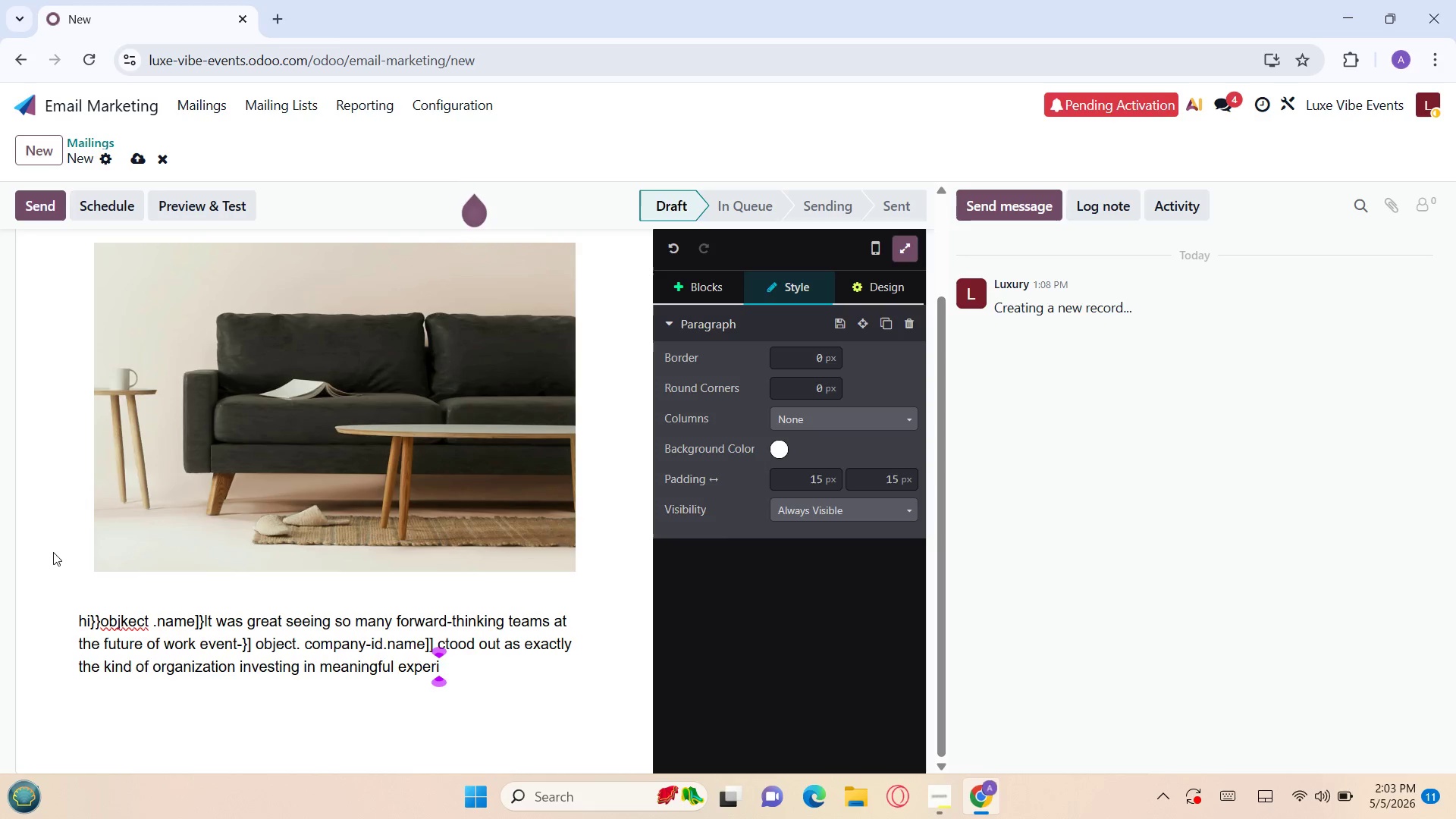 
key(E)
 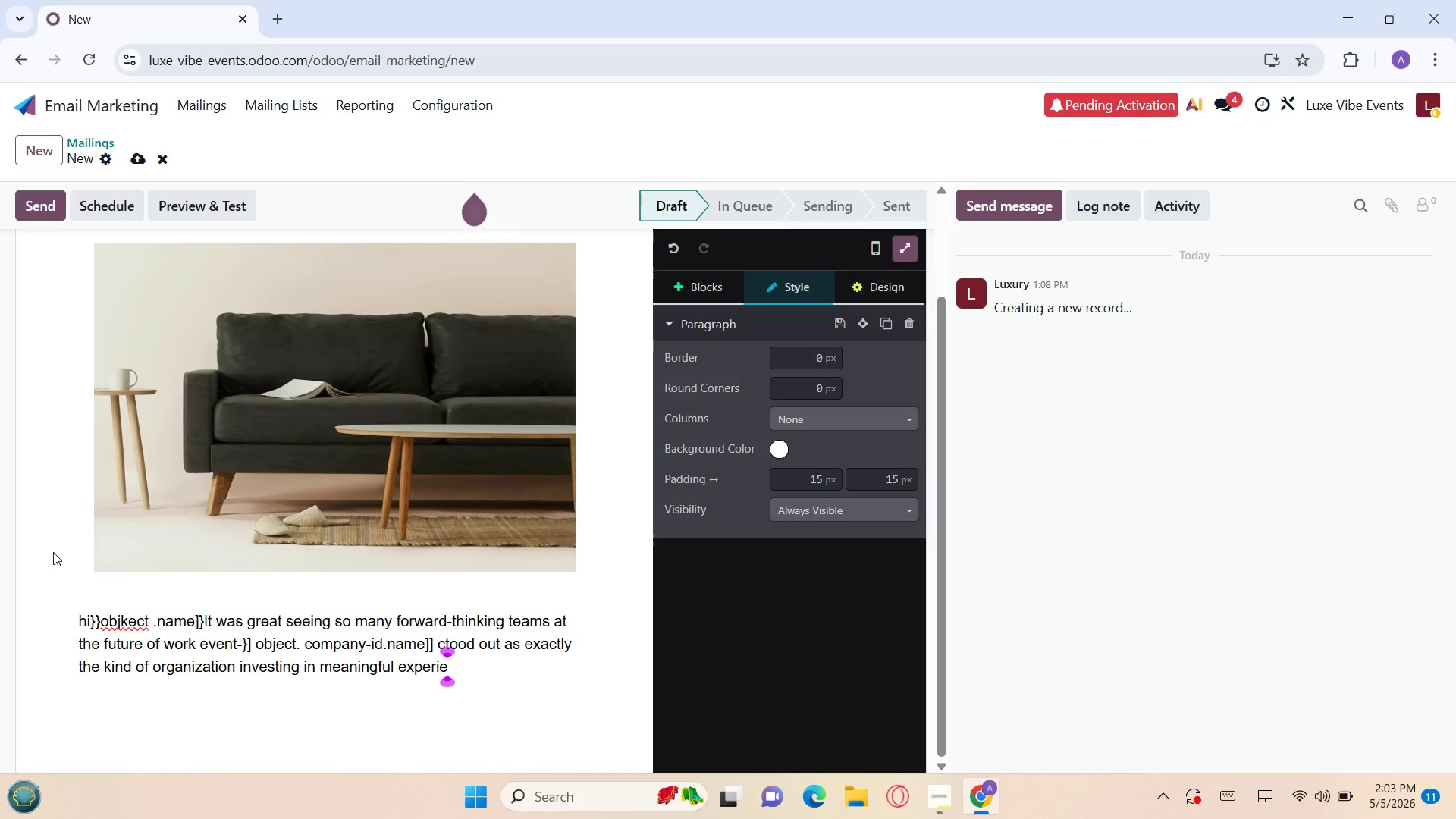 
key(N)
 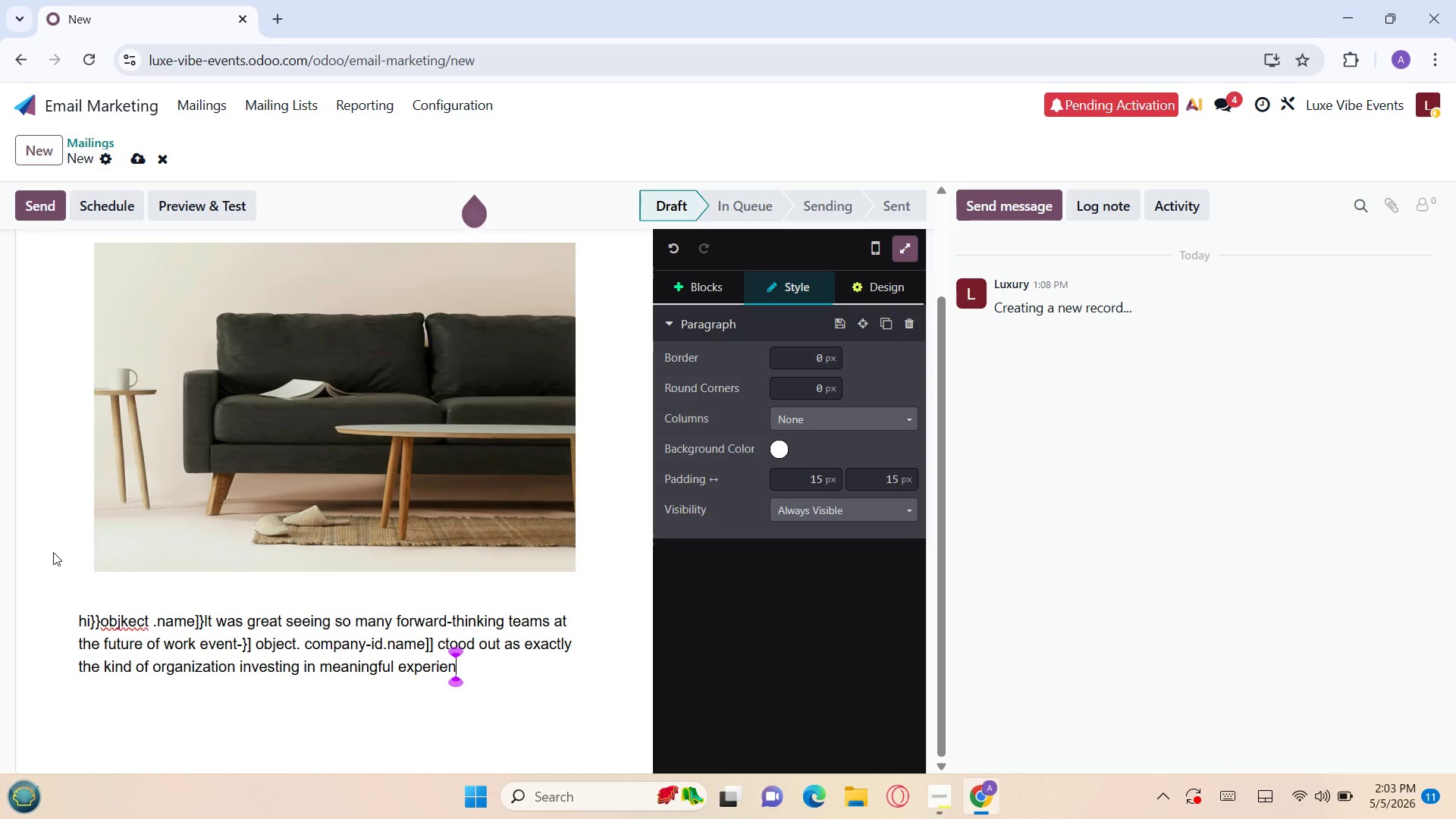 
wait(6.36)
 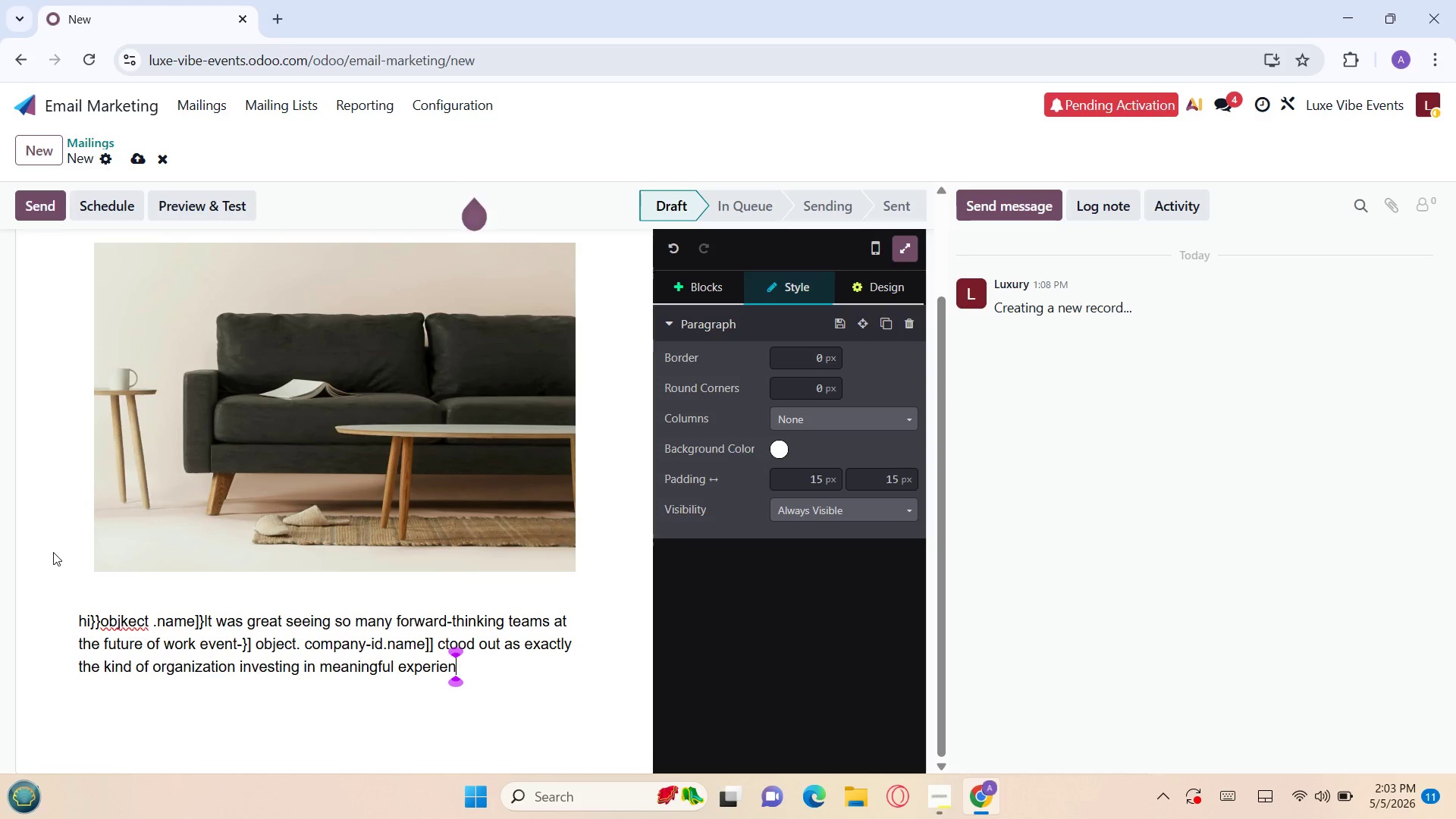 
key(C)
 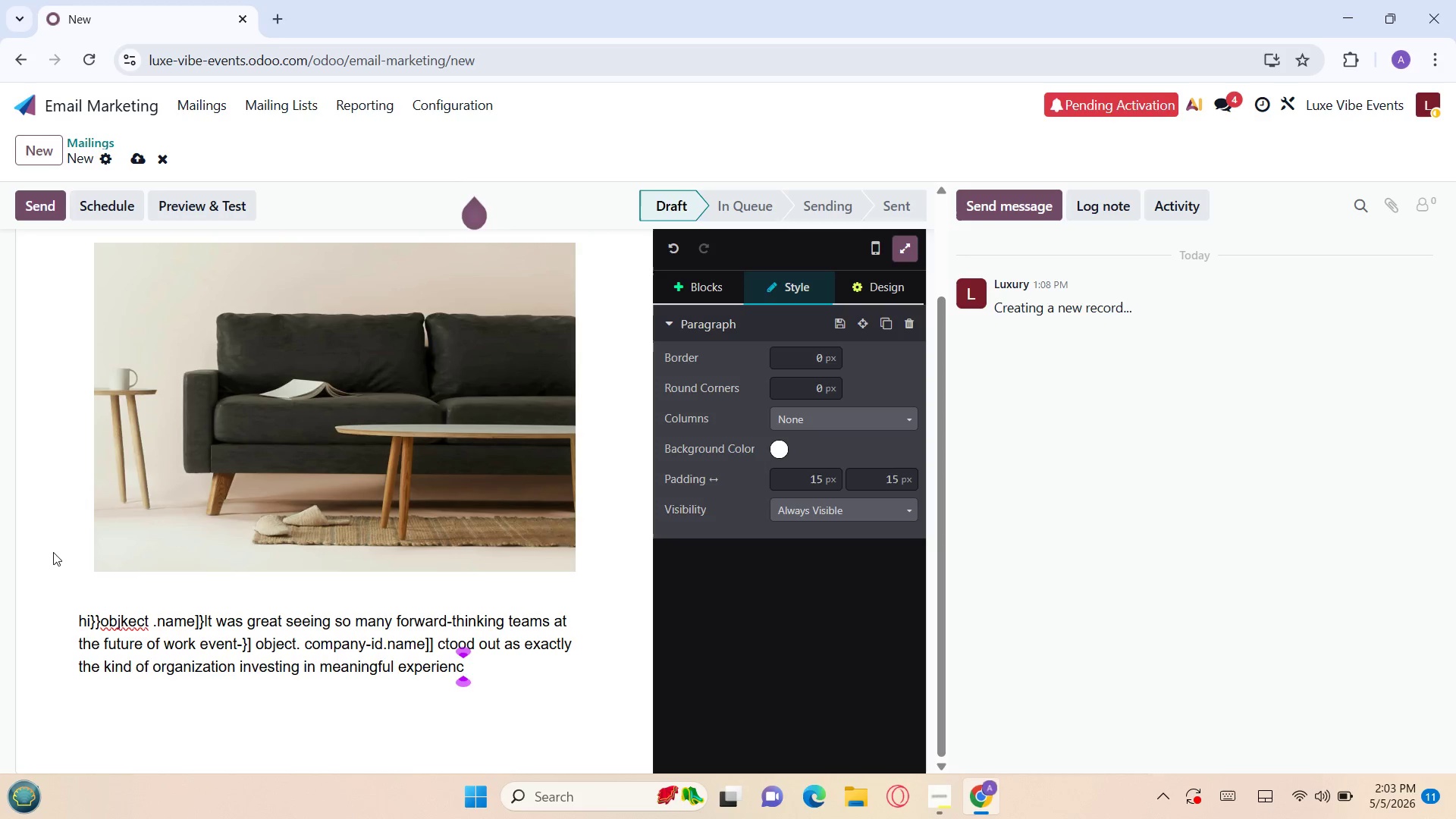 
key(E)
 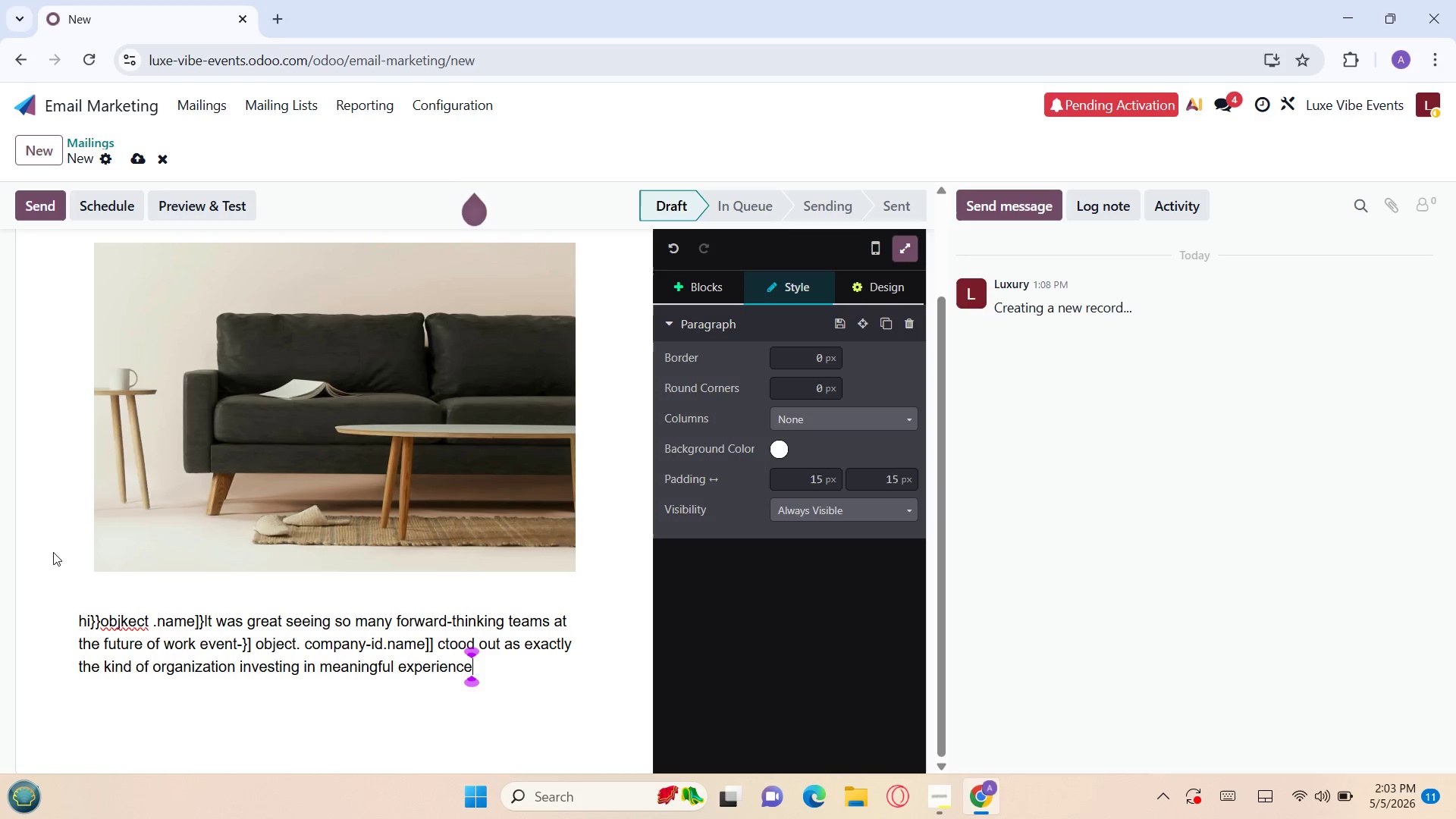 
hold_key(key=S, duration=0.61)
 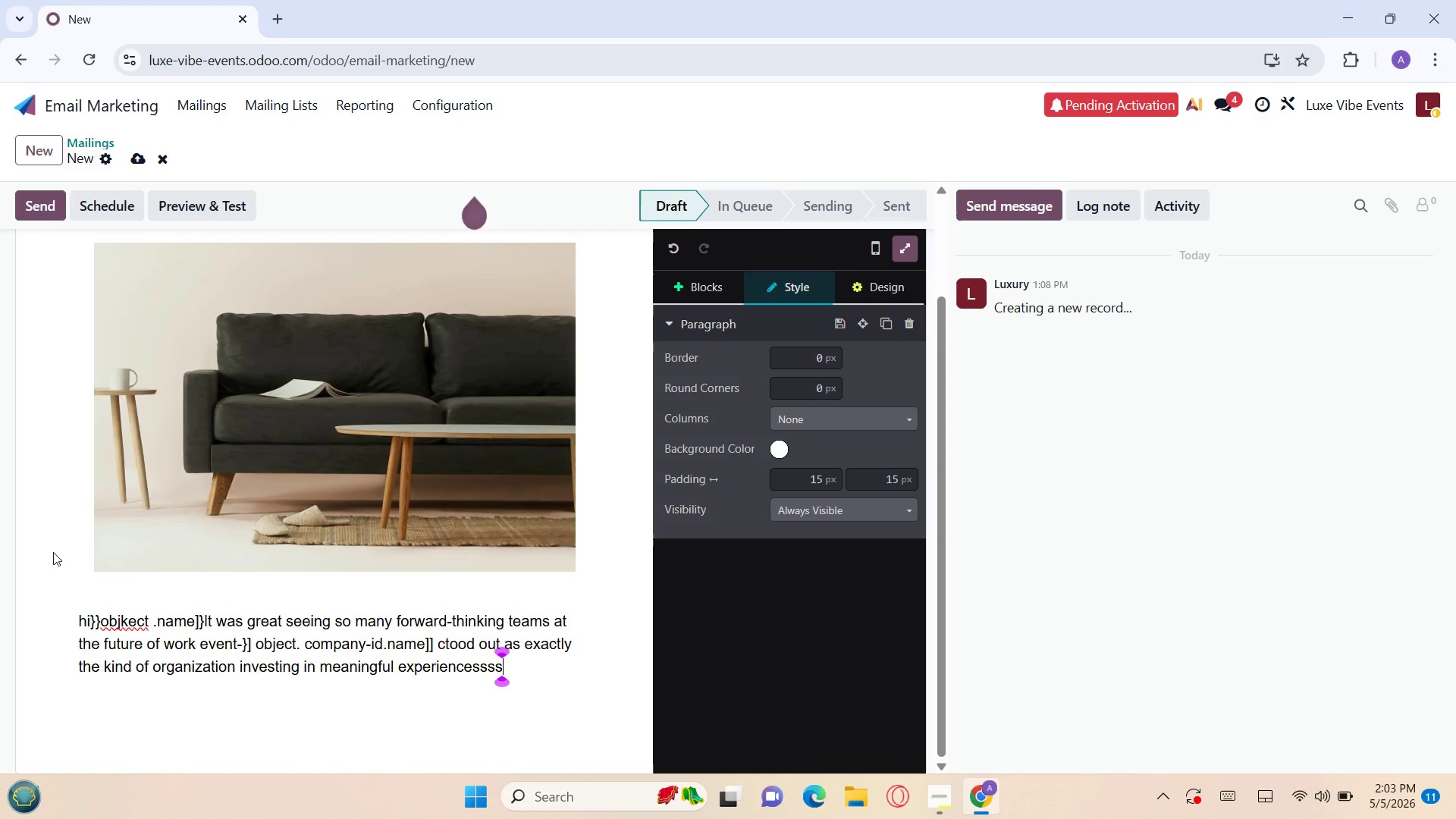 
key(Backspace)
 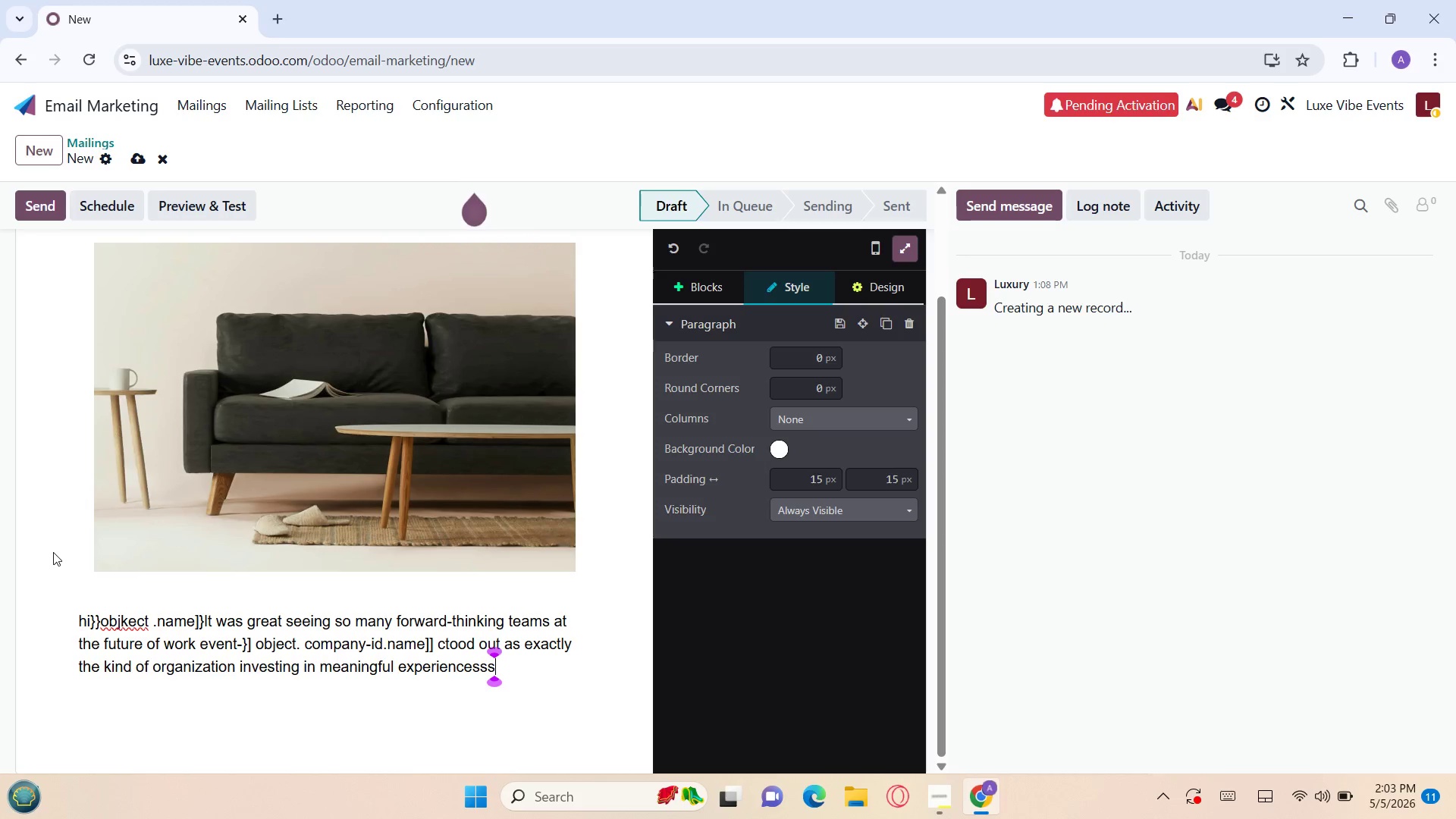 
key(Backspace)
 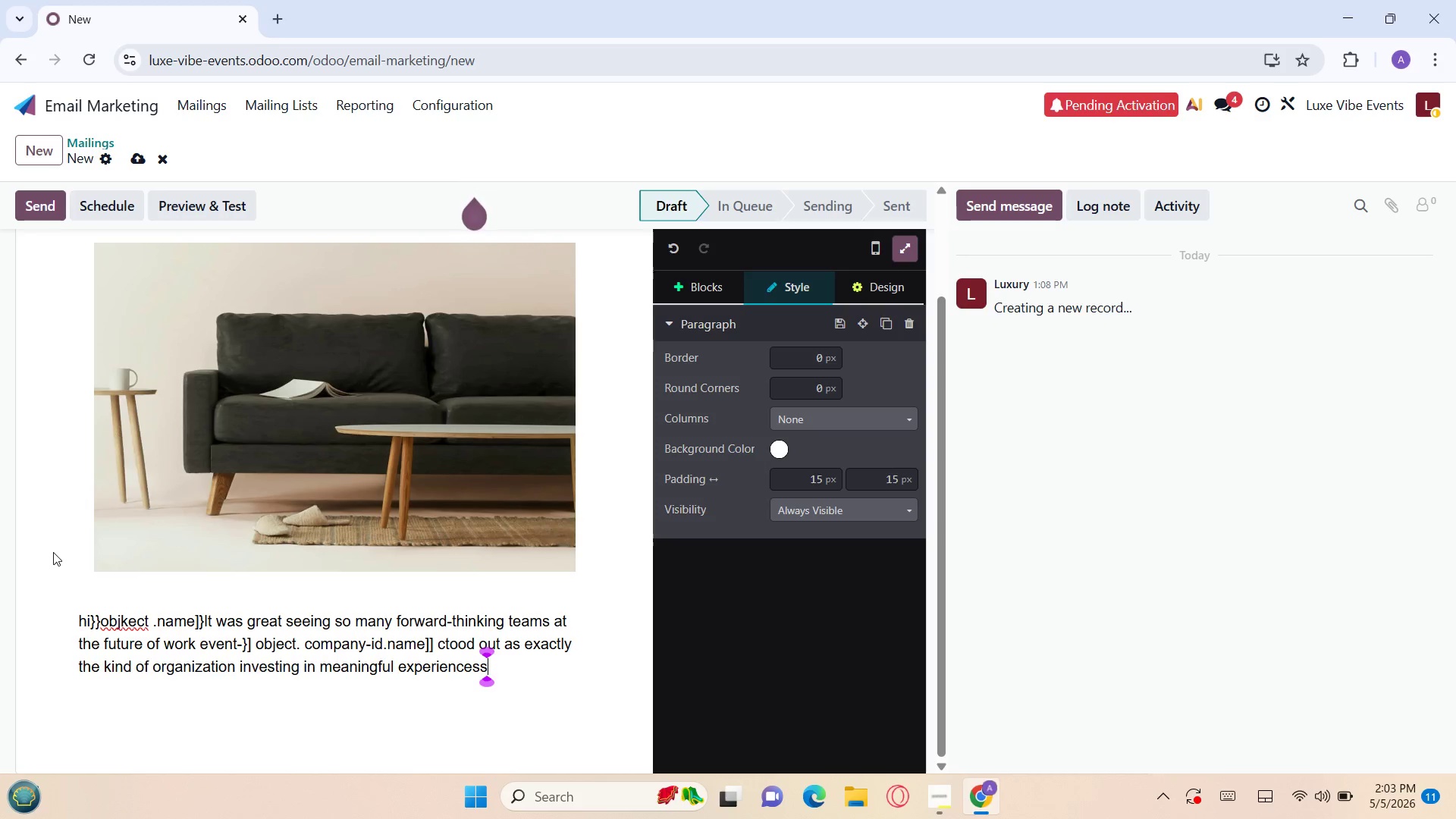 
key(Backspace)
 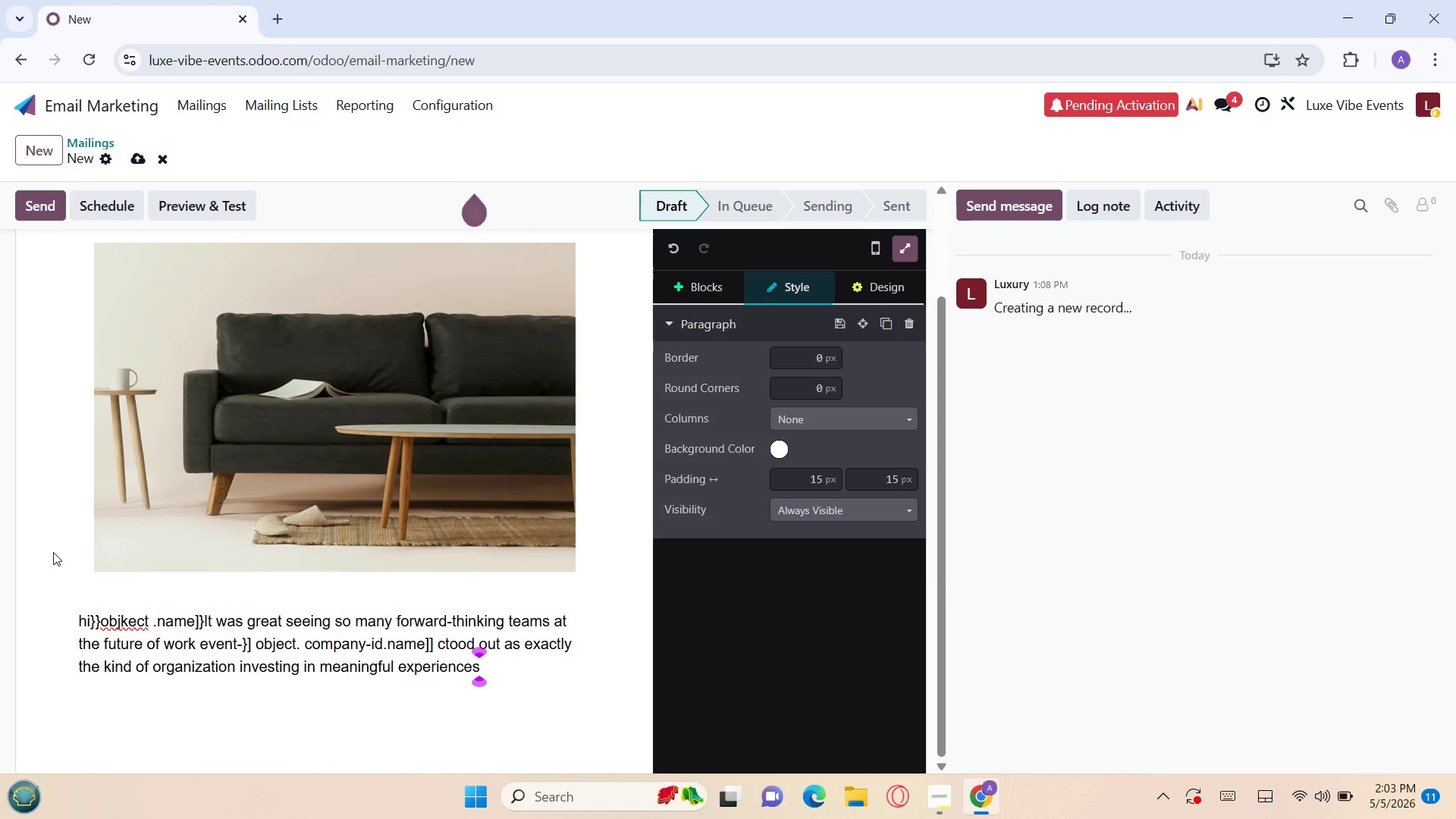 
key(Period)
 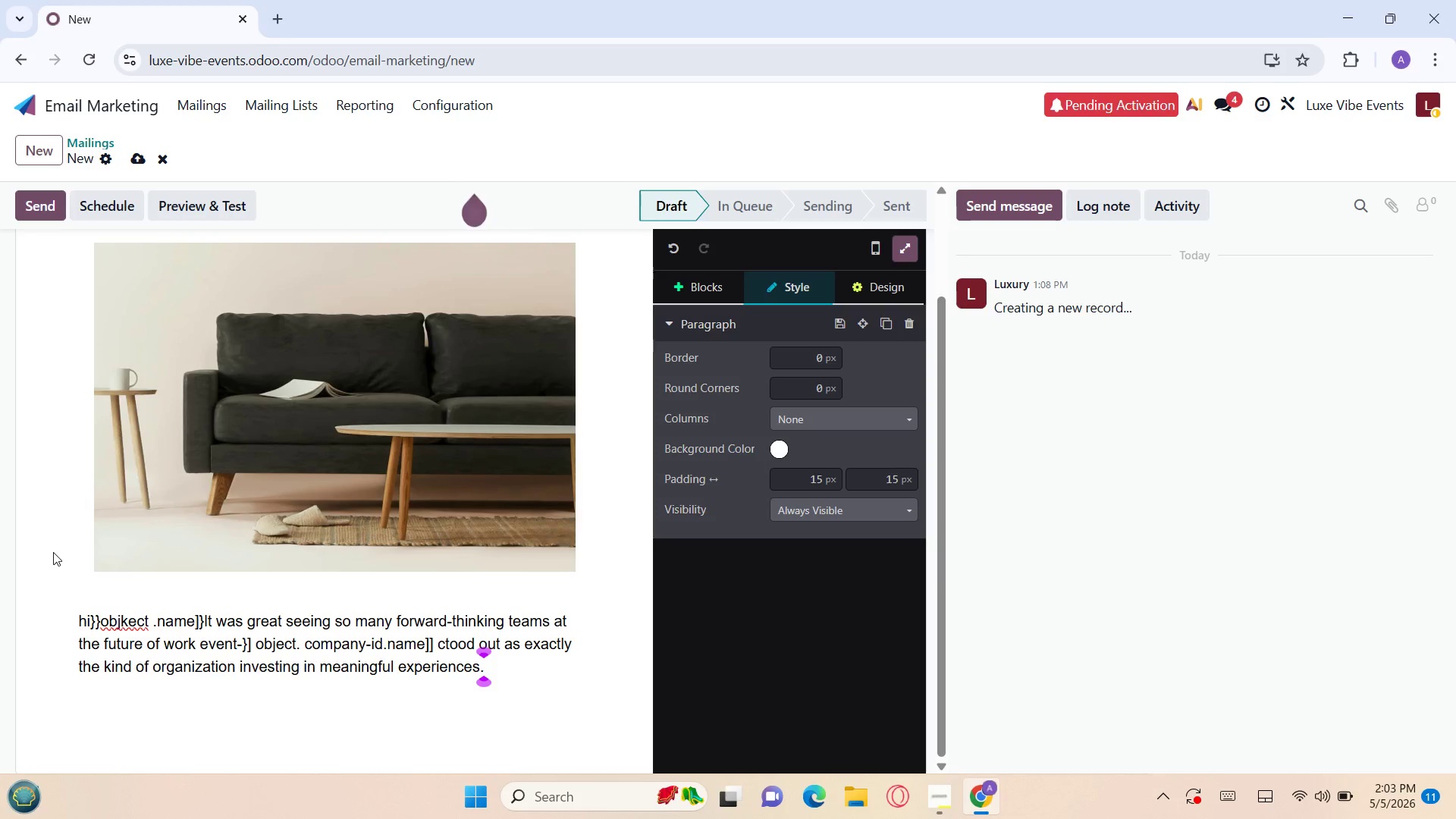 
key(O)
 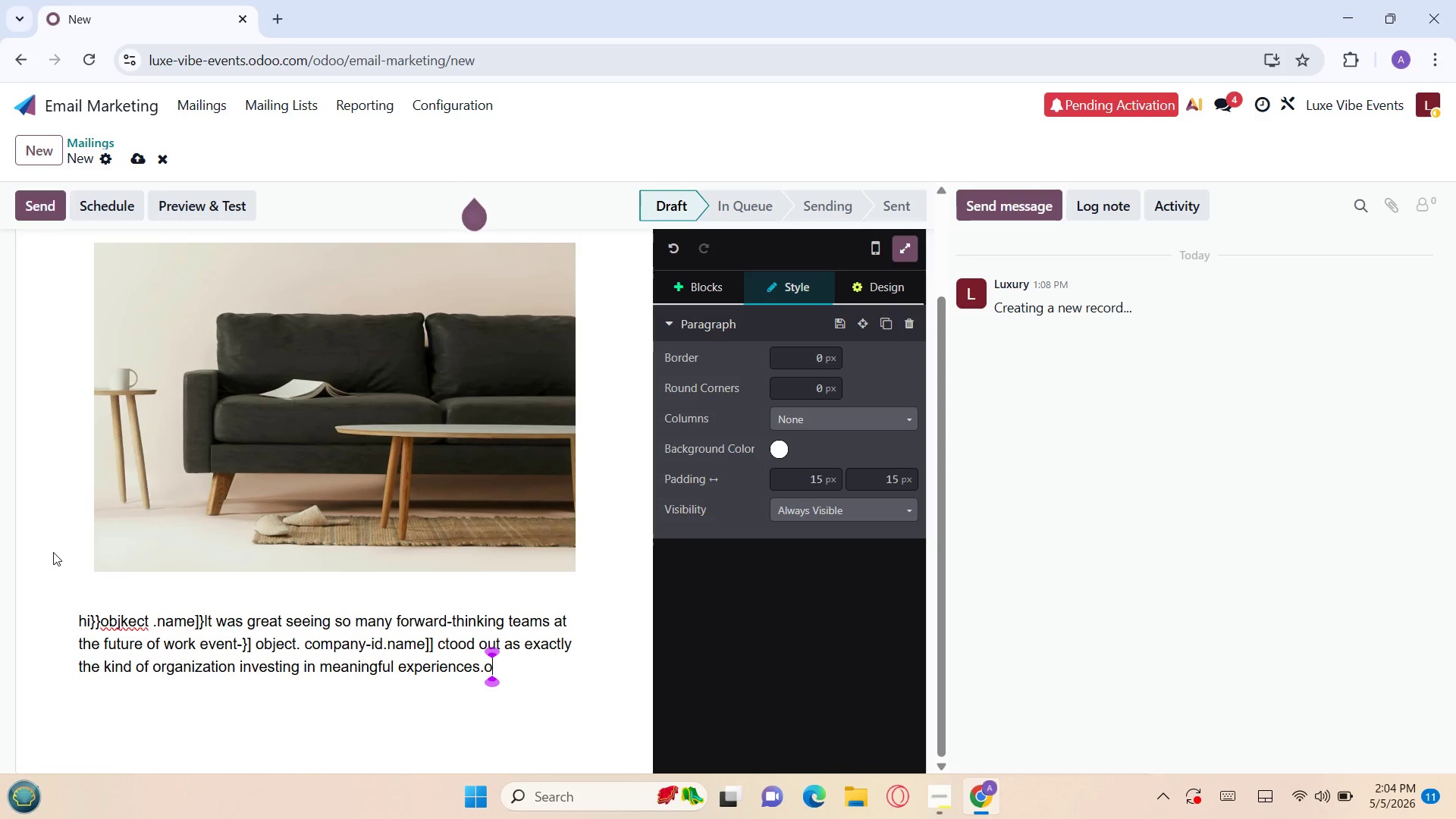 
key(N)
 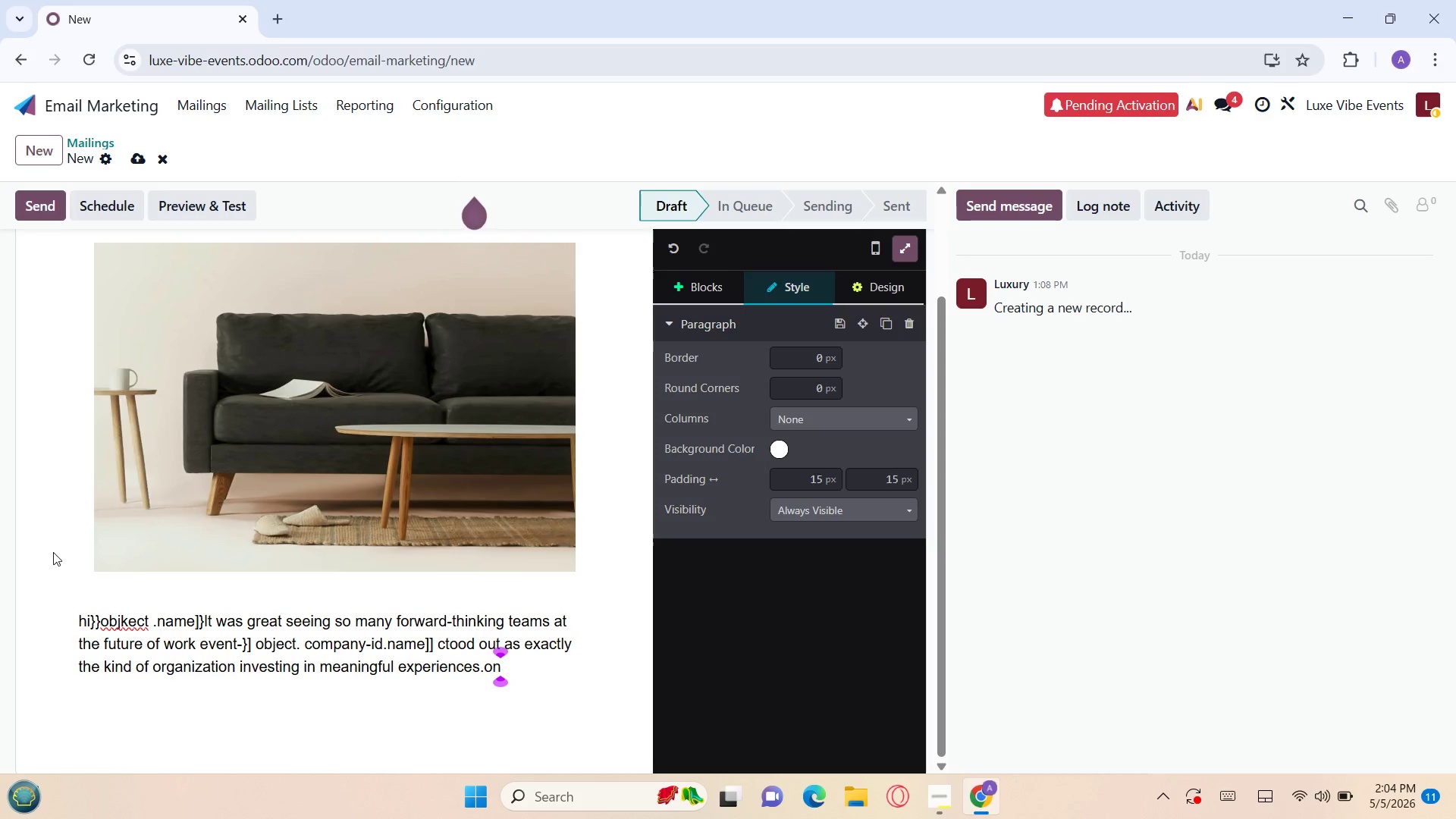 
key(E)
 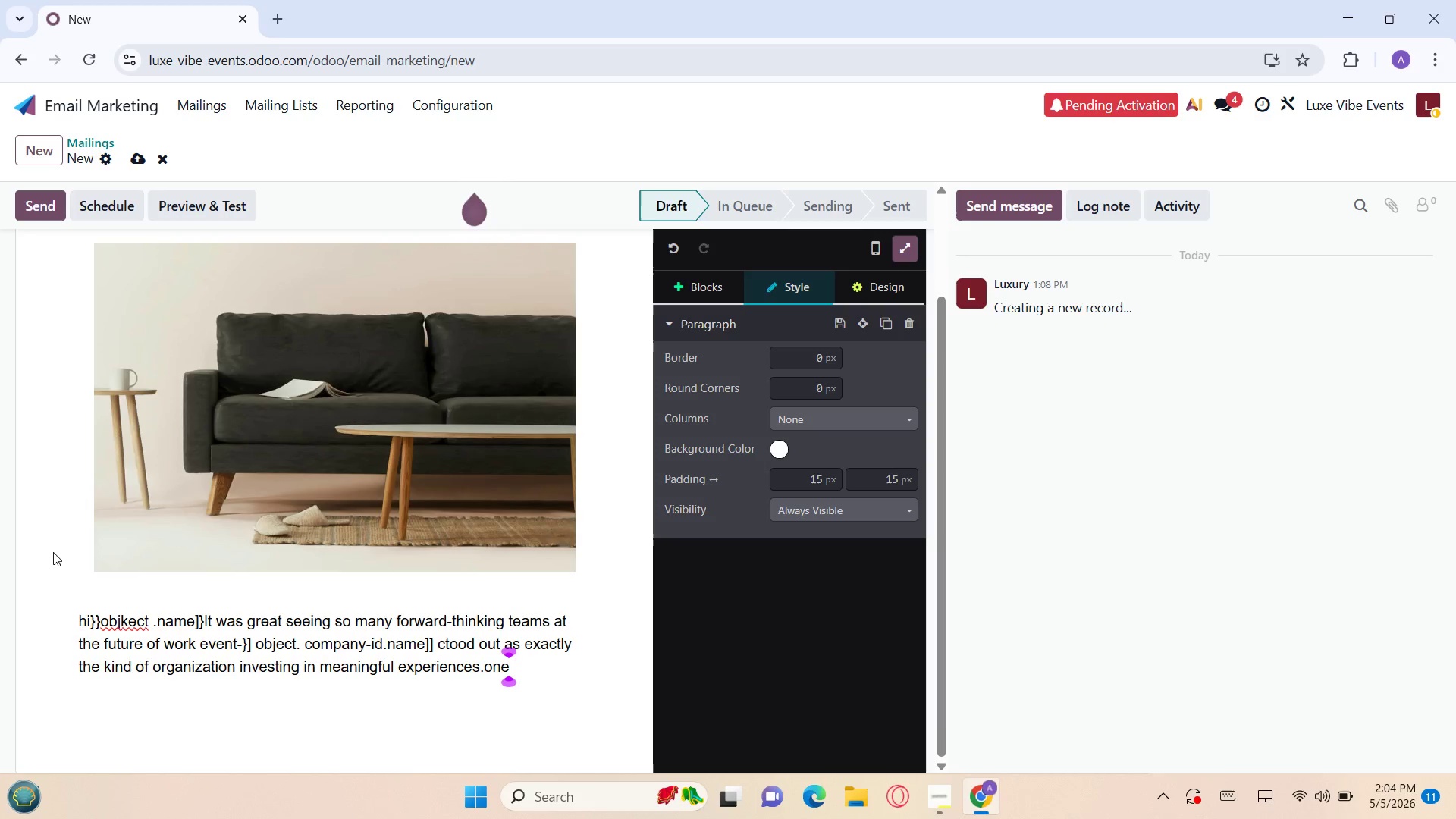 
key(Space)
 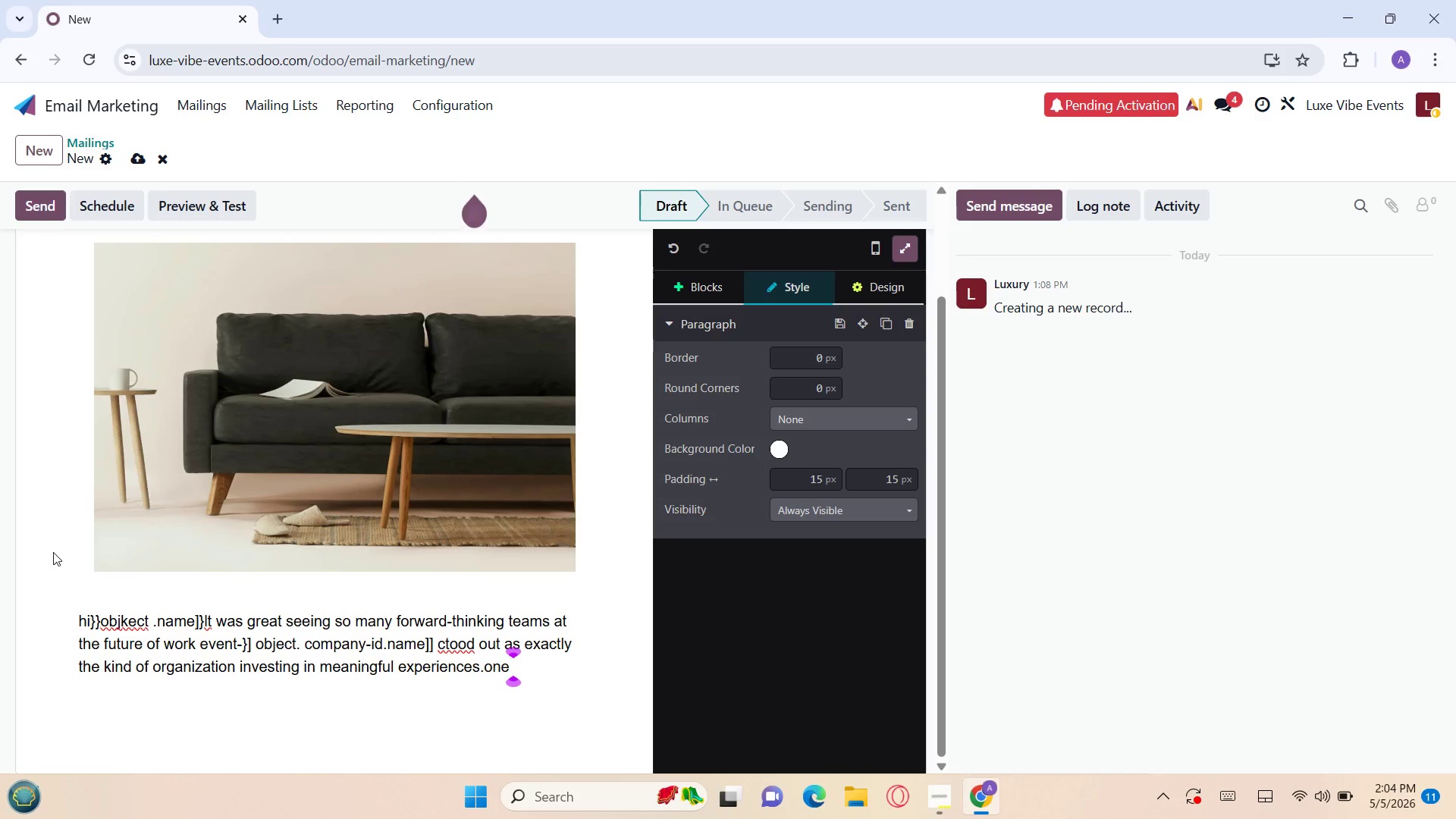 
key(K)
 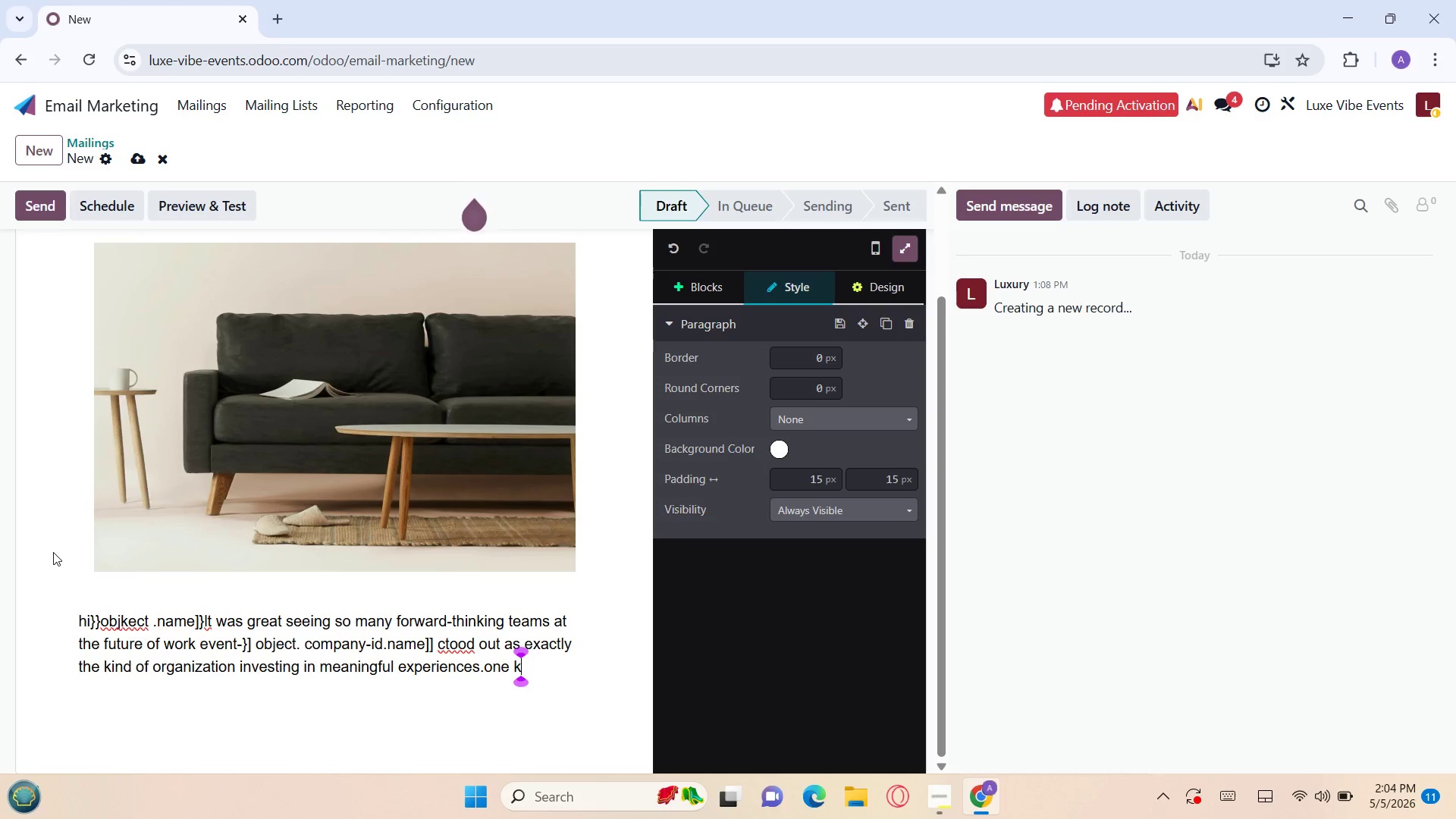 
key(E)
 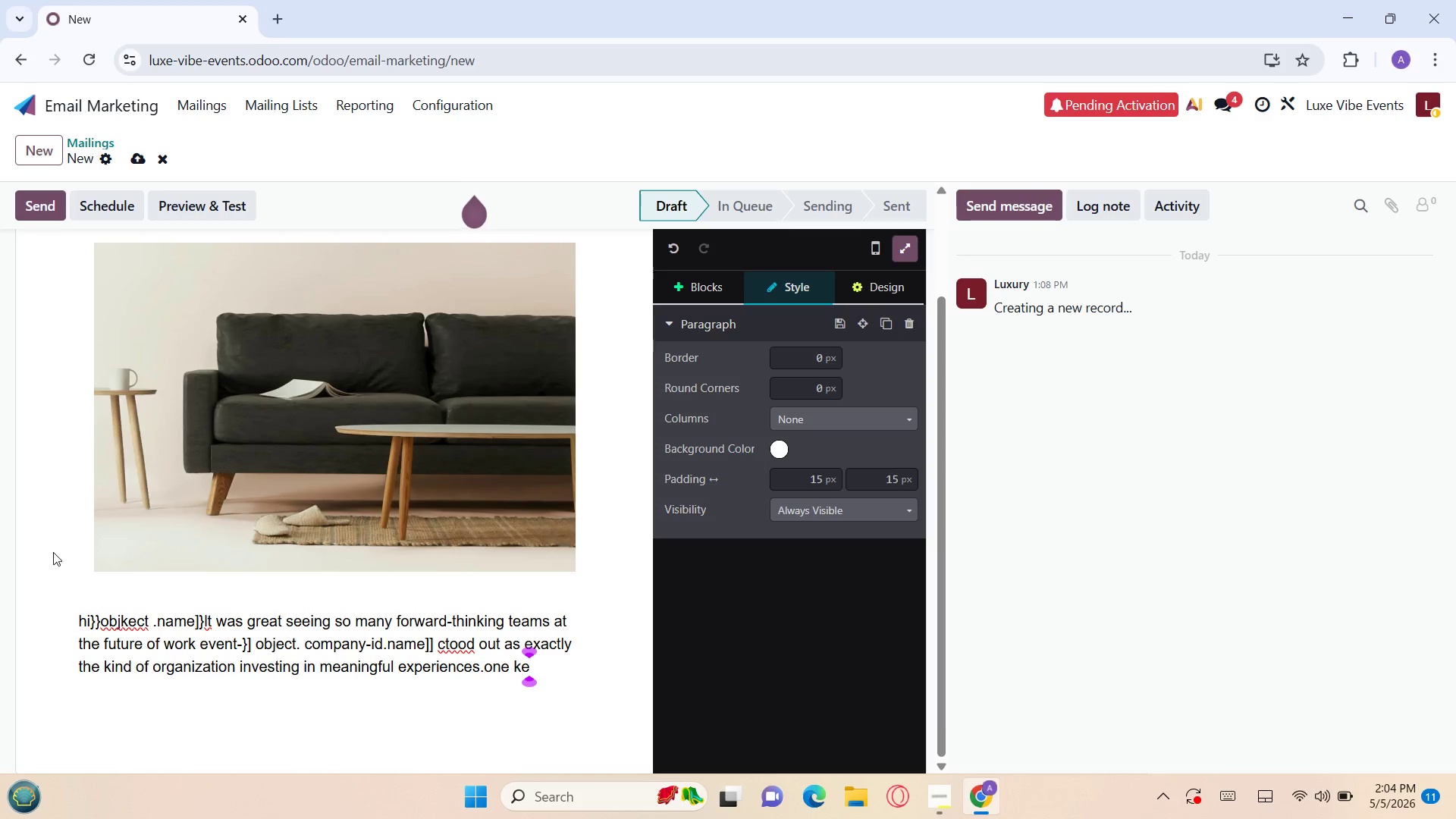 
type(y ta)
 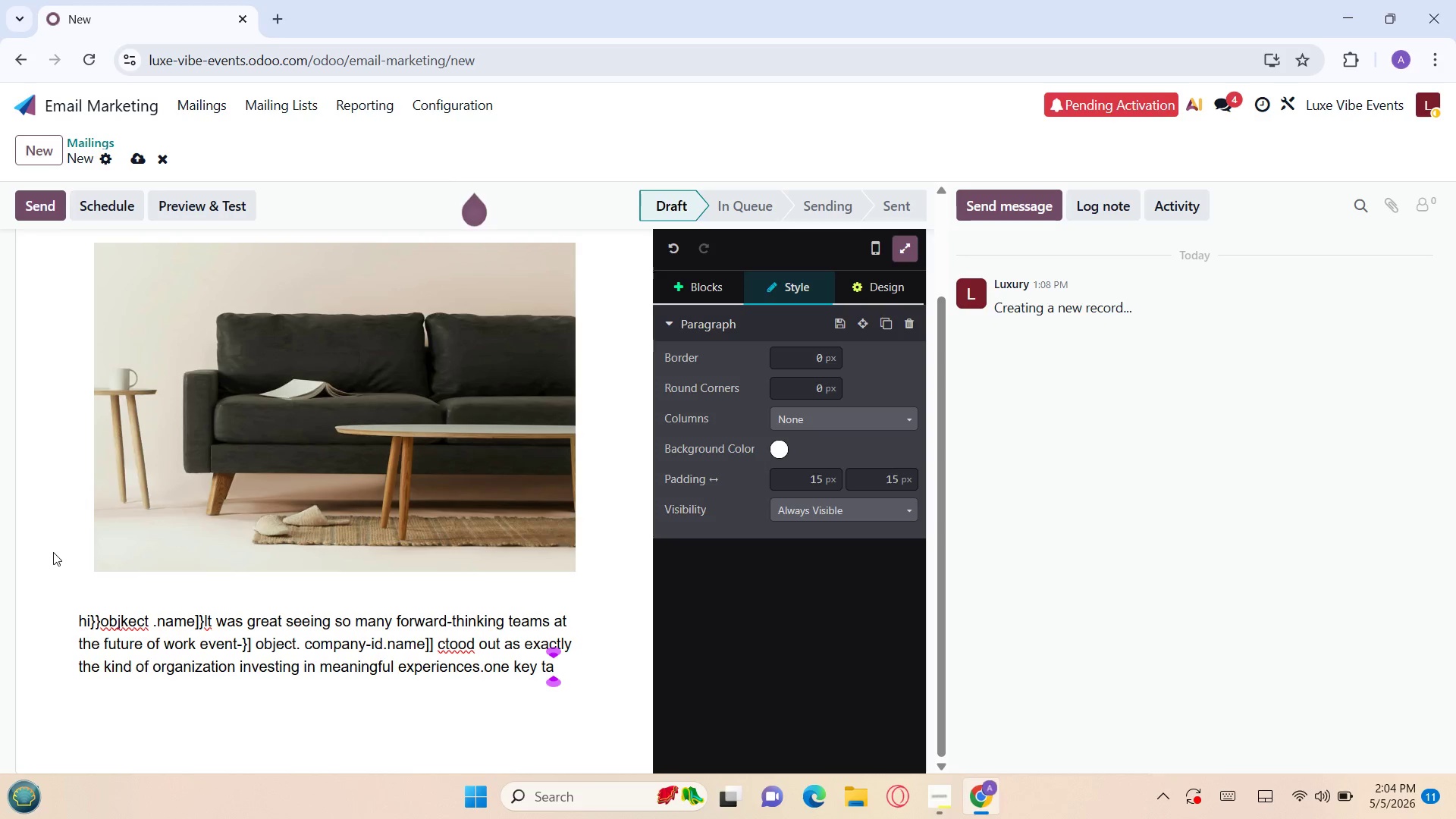 
wait(5.73)
 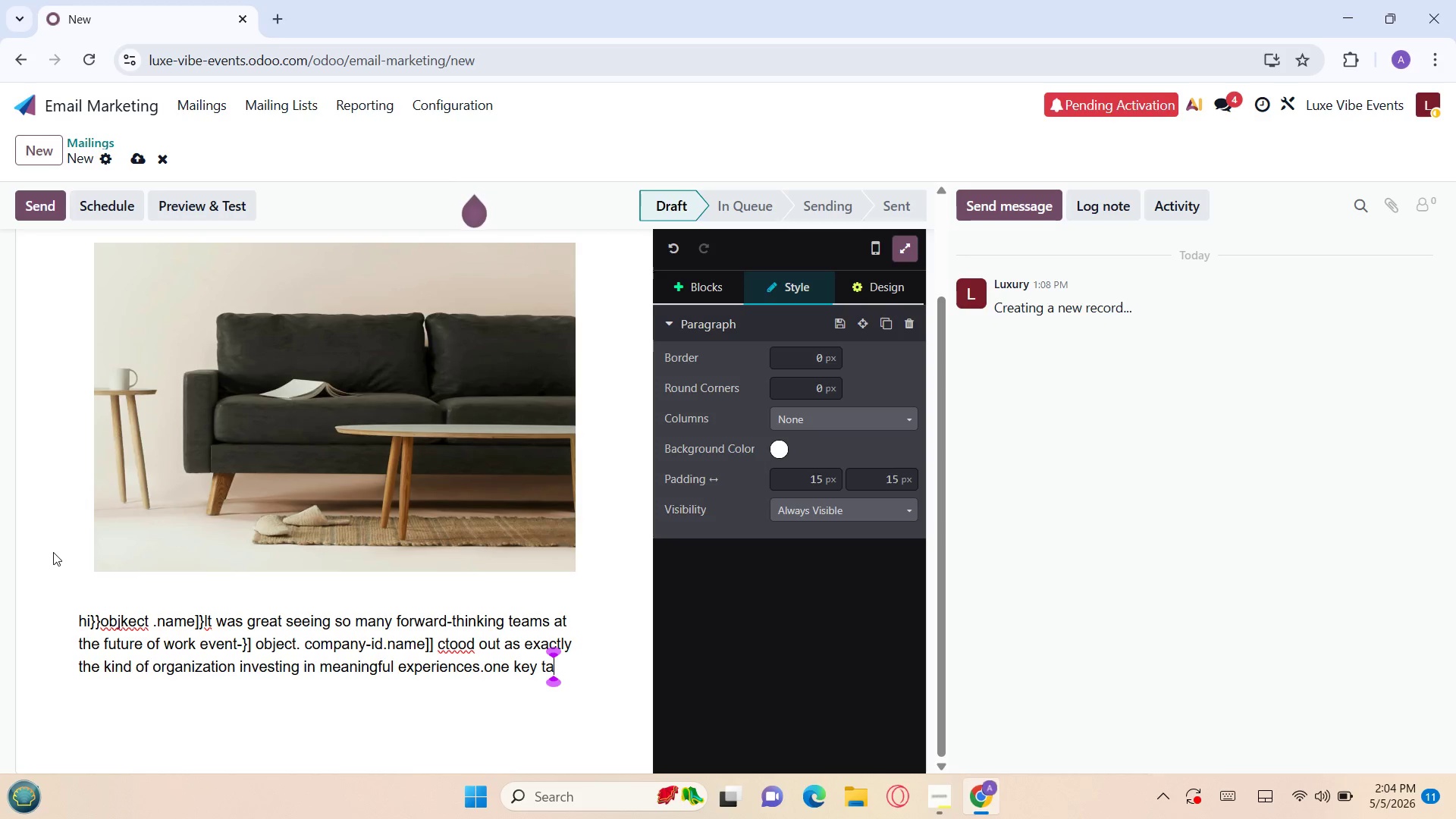 
key(K)
 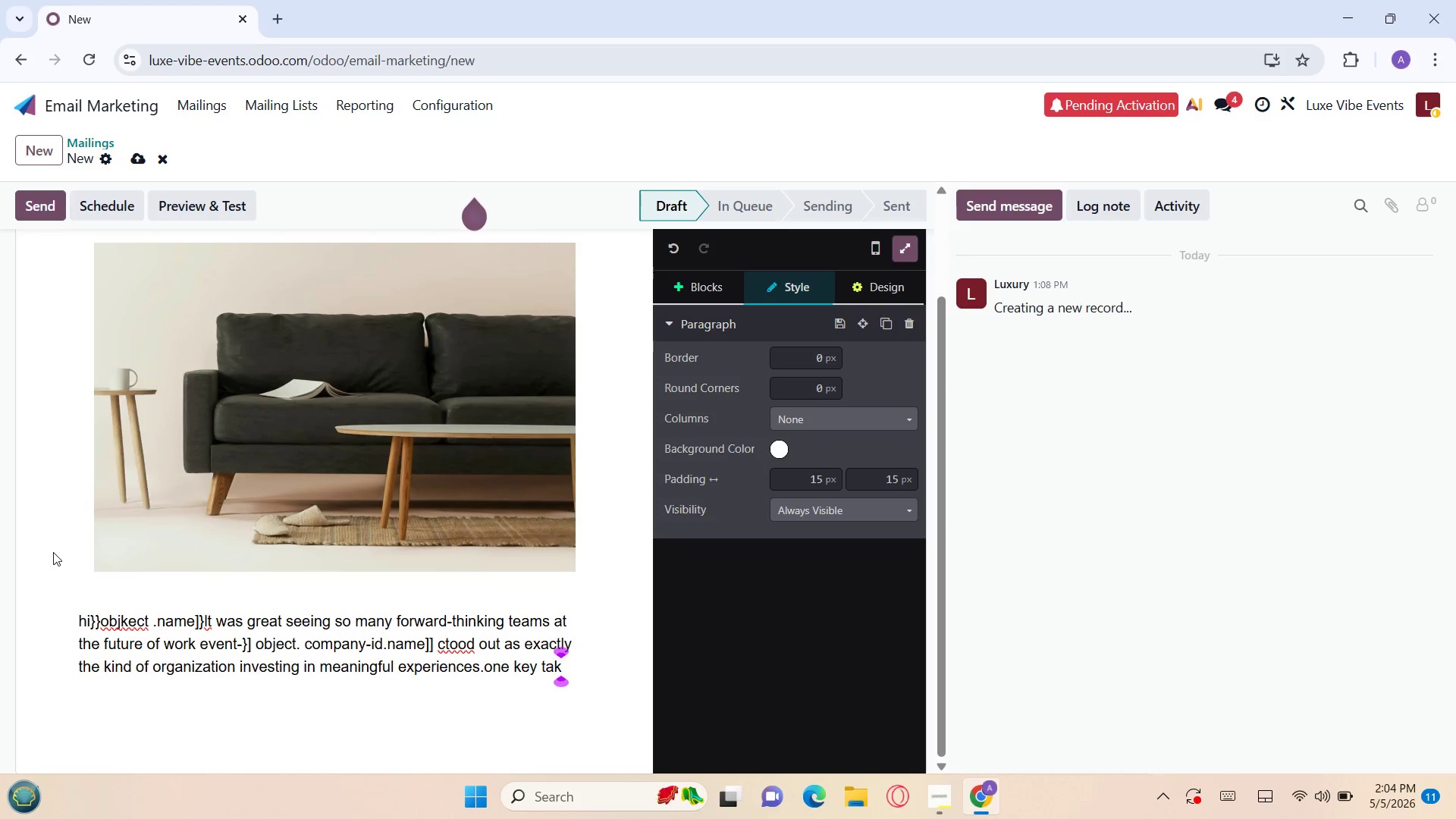 
wait(5.25)
 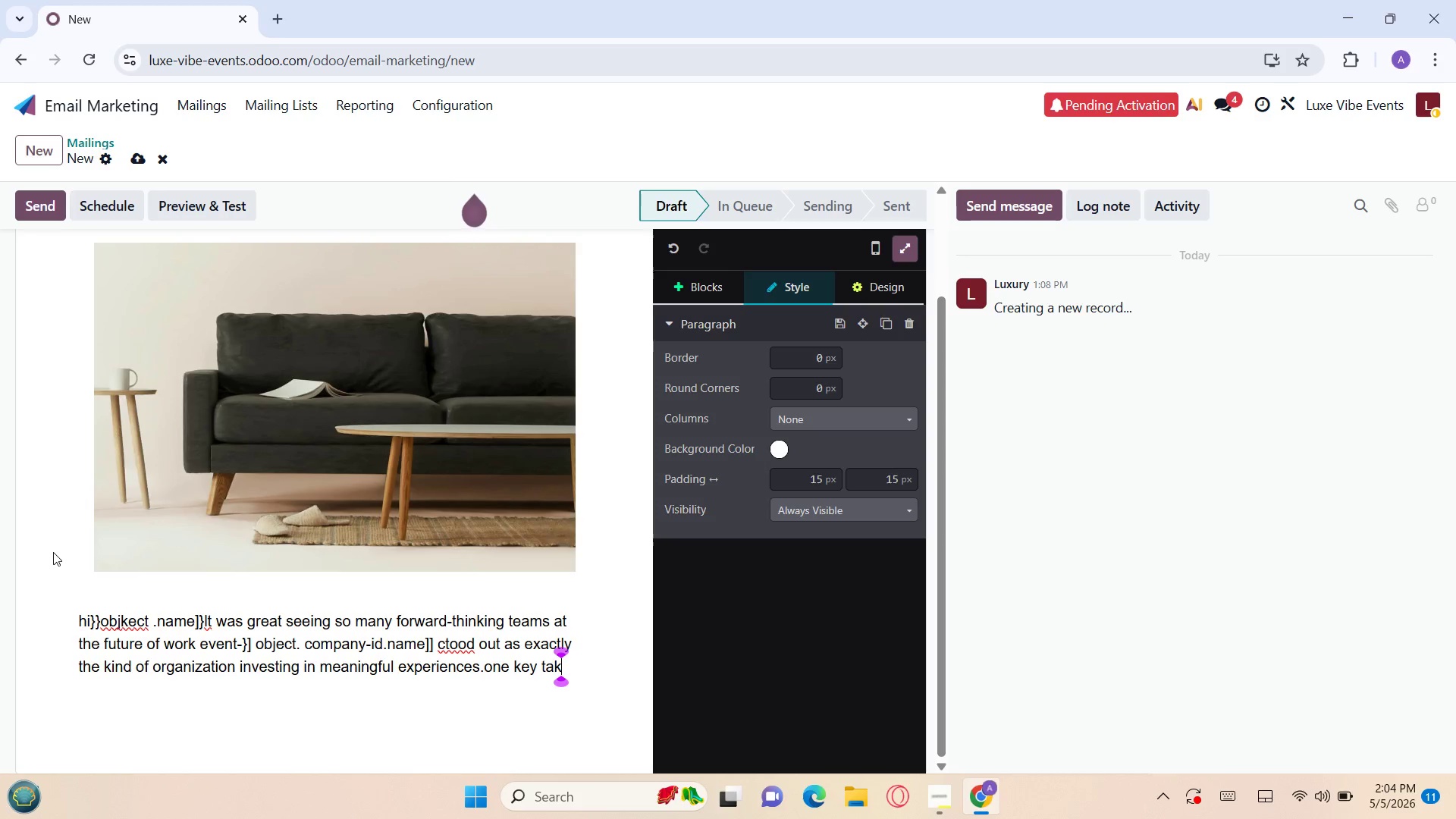 
key(E)
 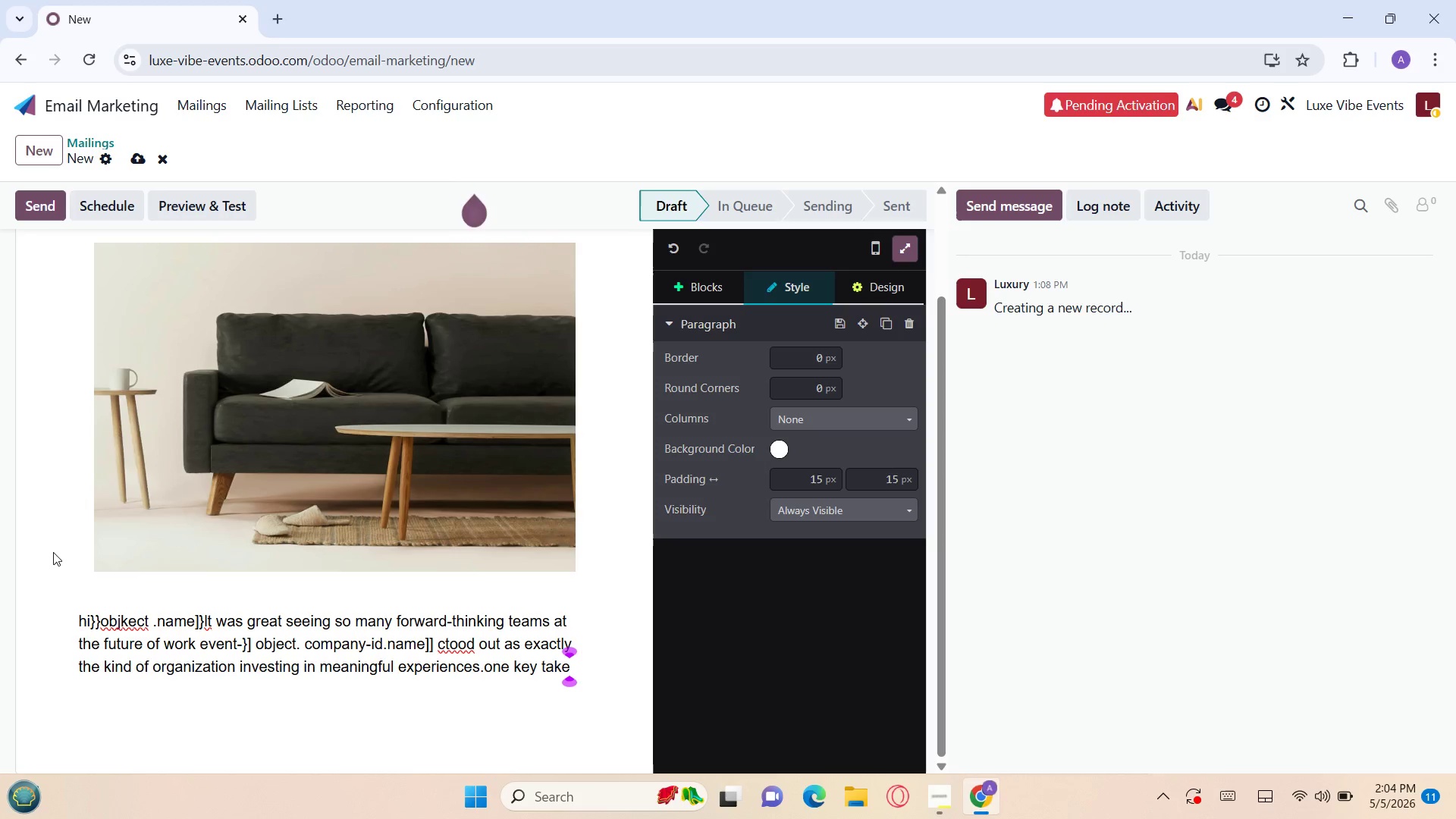 
wait(5.34)
 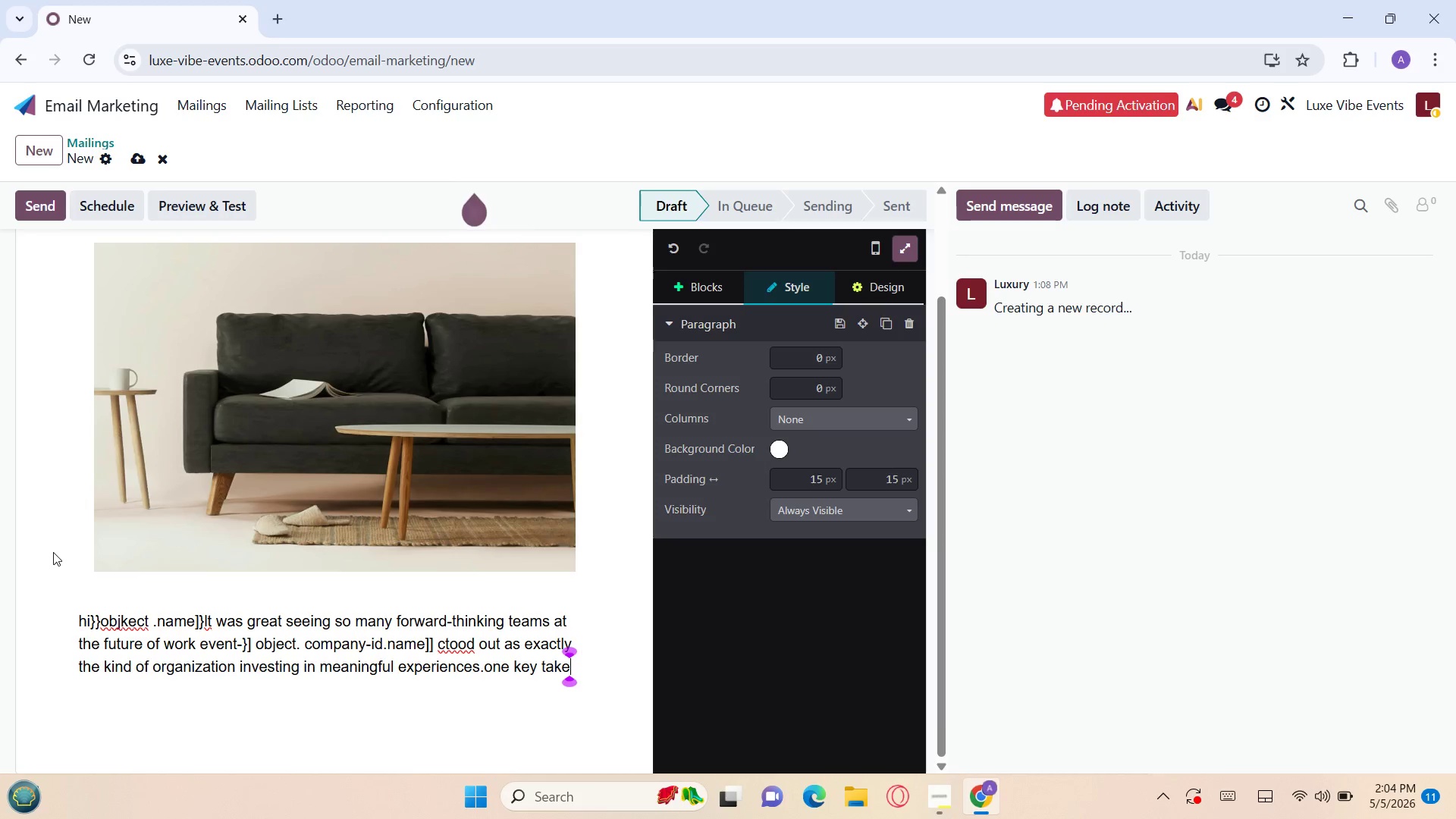 
key(A)
 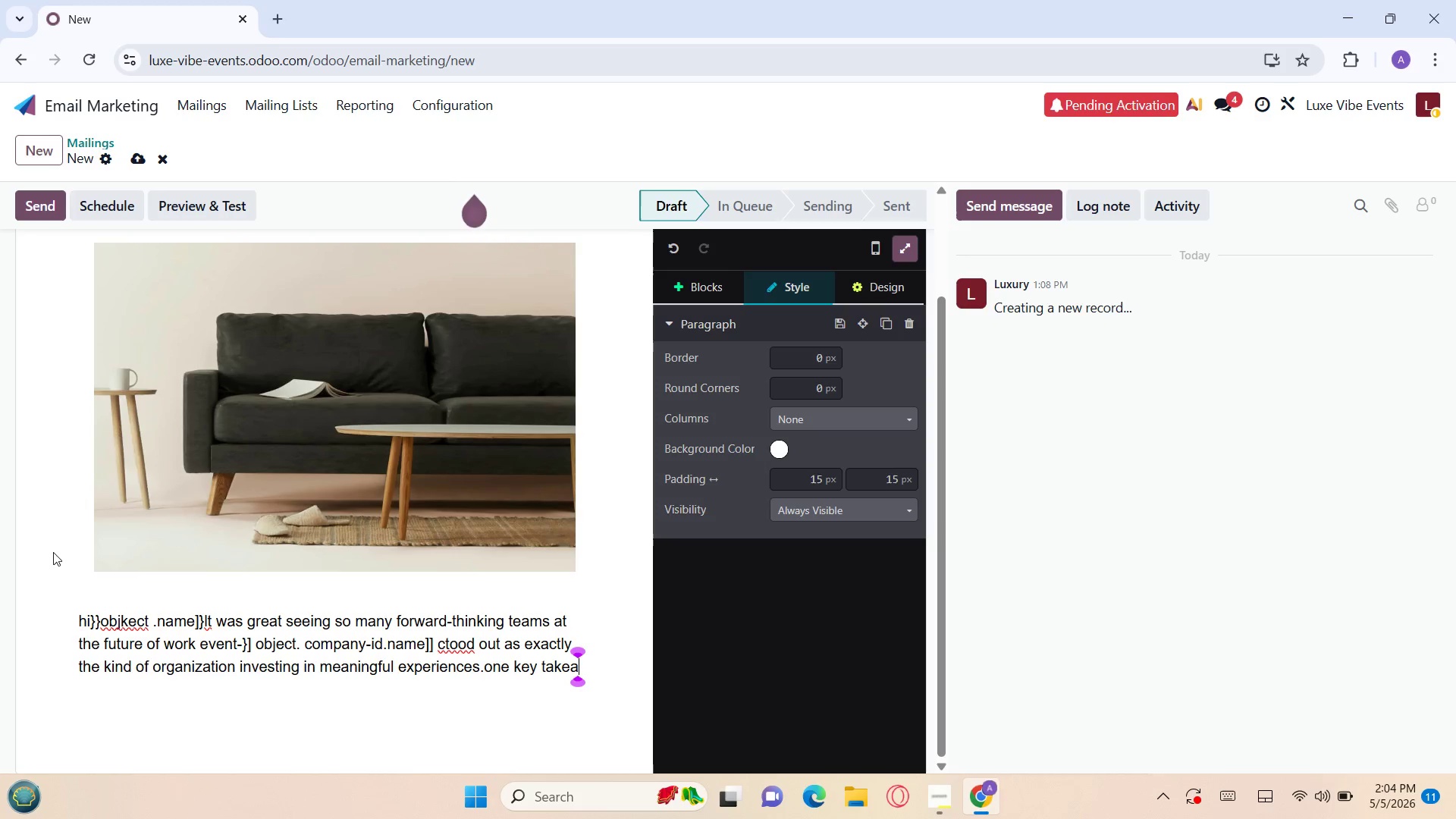 
key(W)
 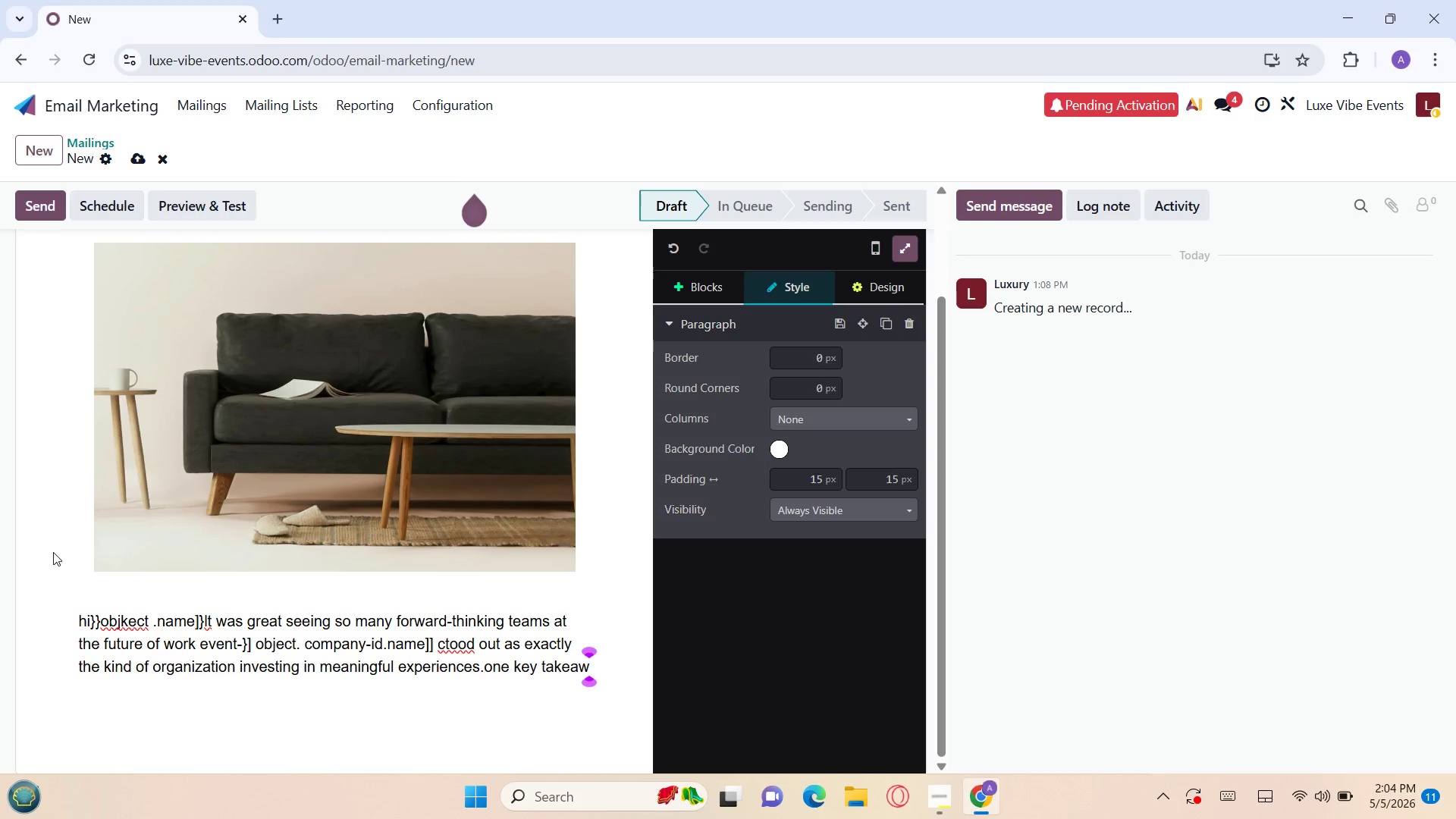 
wait(5.66)
 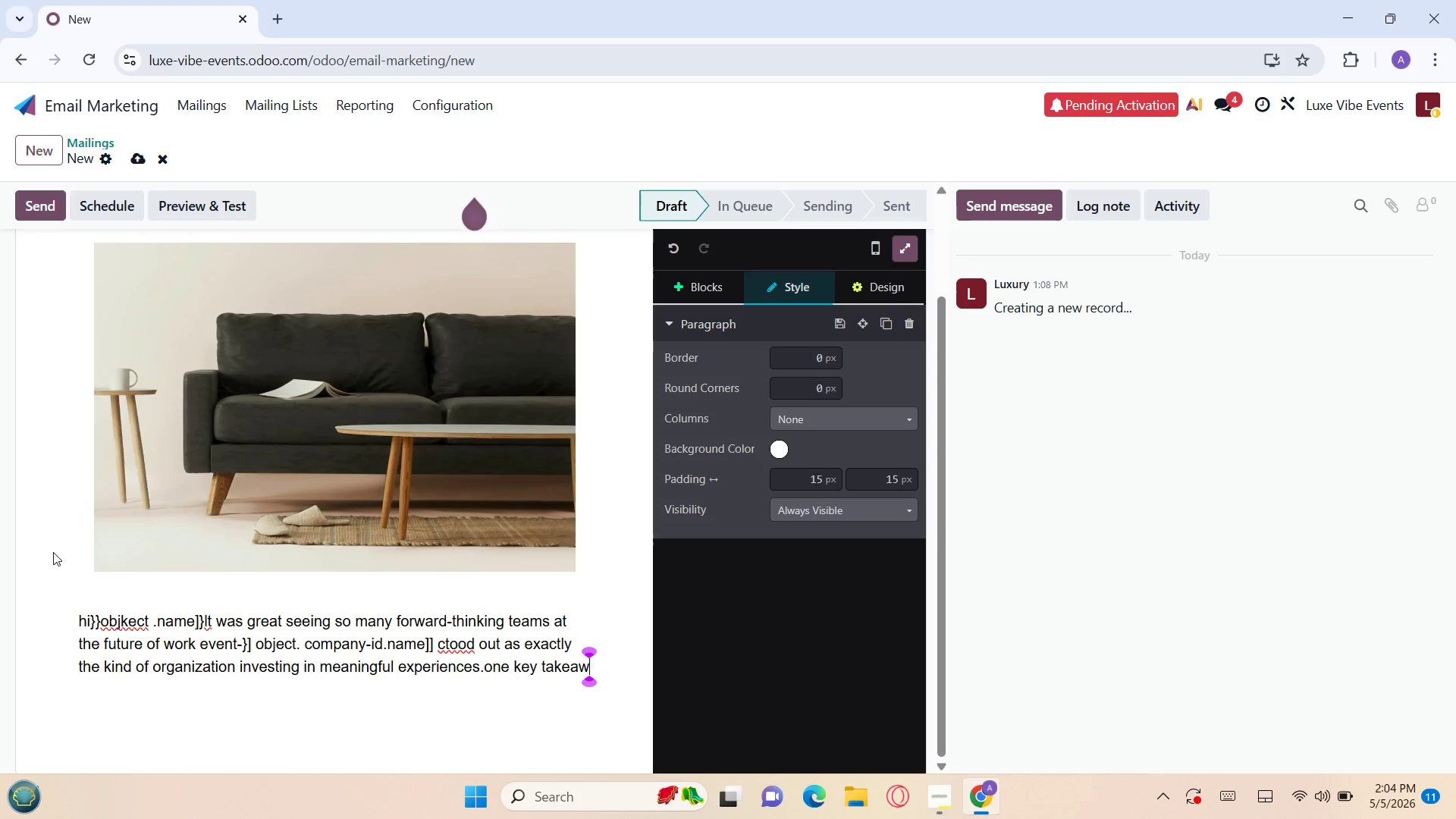 
type(ay)
 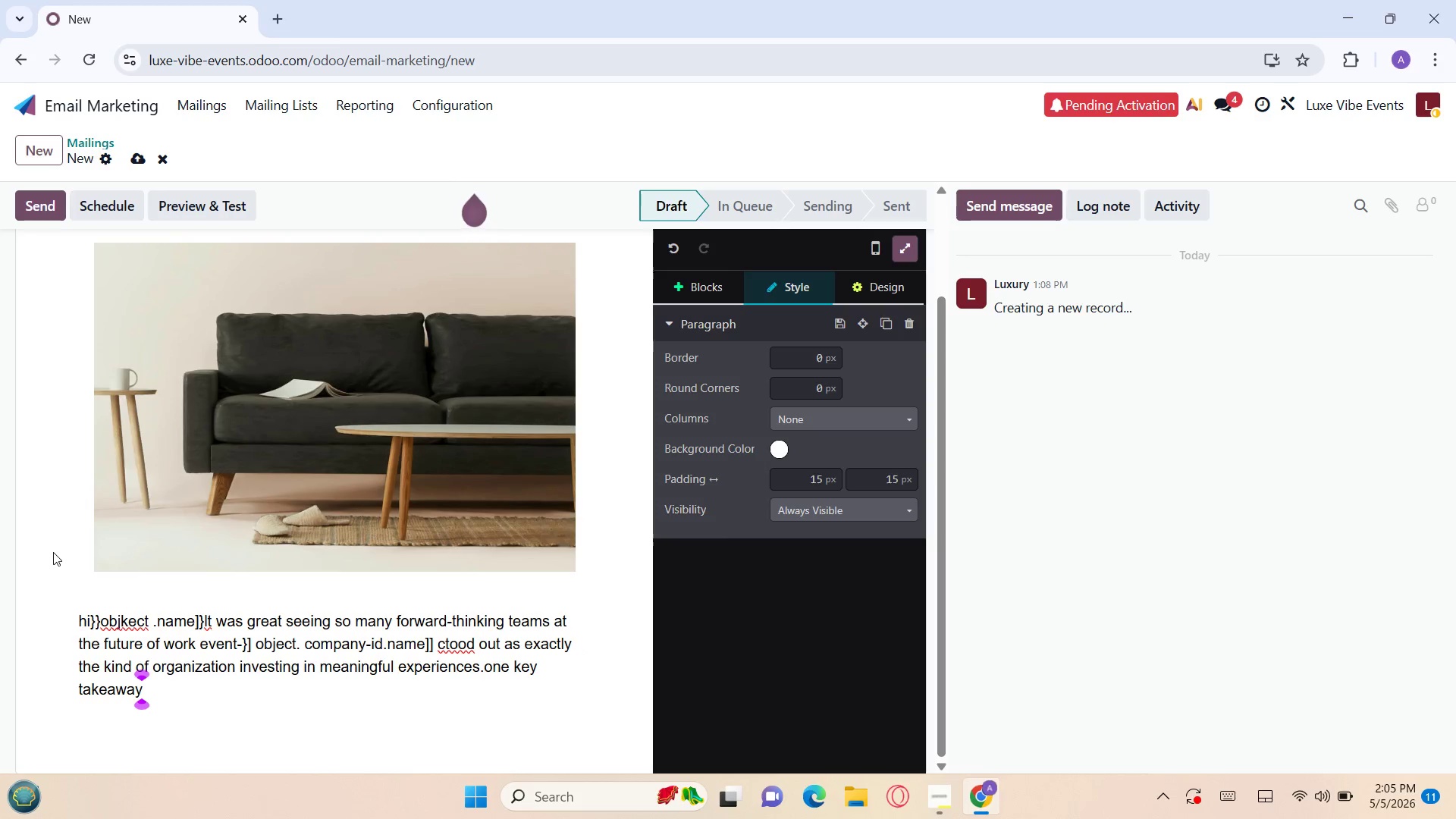 
wait(9.09)
 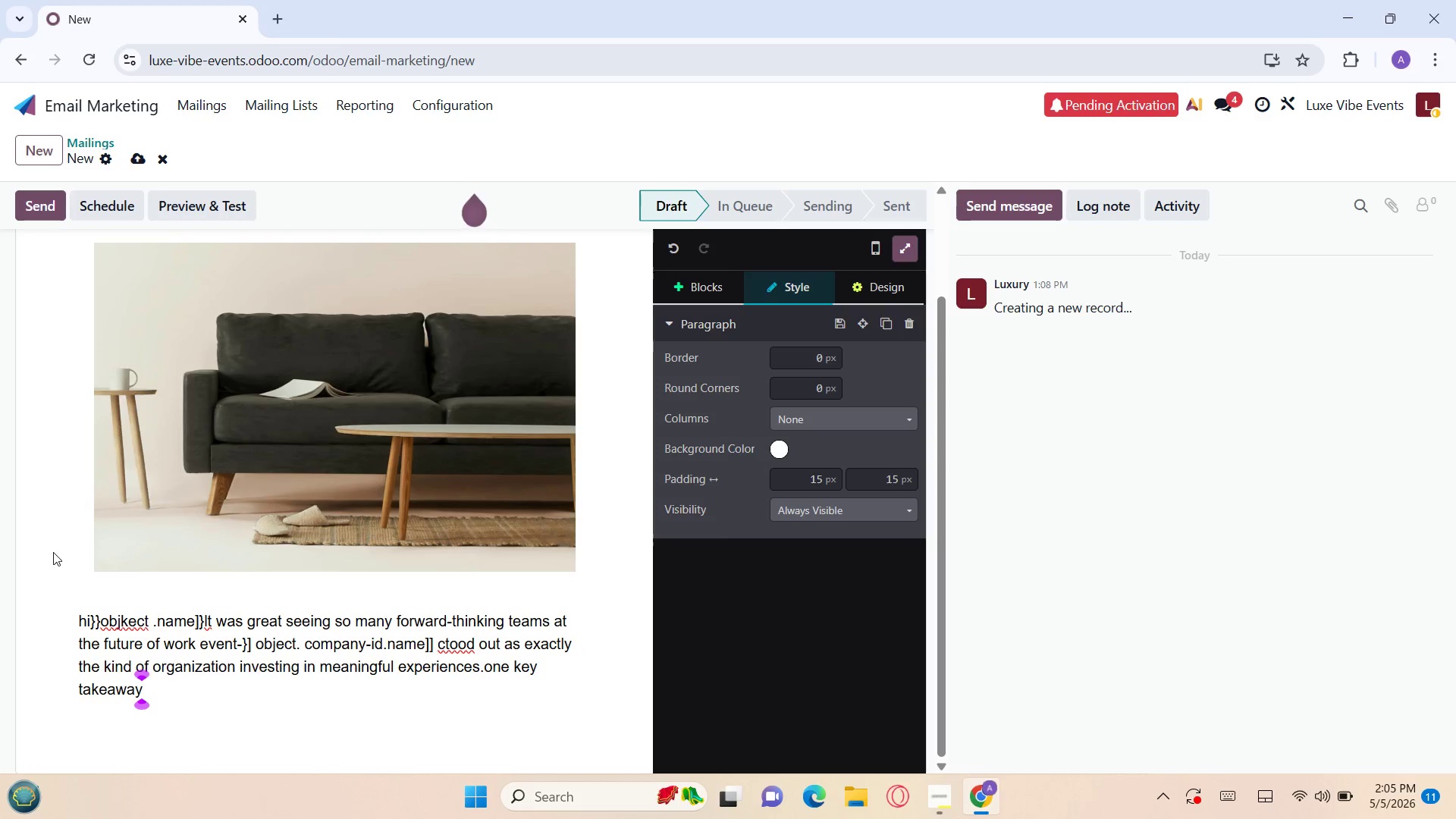 
key(Space)
 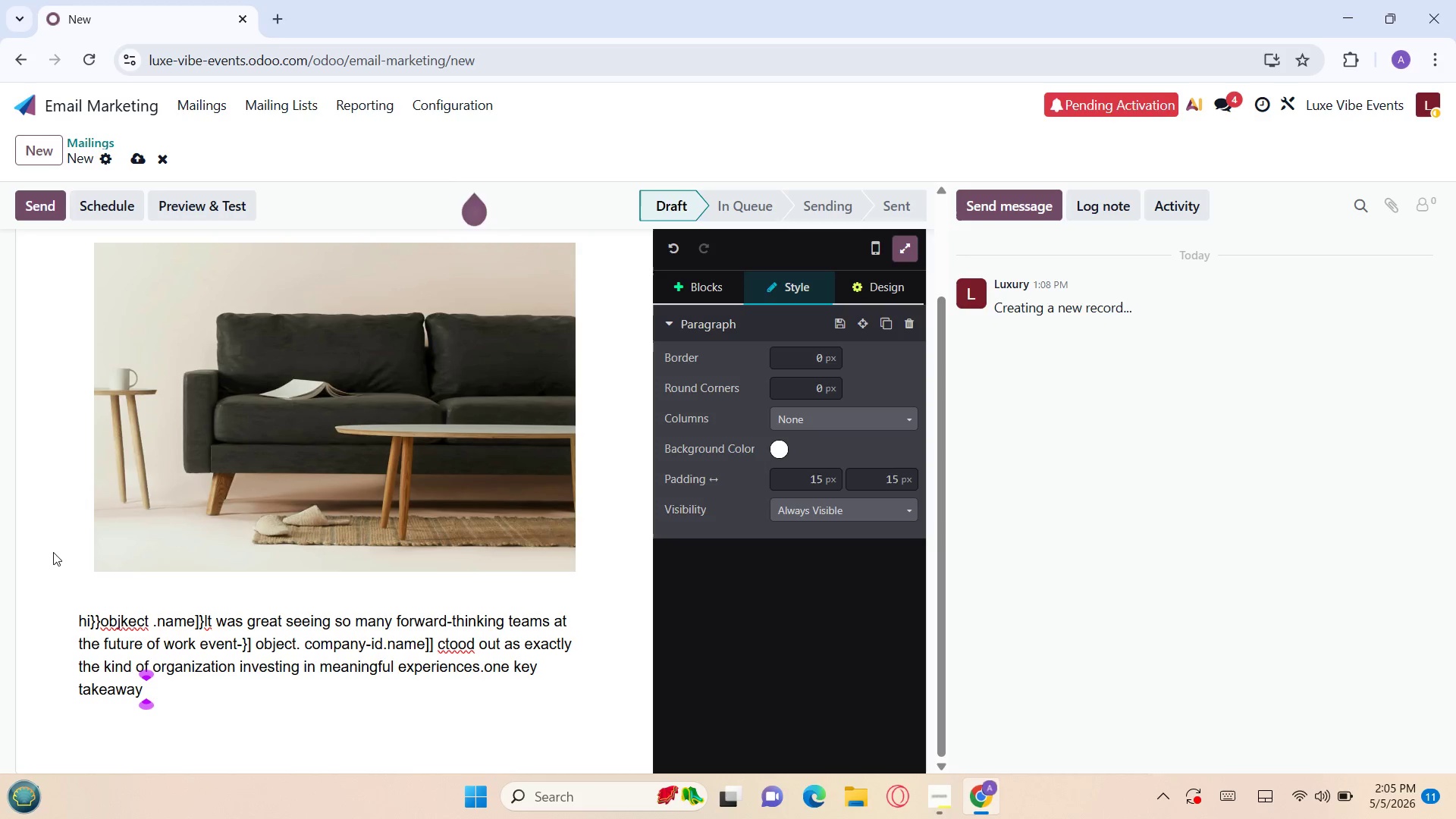 
wait(6.8)
 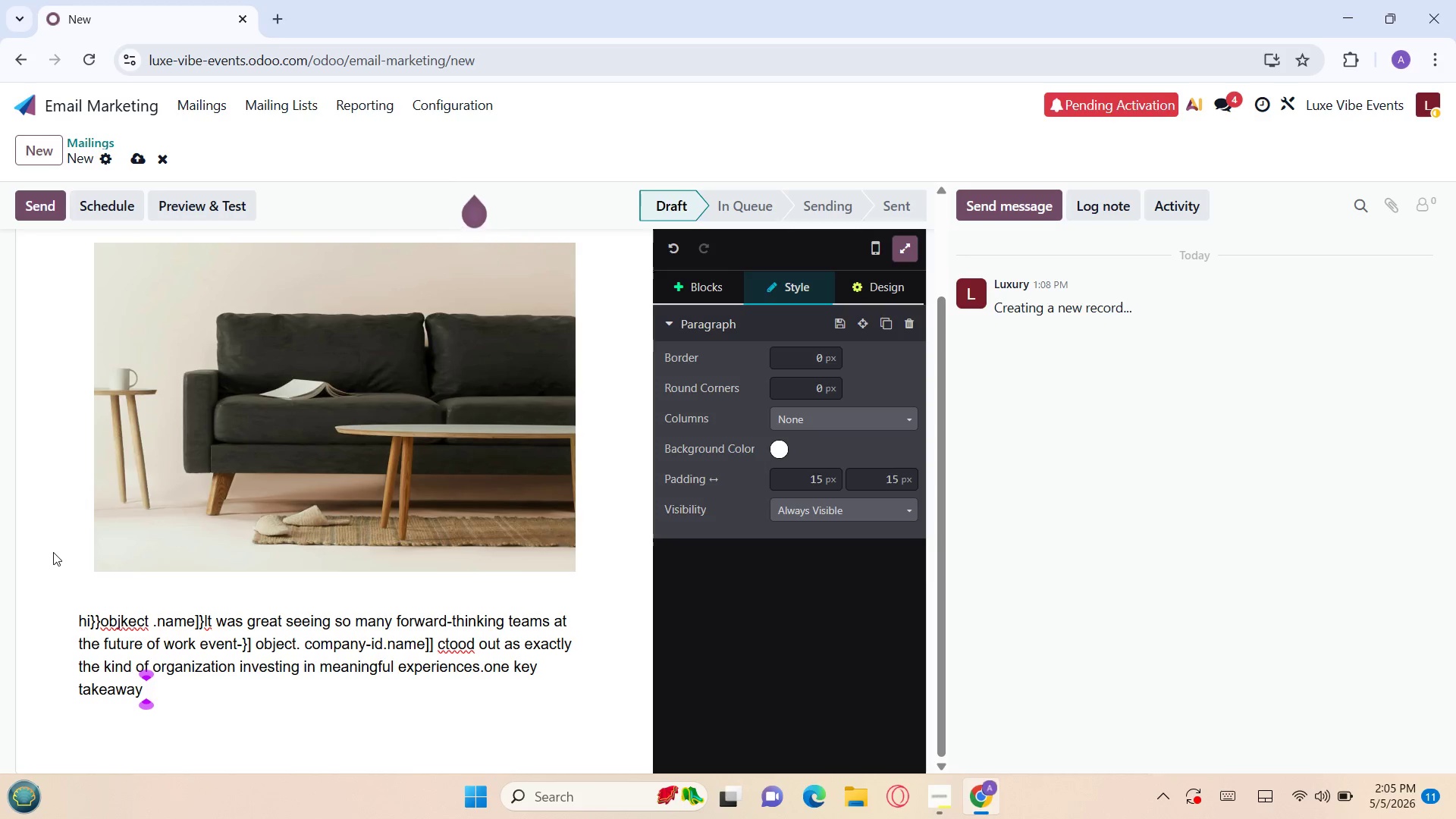 
hold_key(key=W, duration=0.33)
 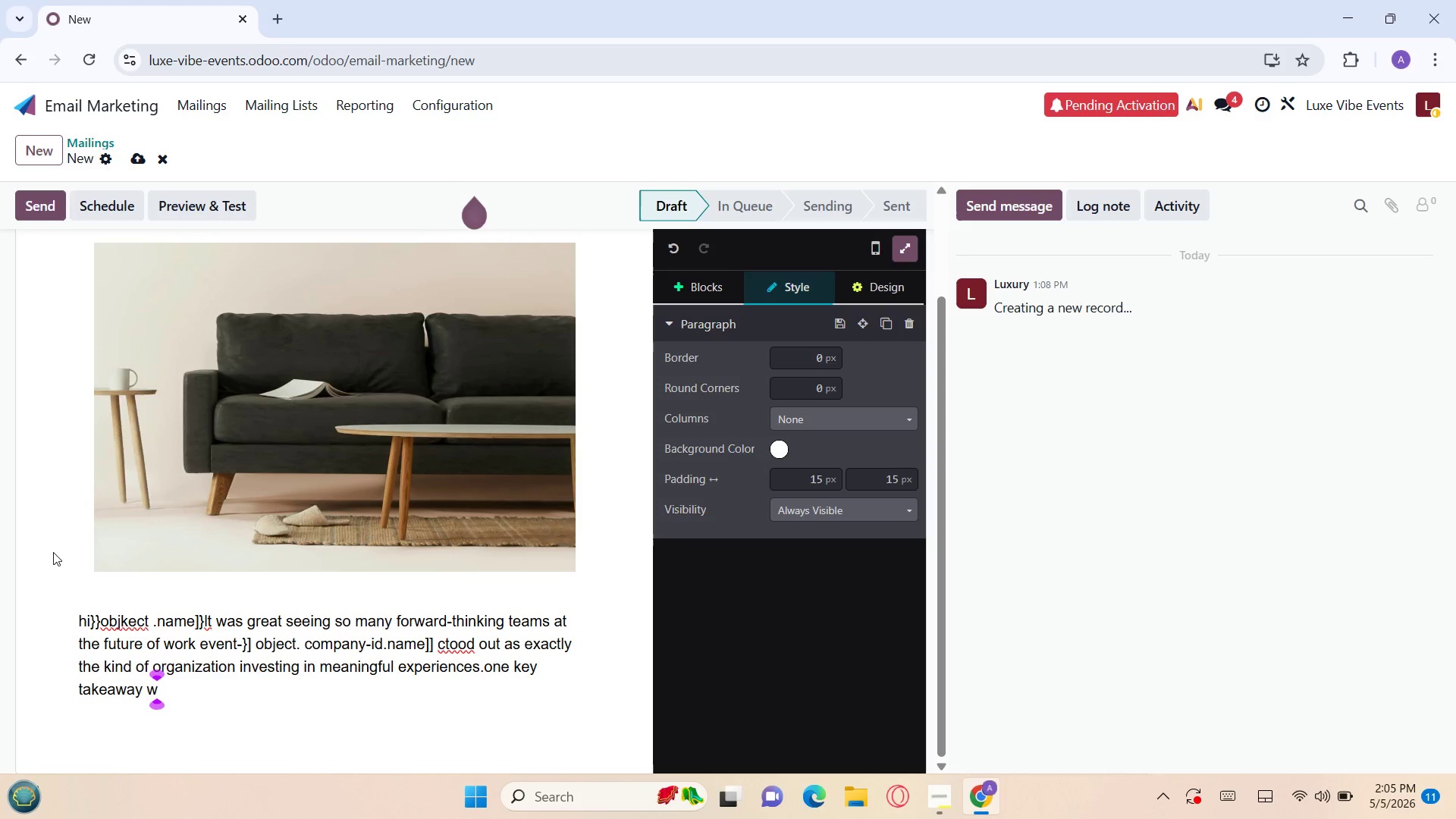 
wait(8.58)
 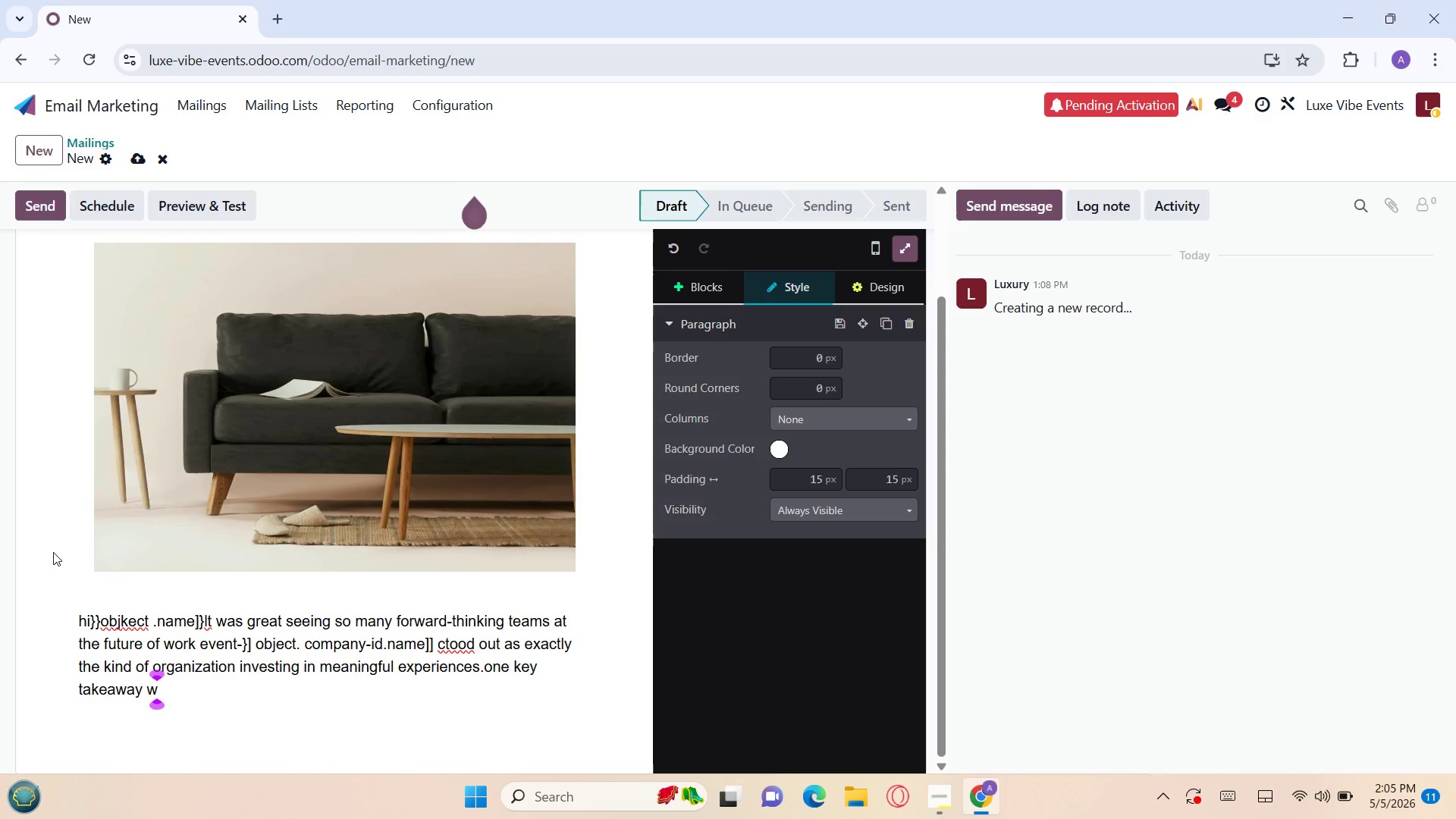 
key(E)
 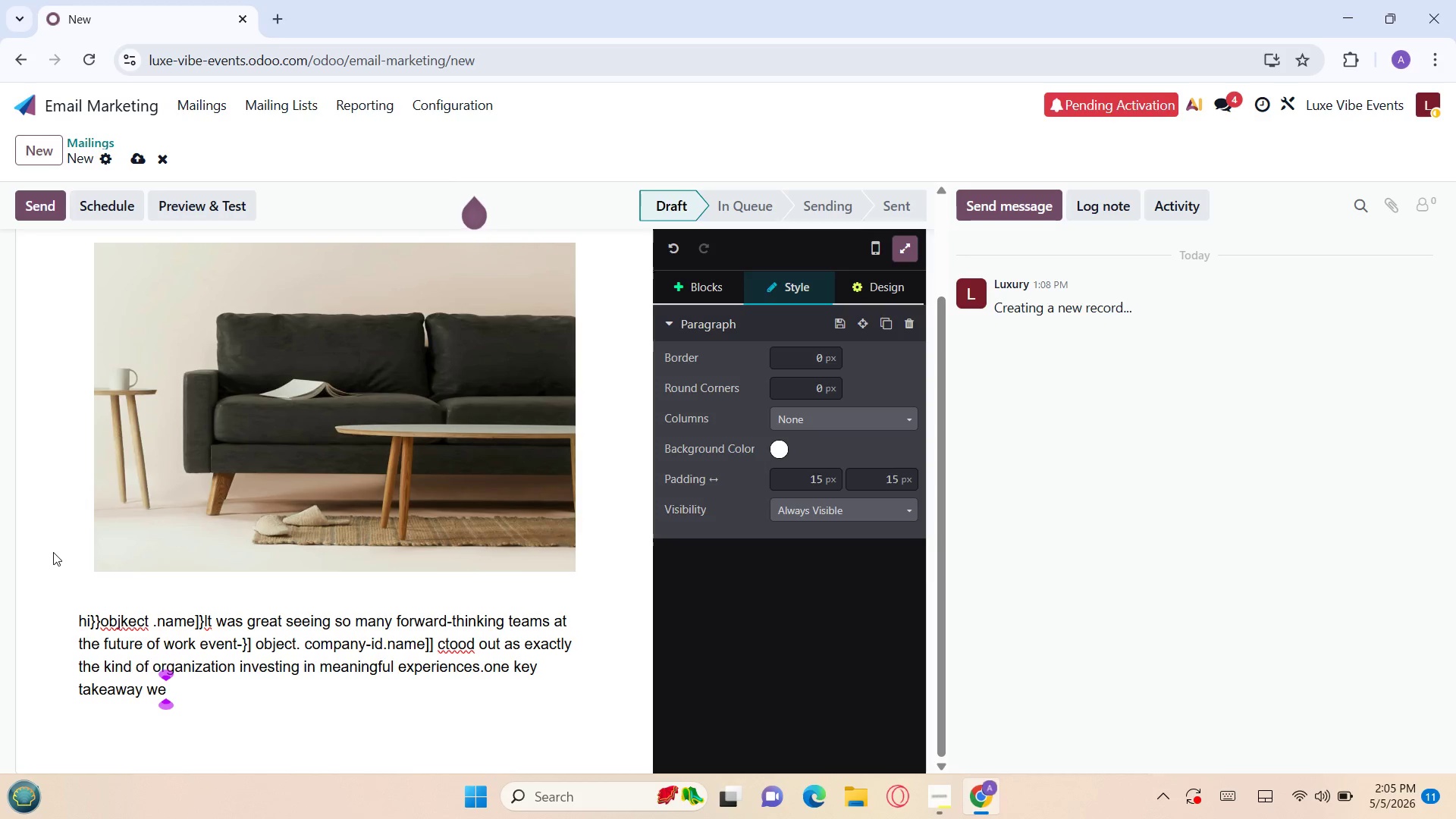 
wait(10.06)
 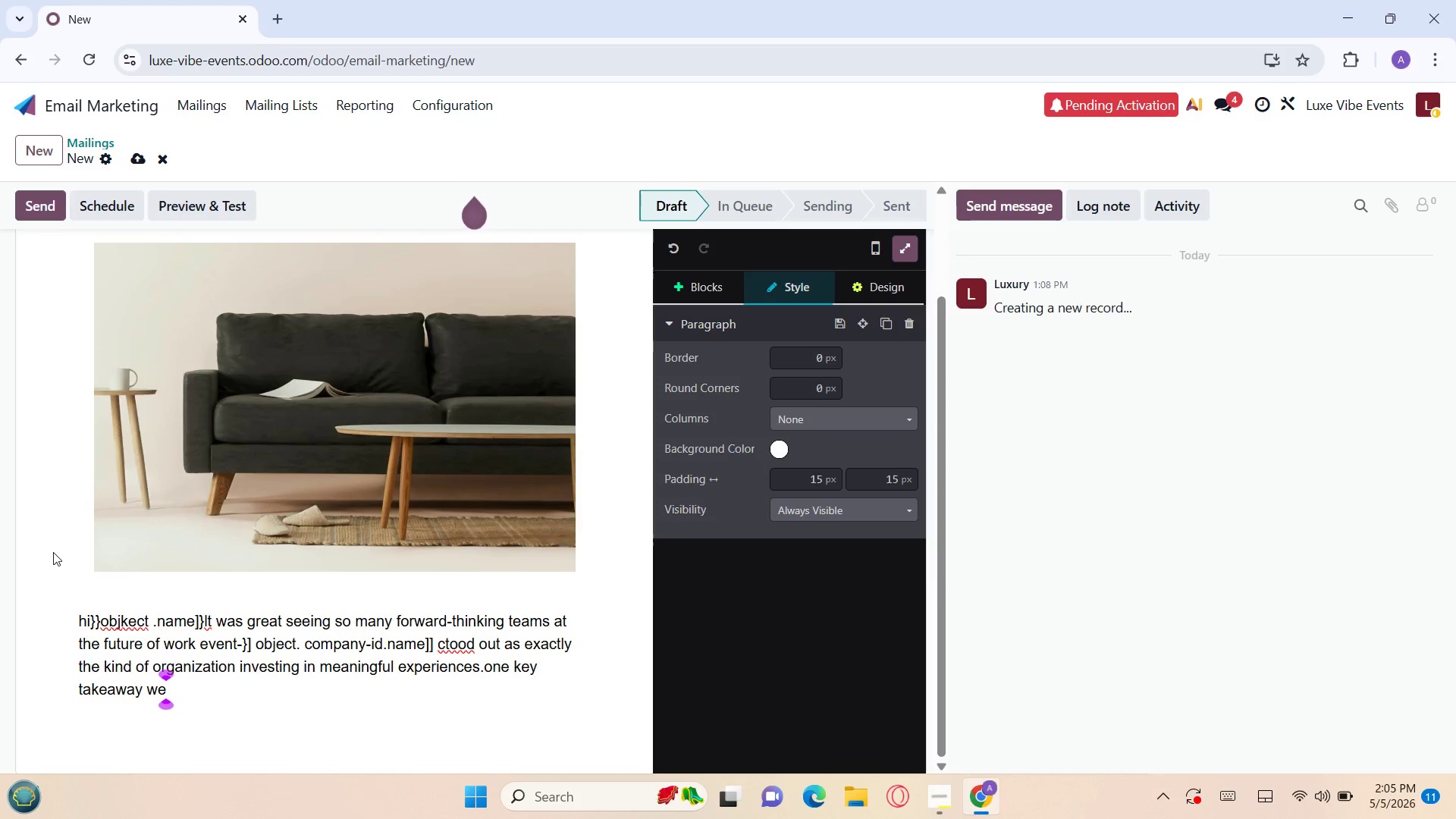 
key(Backslash)
 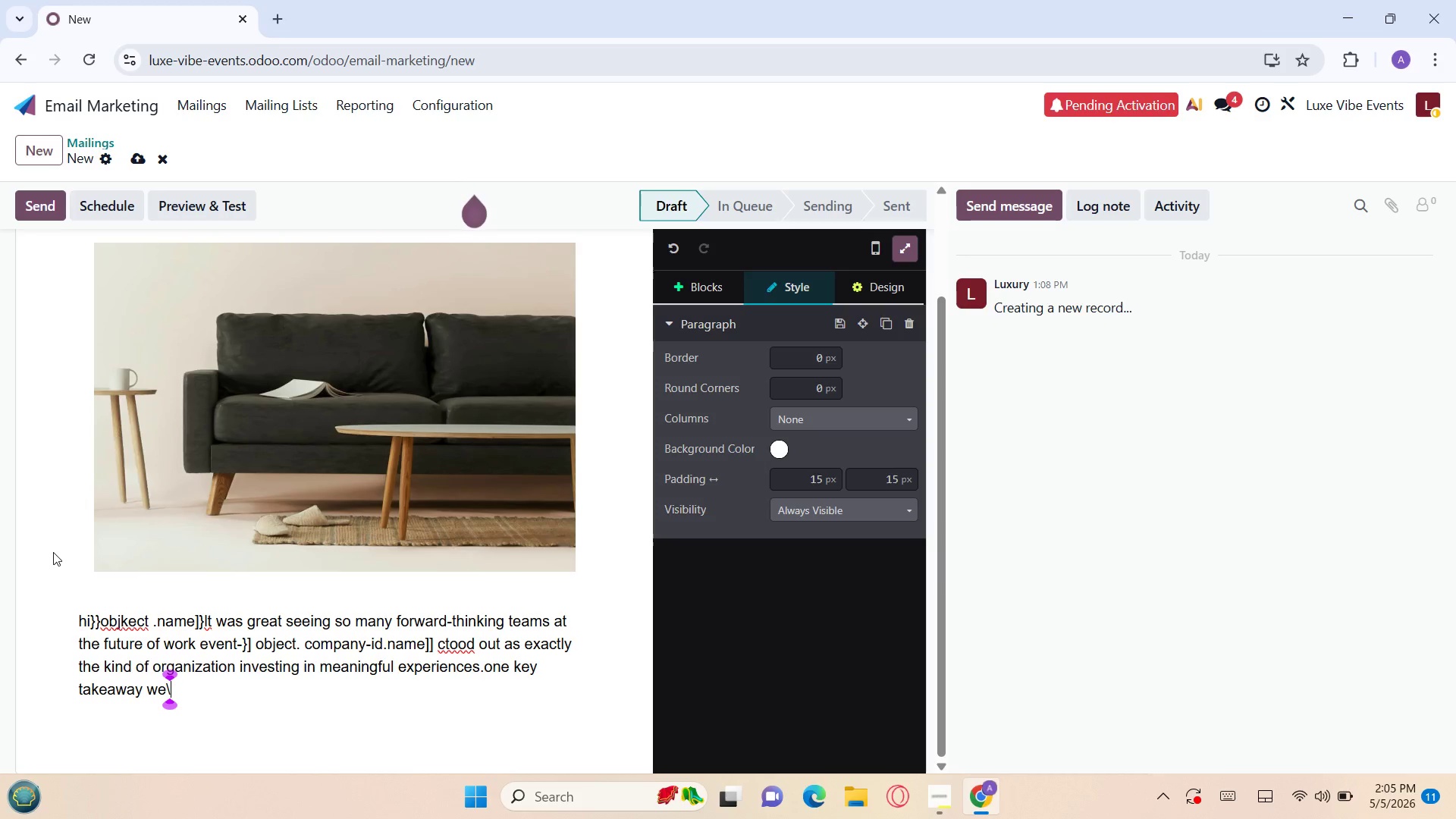 
key(Backspace)
 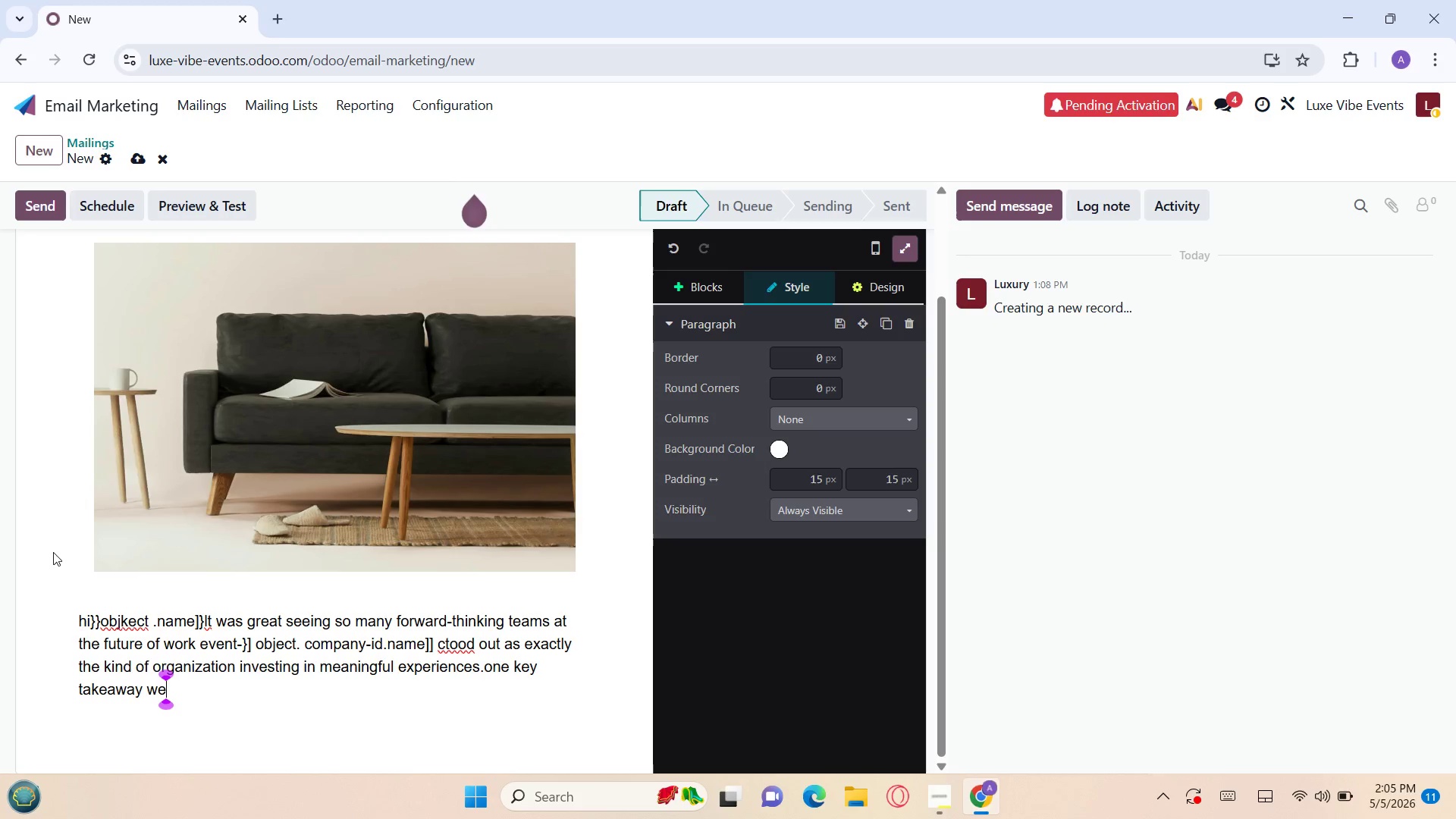 
wait(12.62)
 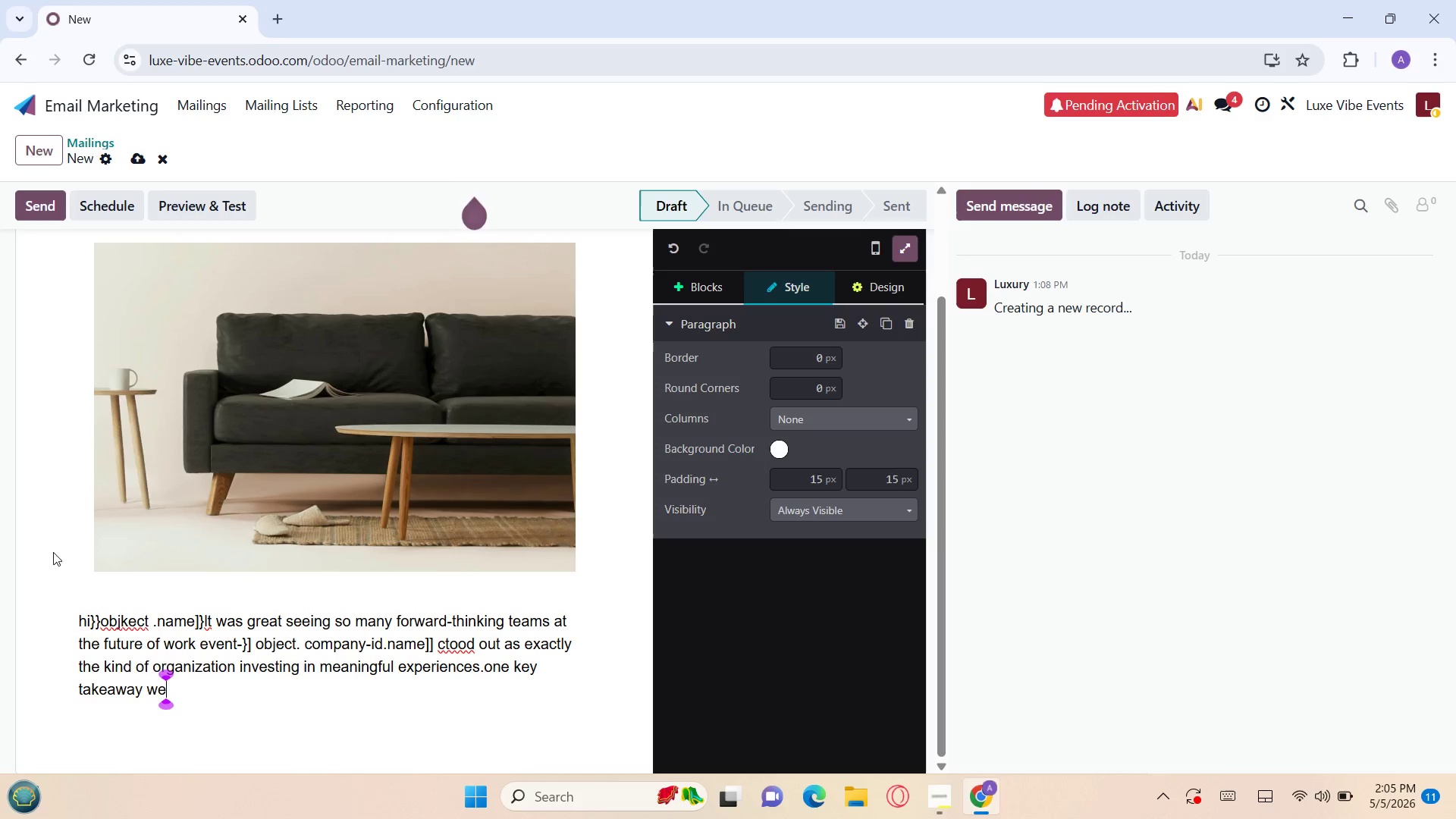 
key(Shift+Semicolon)
 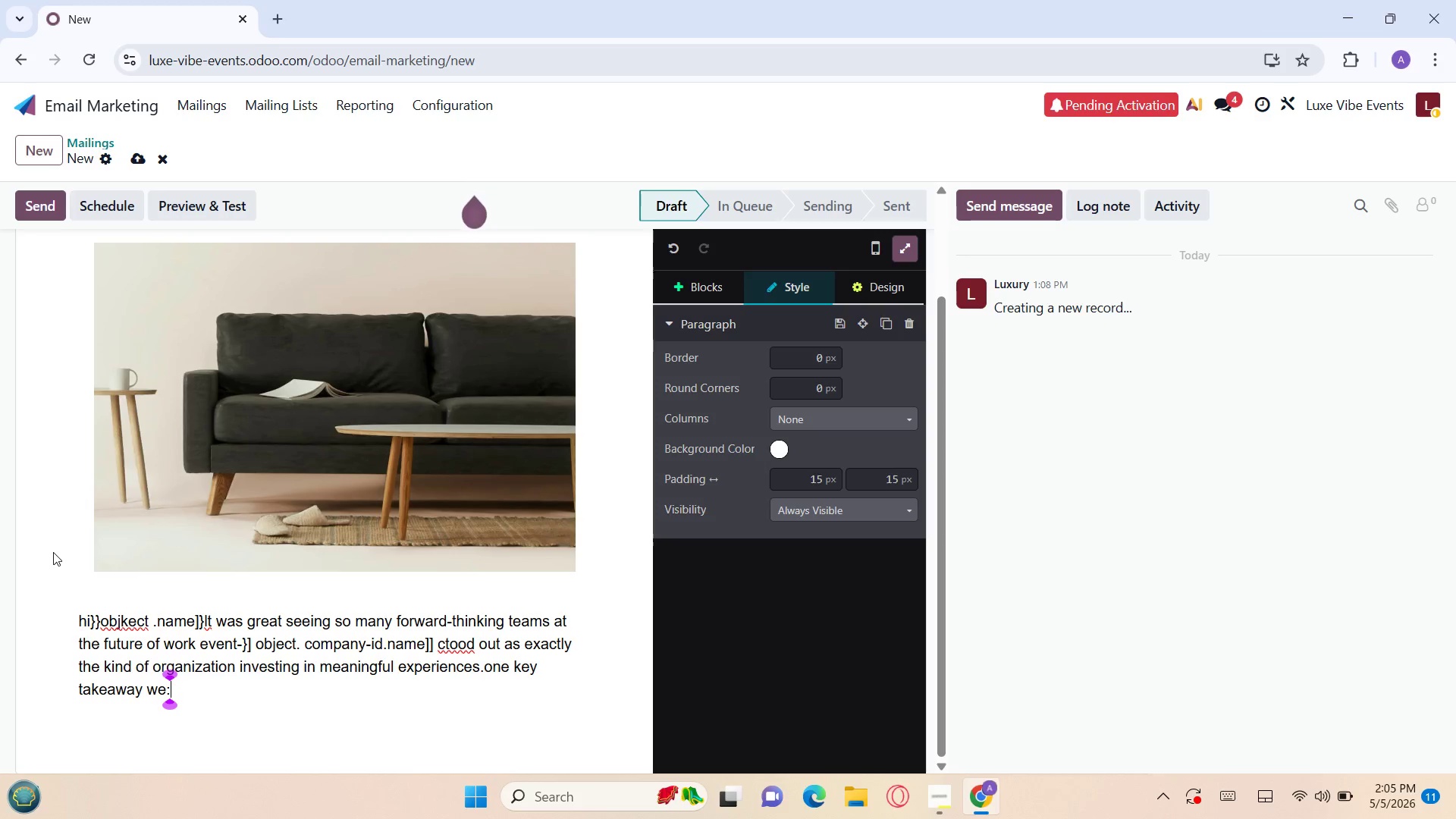 
wait(7.91)
 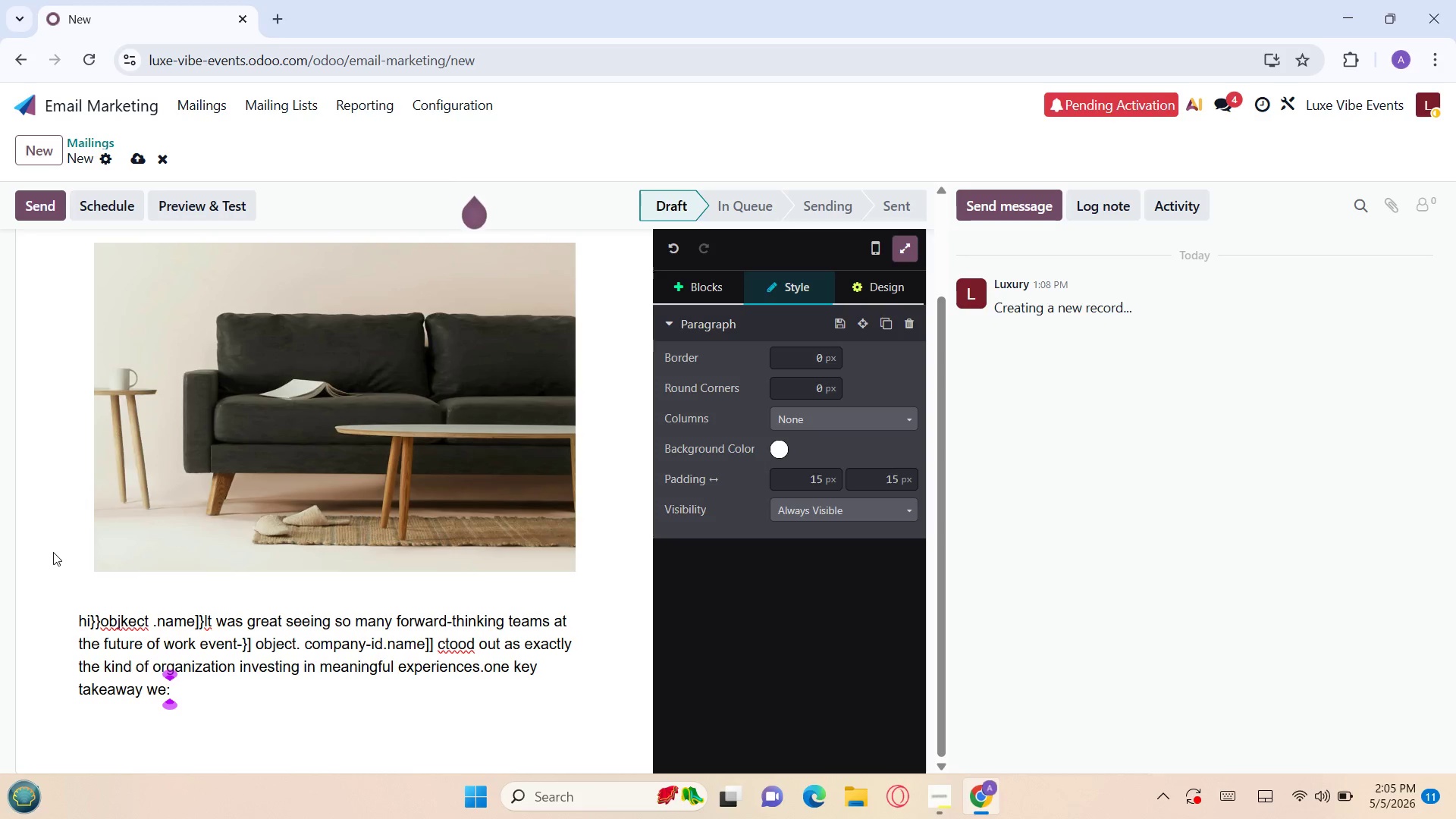 
key(Backspace)
 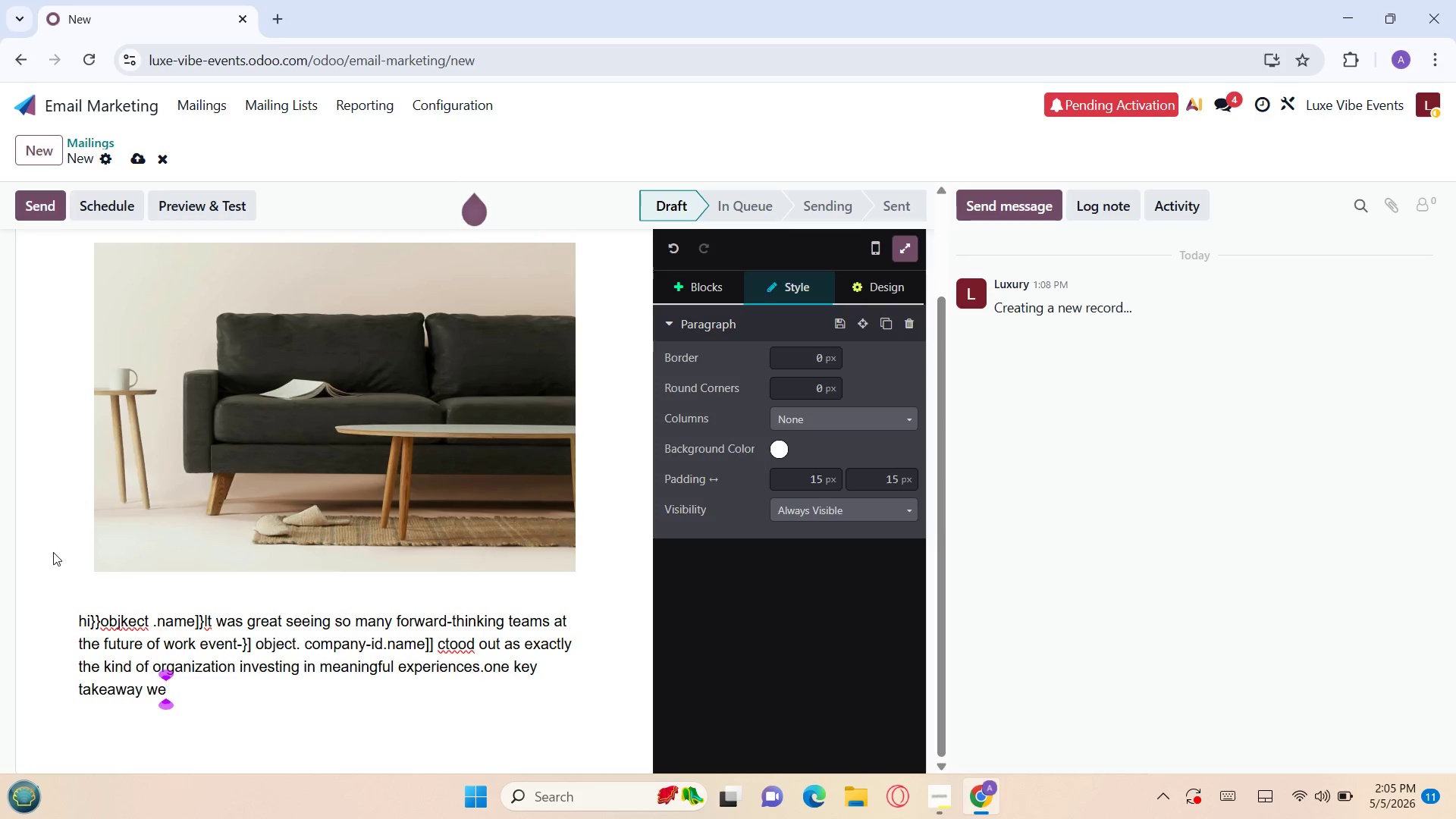 
key(Quote)
 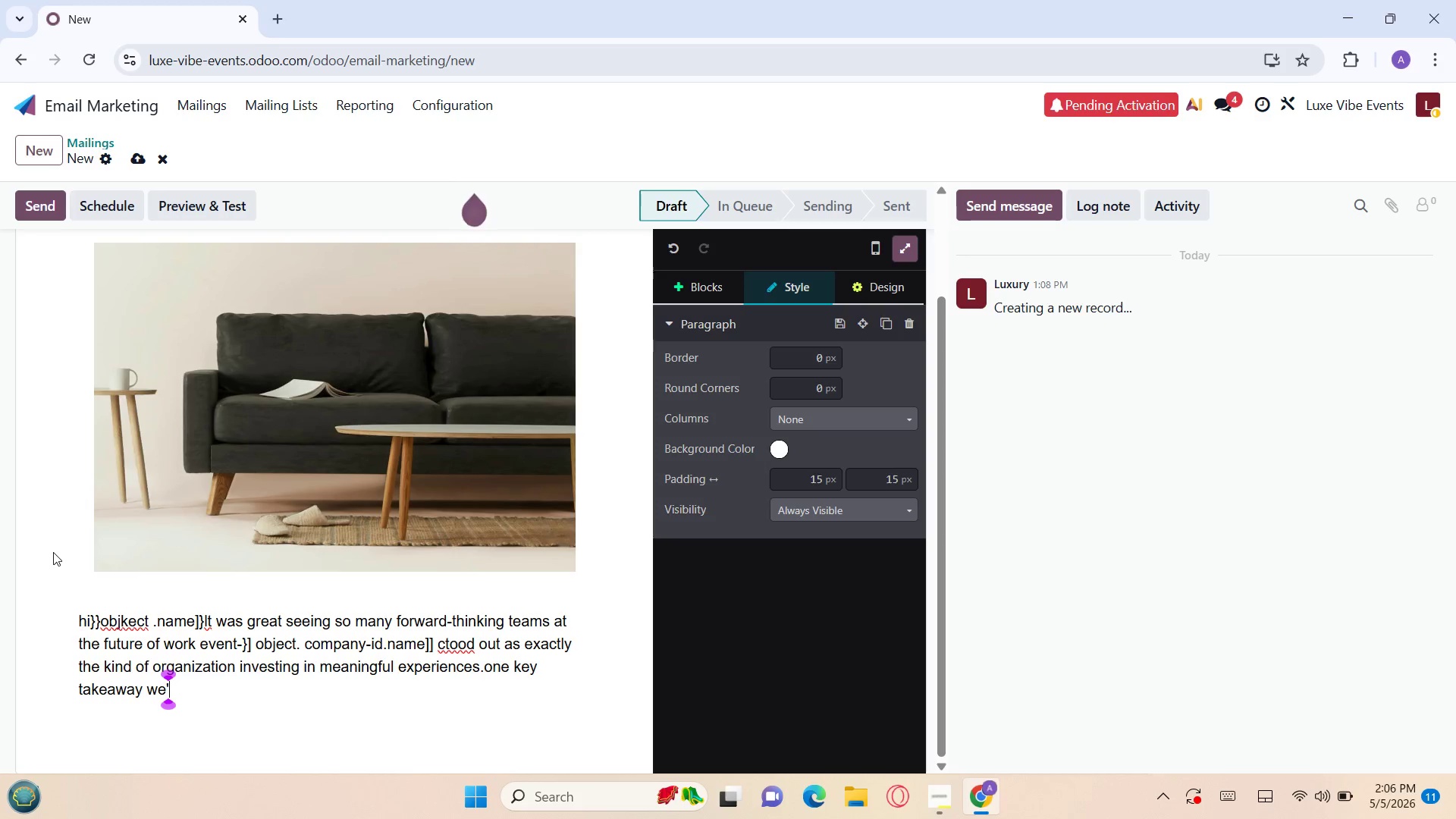 
wait(8.52)
 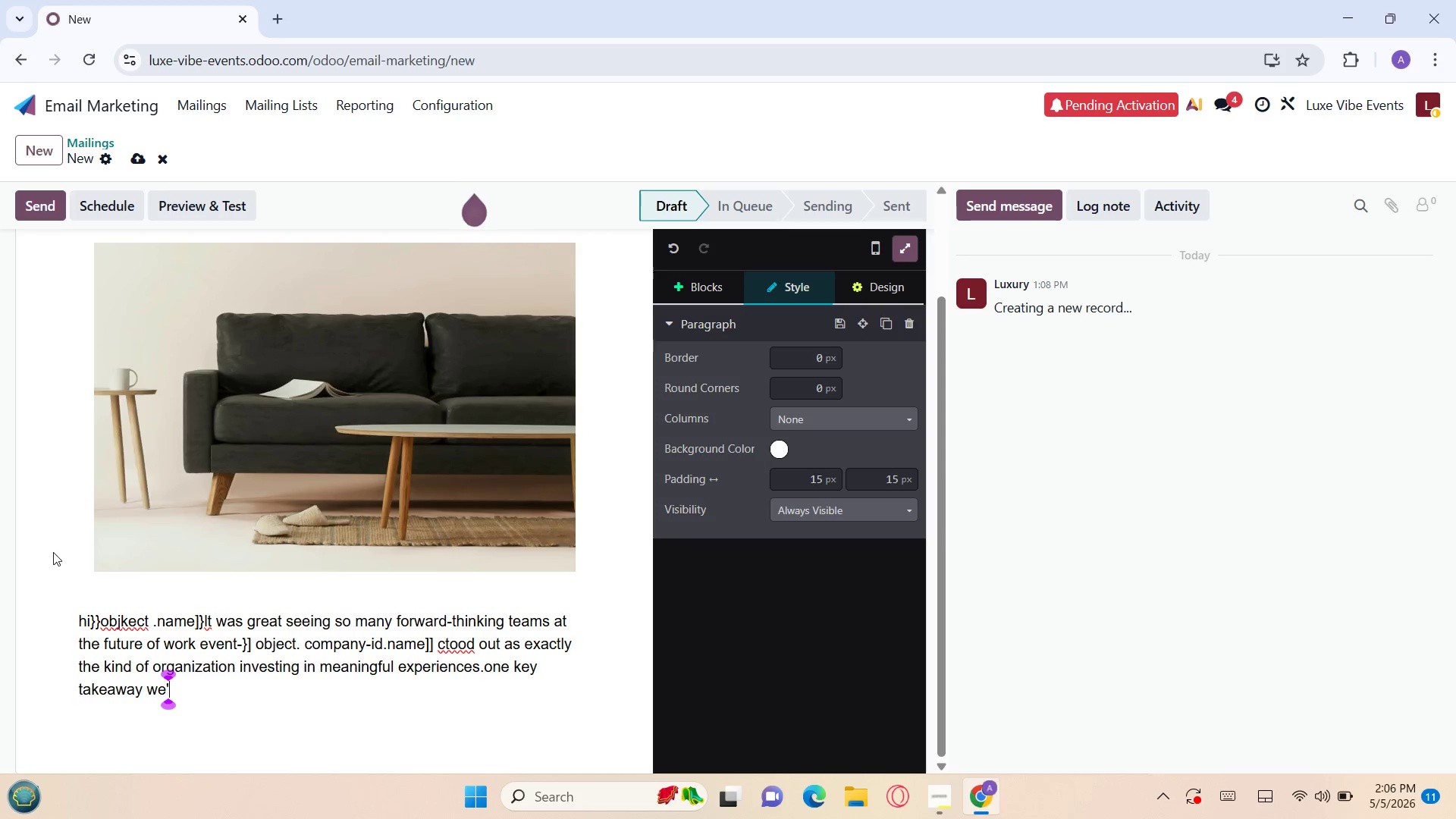 
type(ve)
 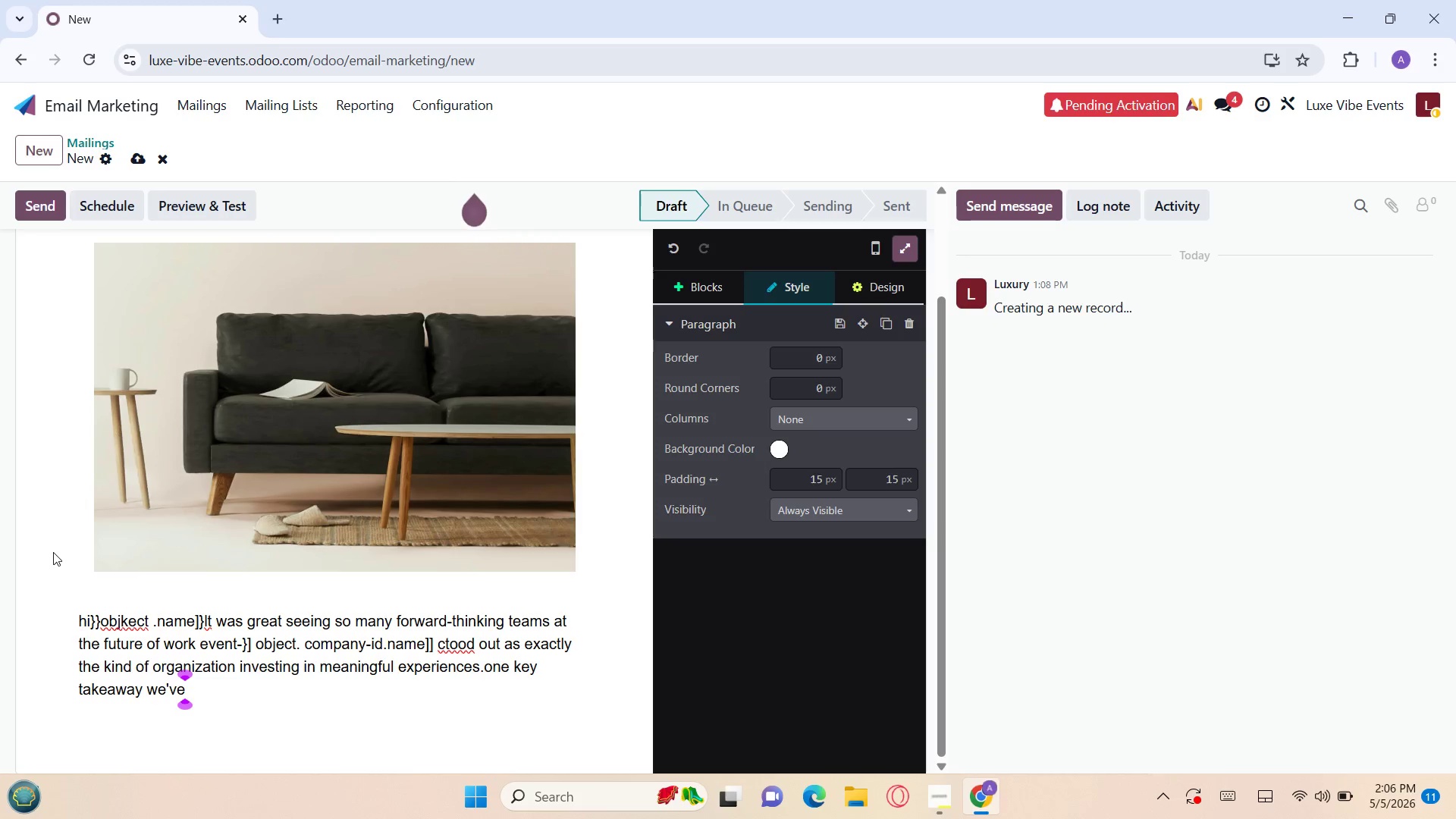 
key(Space)
 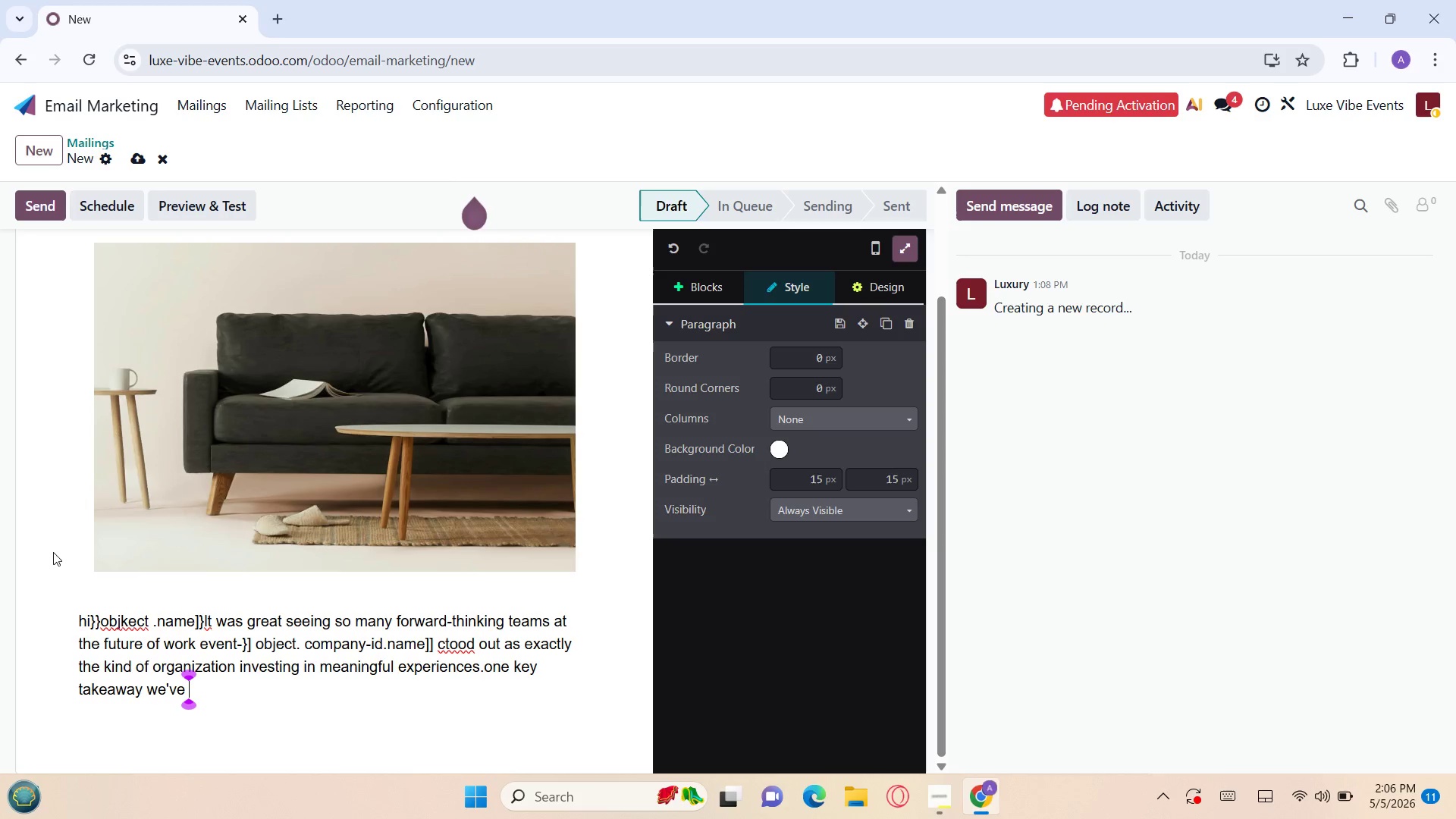 
key(S)
 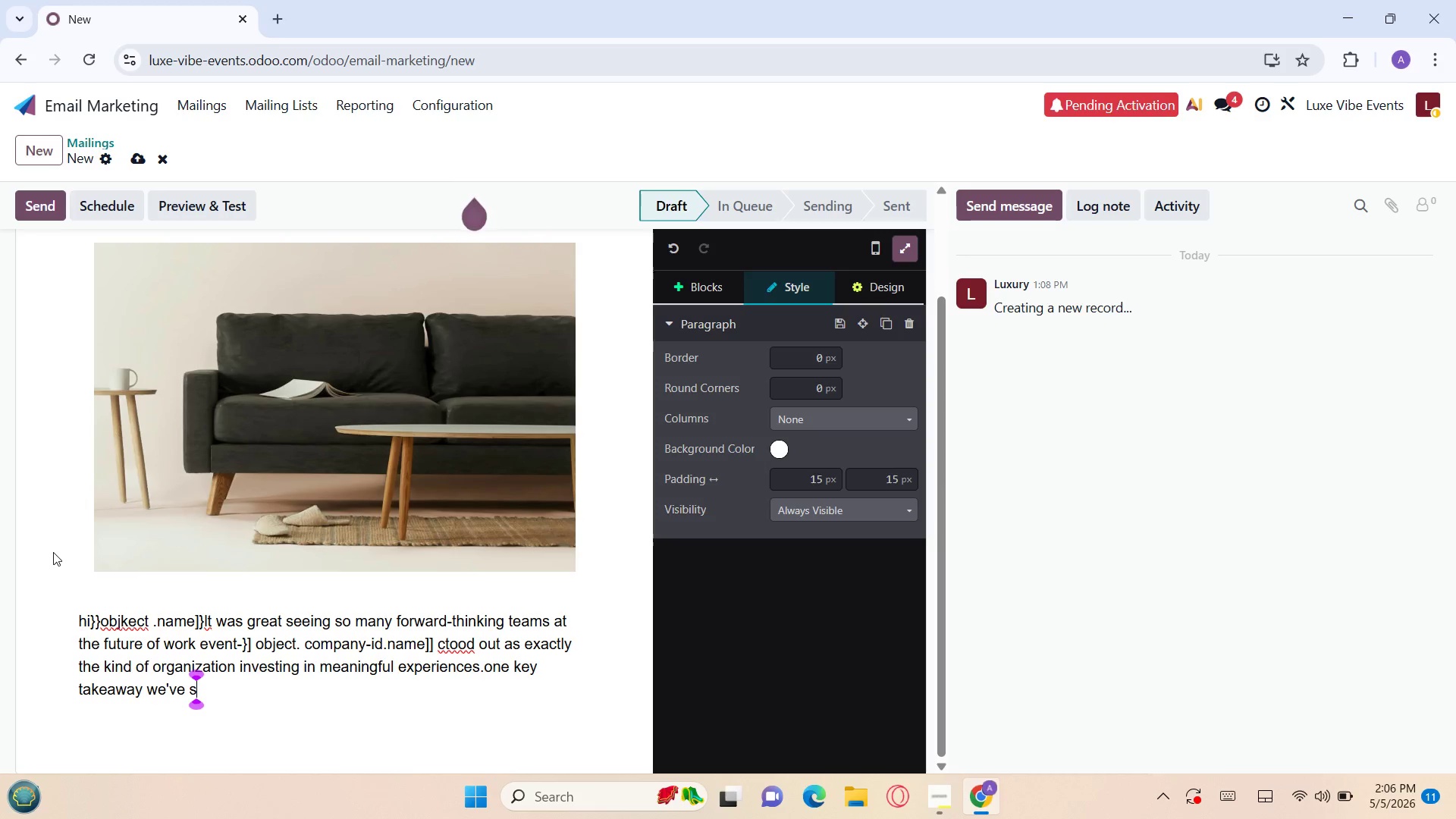 
type(ee)
 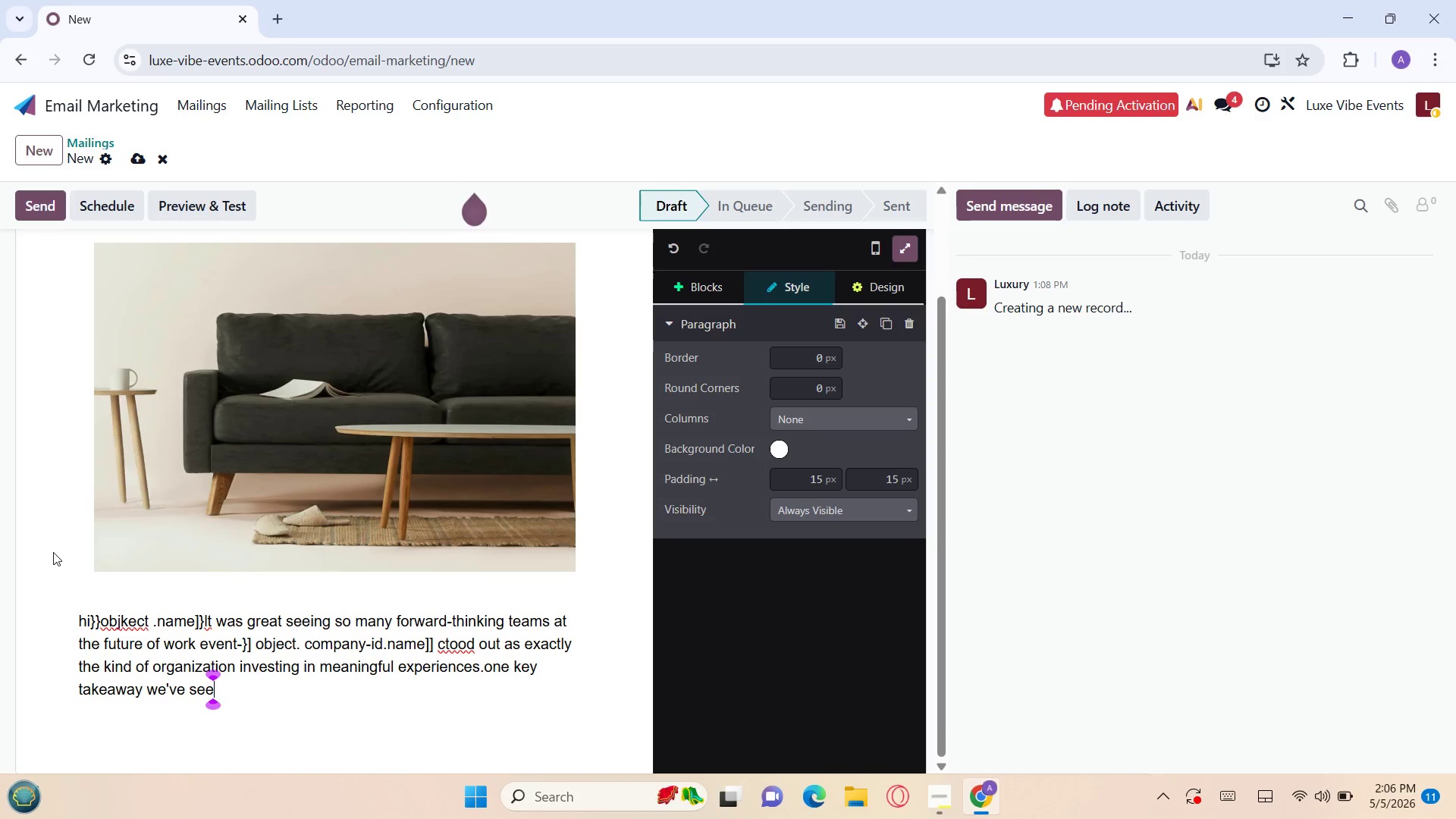 
key(N)
 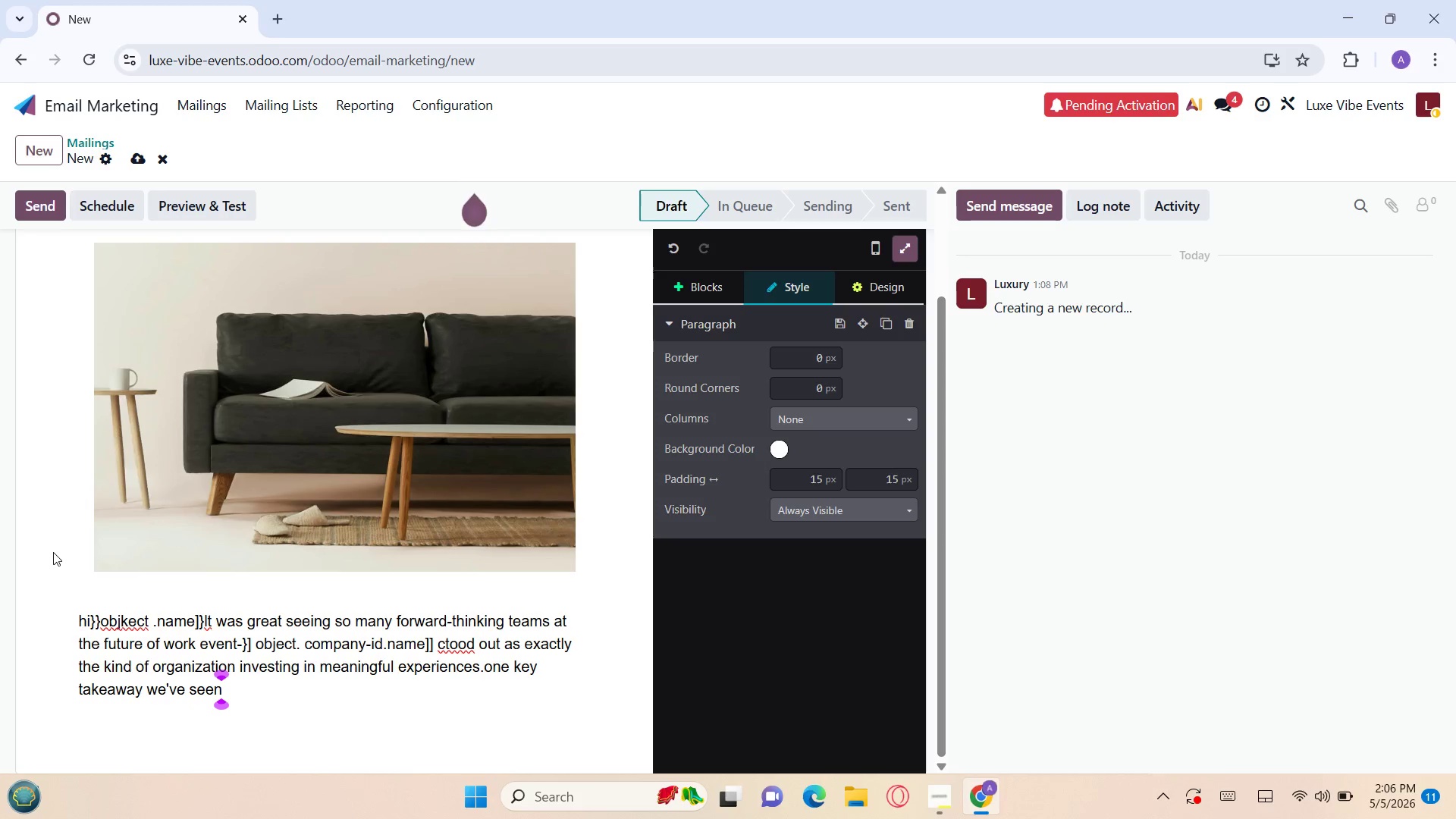 
key(Space)
 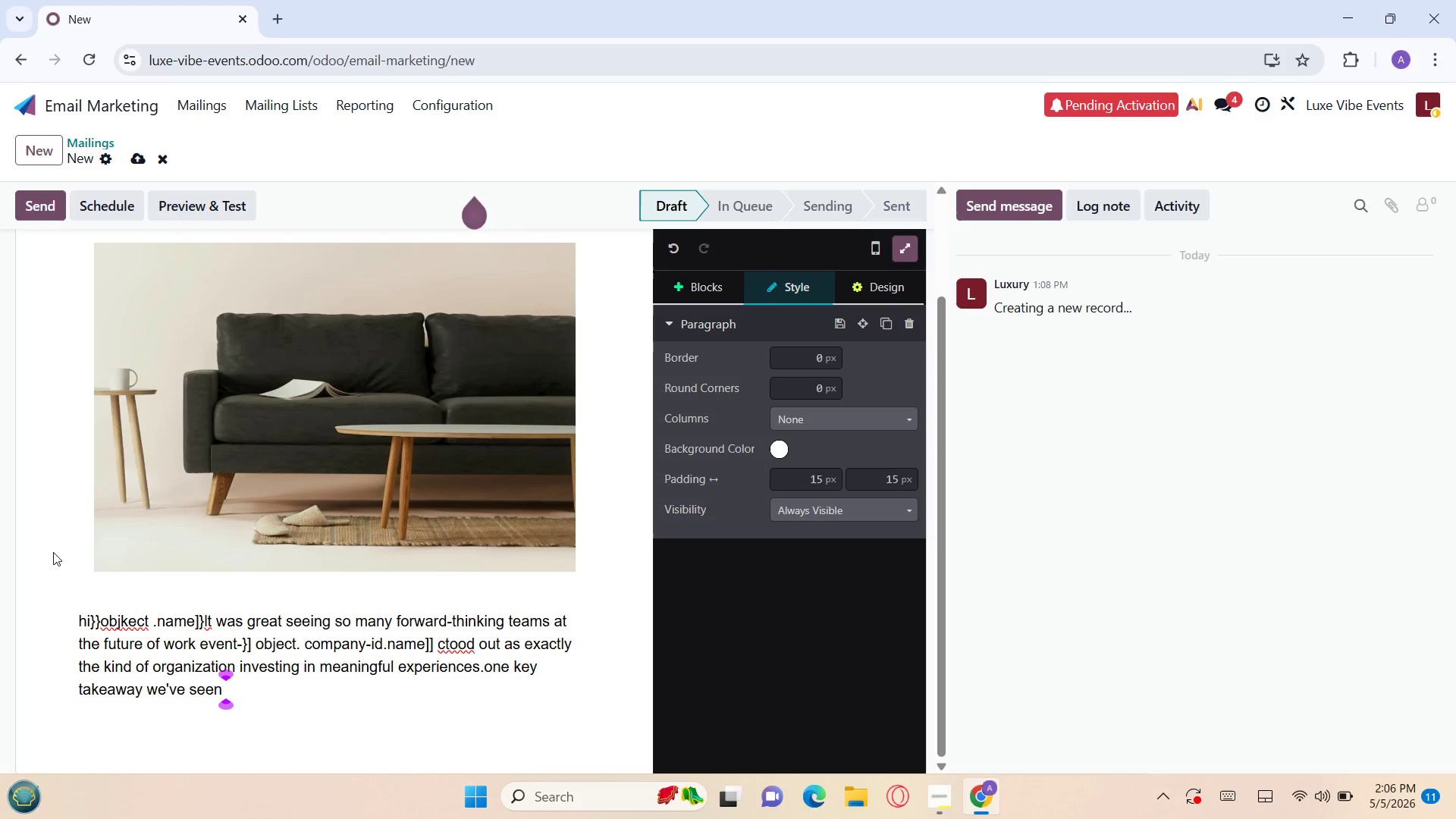 
key(A)
 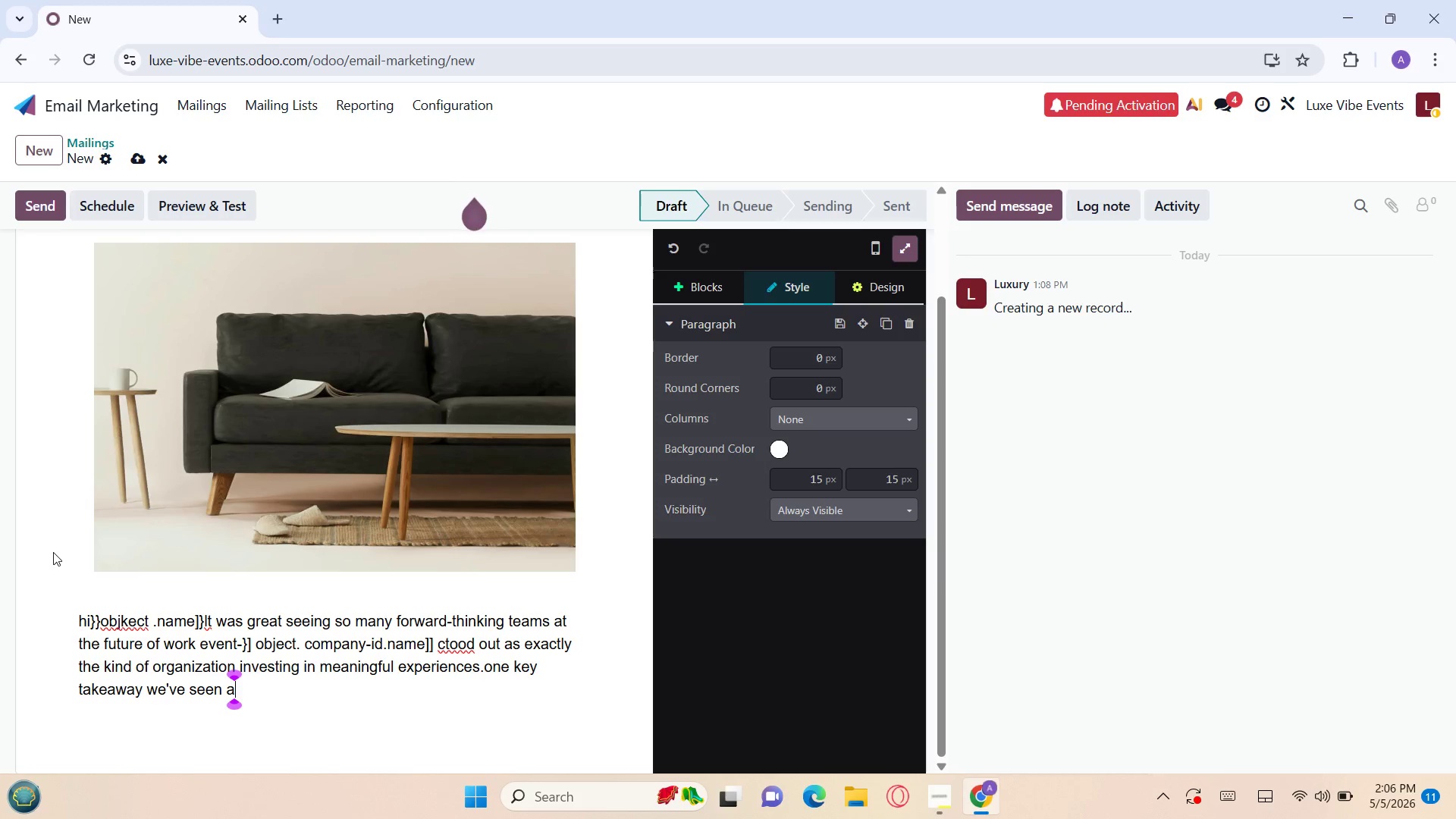 
wait(8.64)
 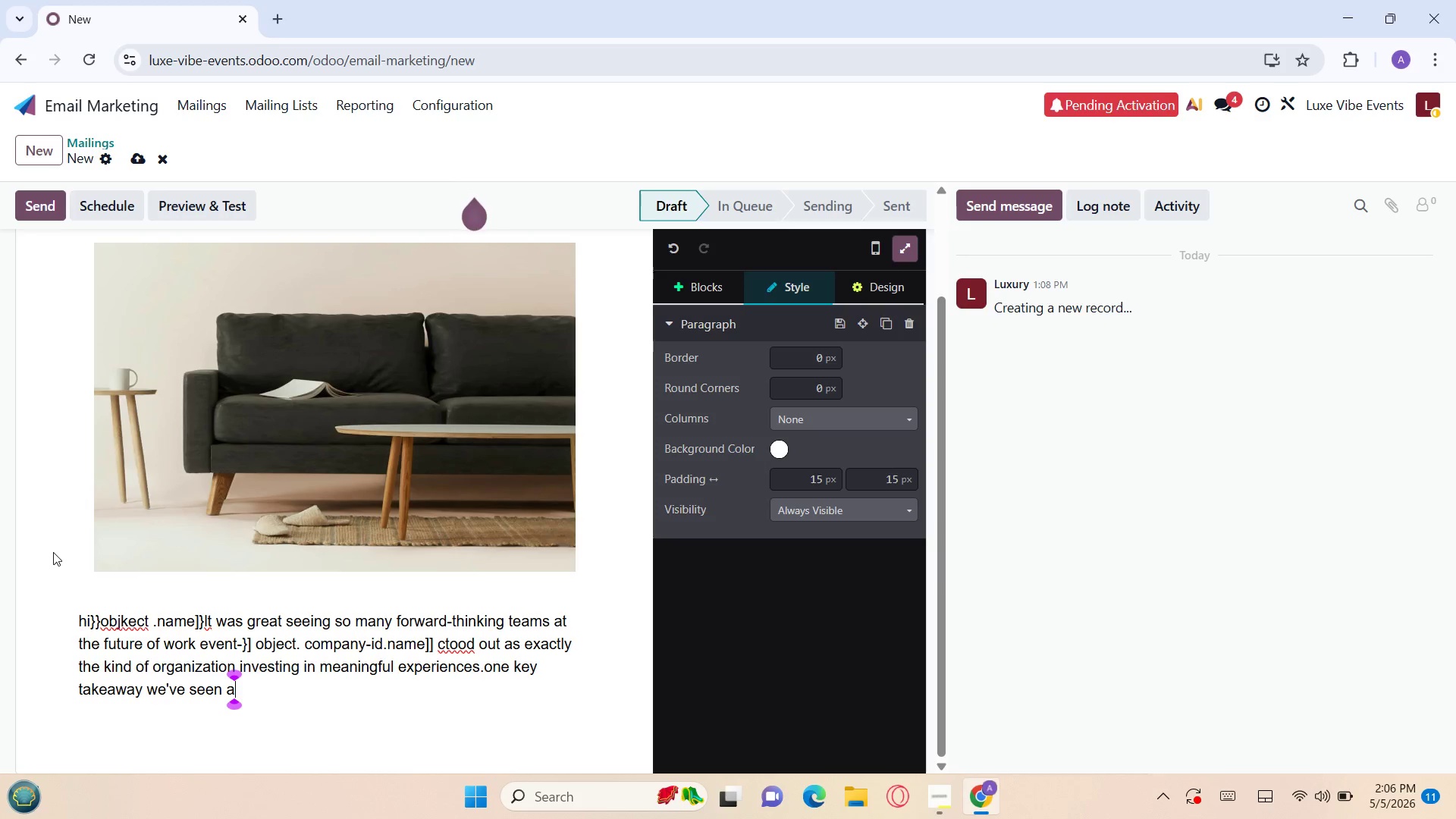 
key(C)
 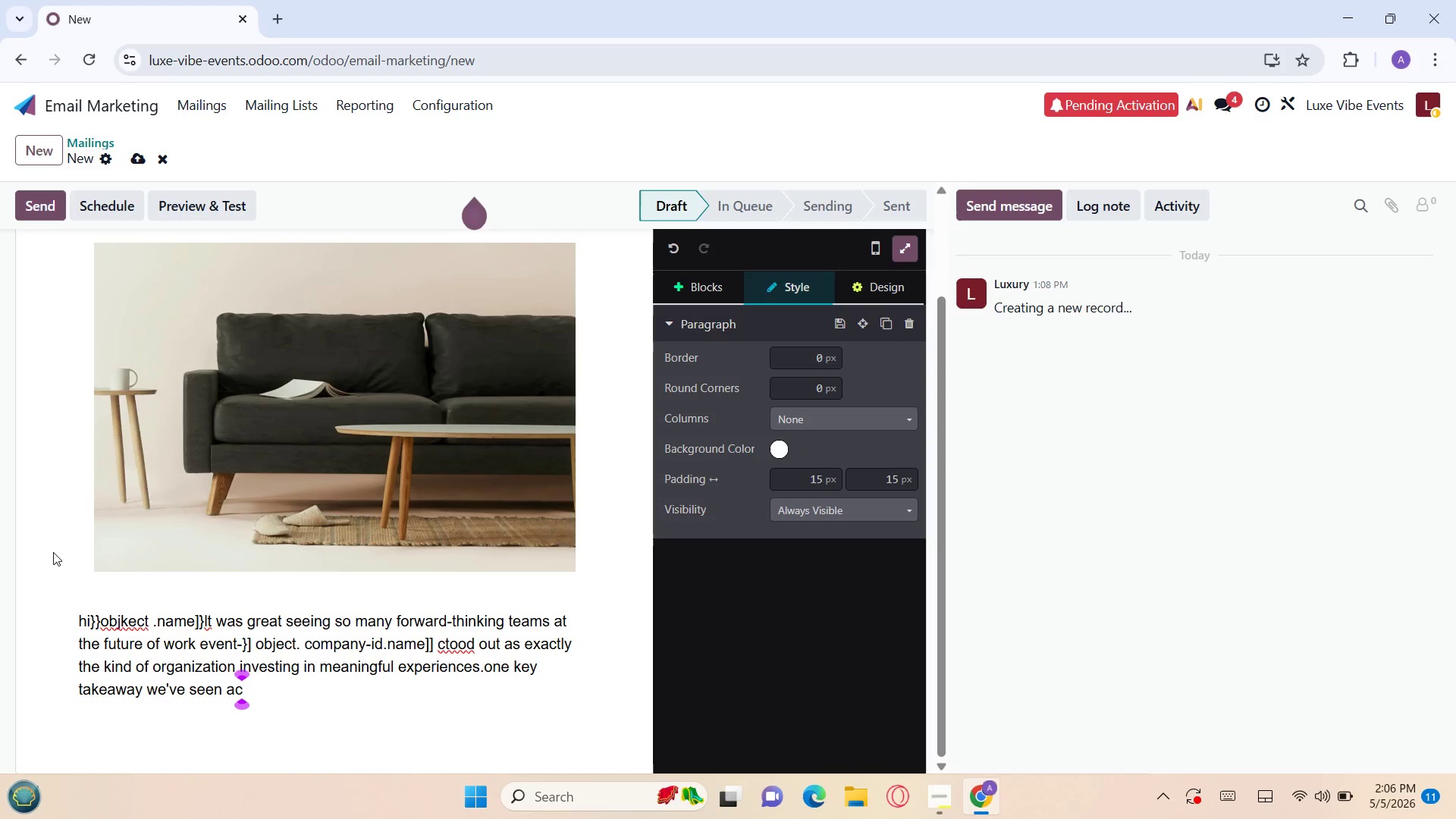 
key(F)
 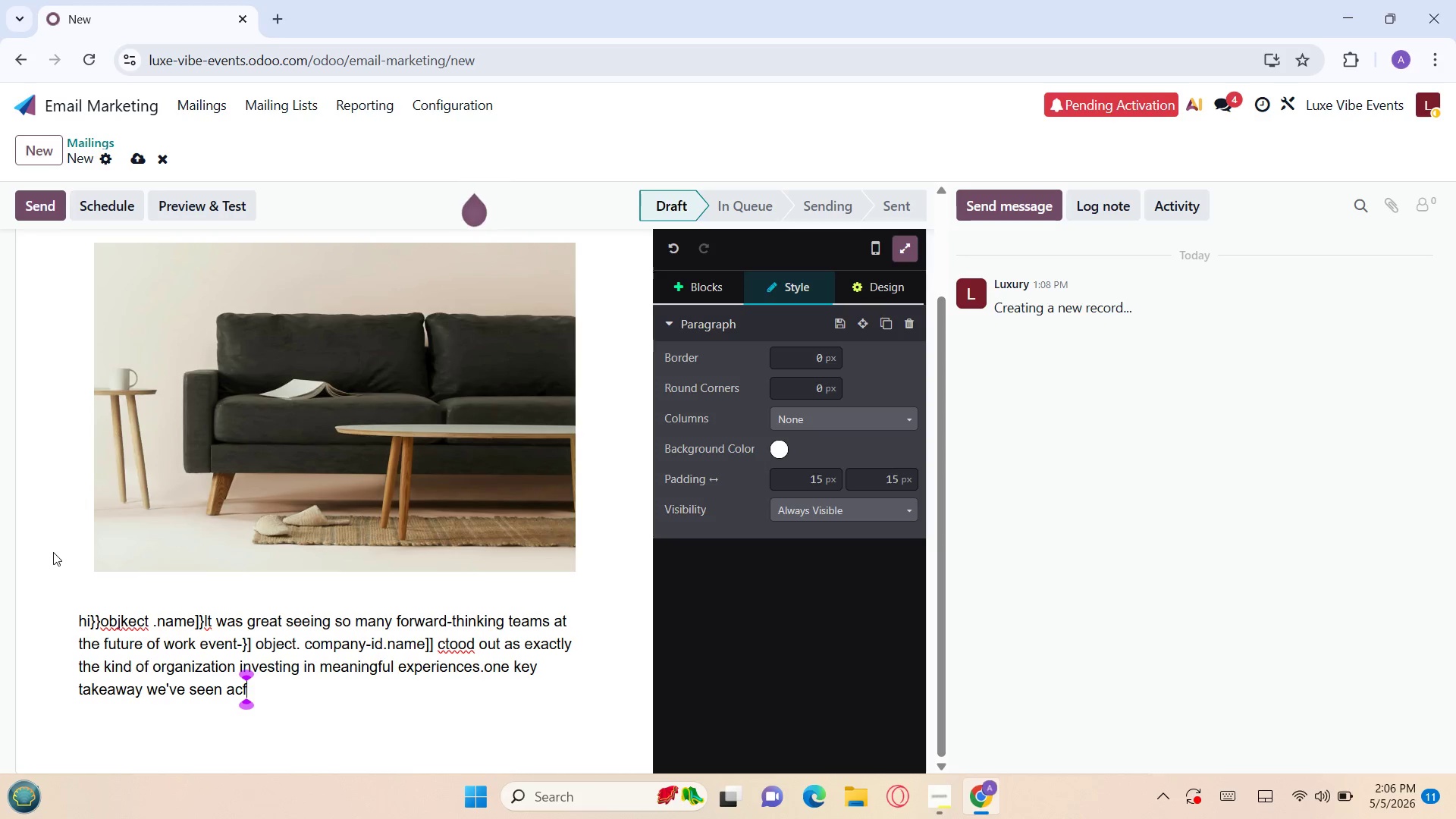 
key(Backspace)
 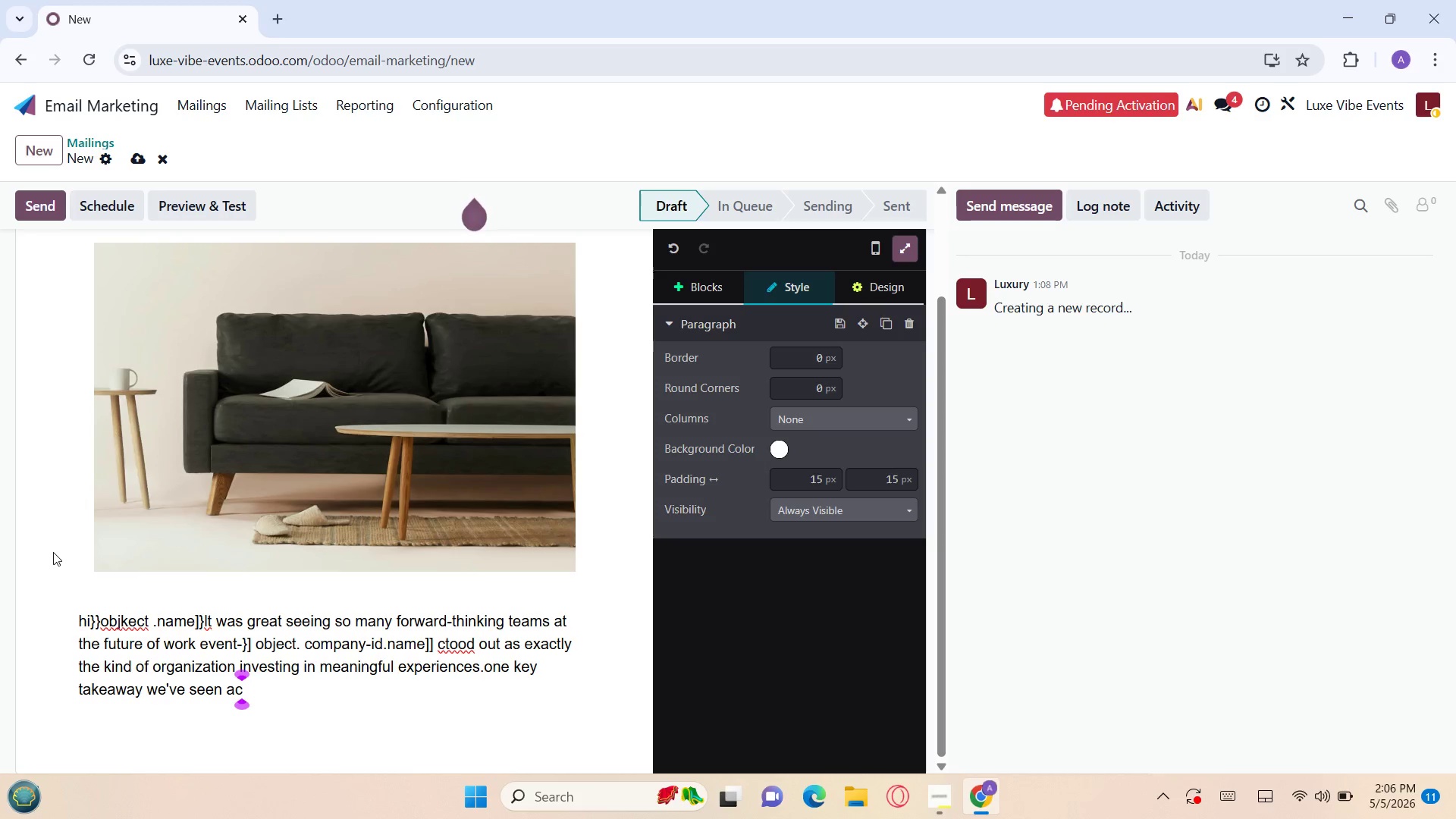 
key(H)
 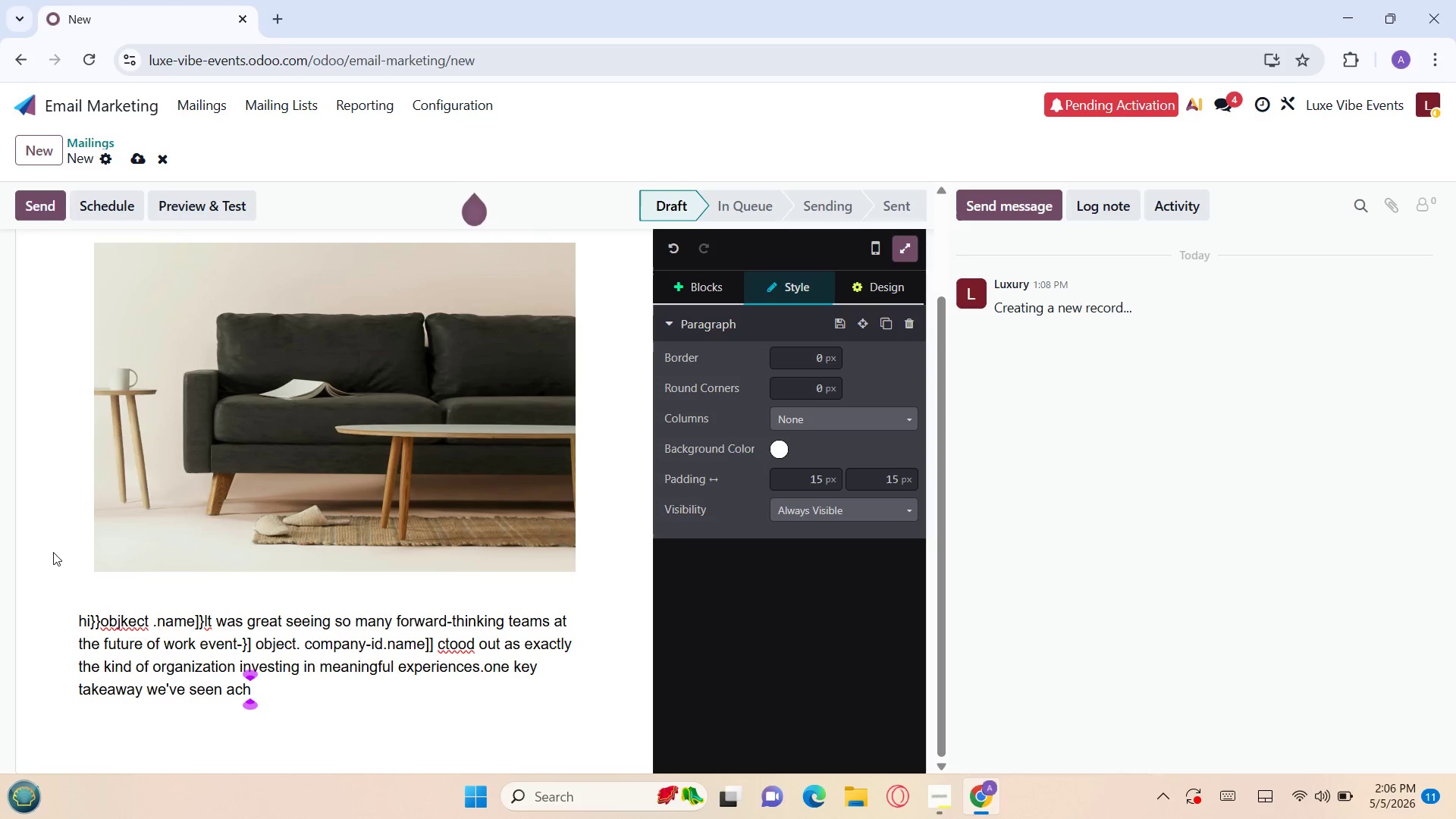 
key(Backspace)
 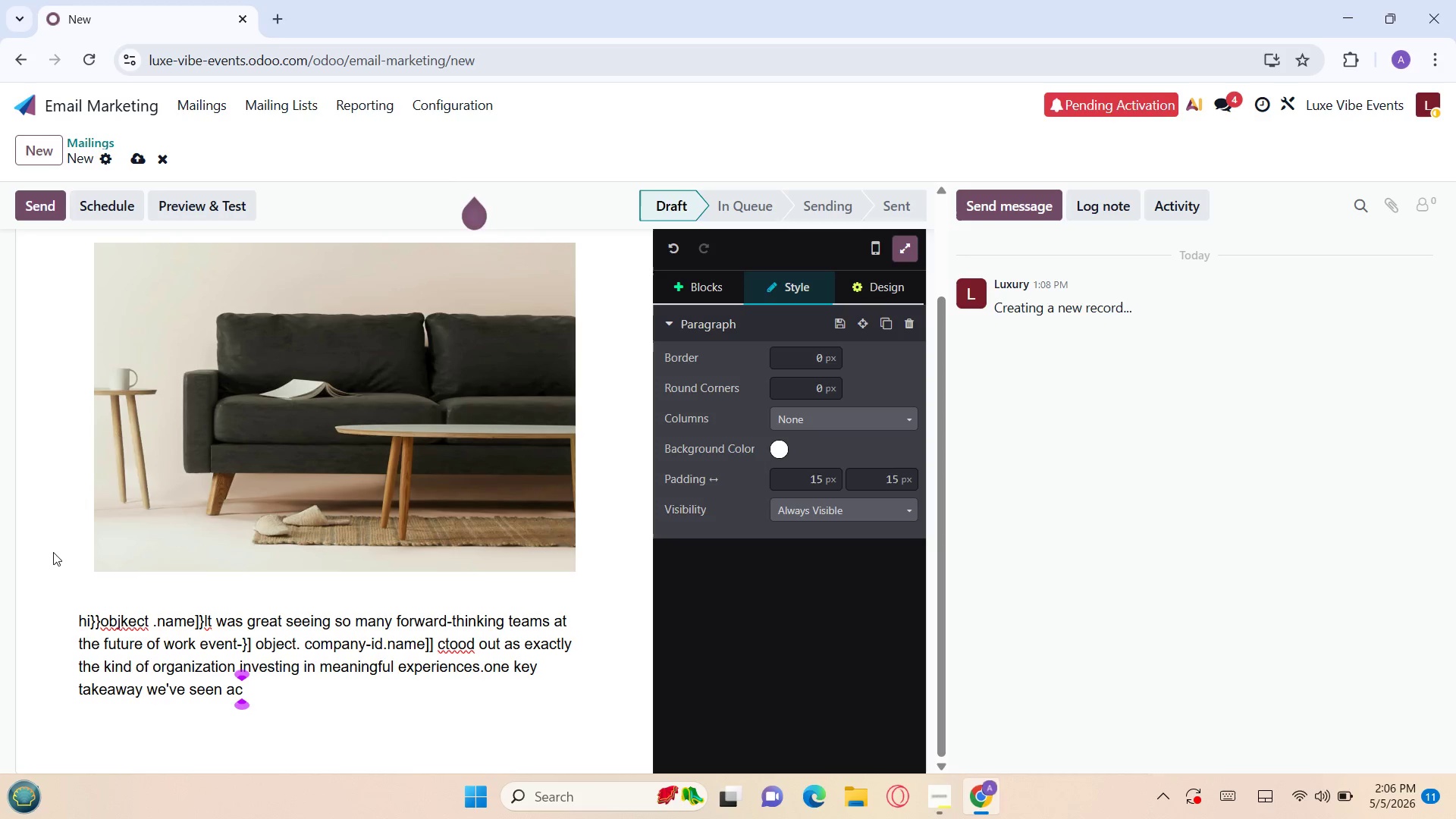 
key(Y)
 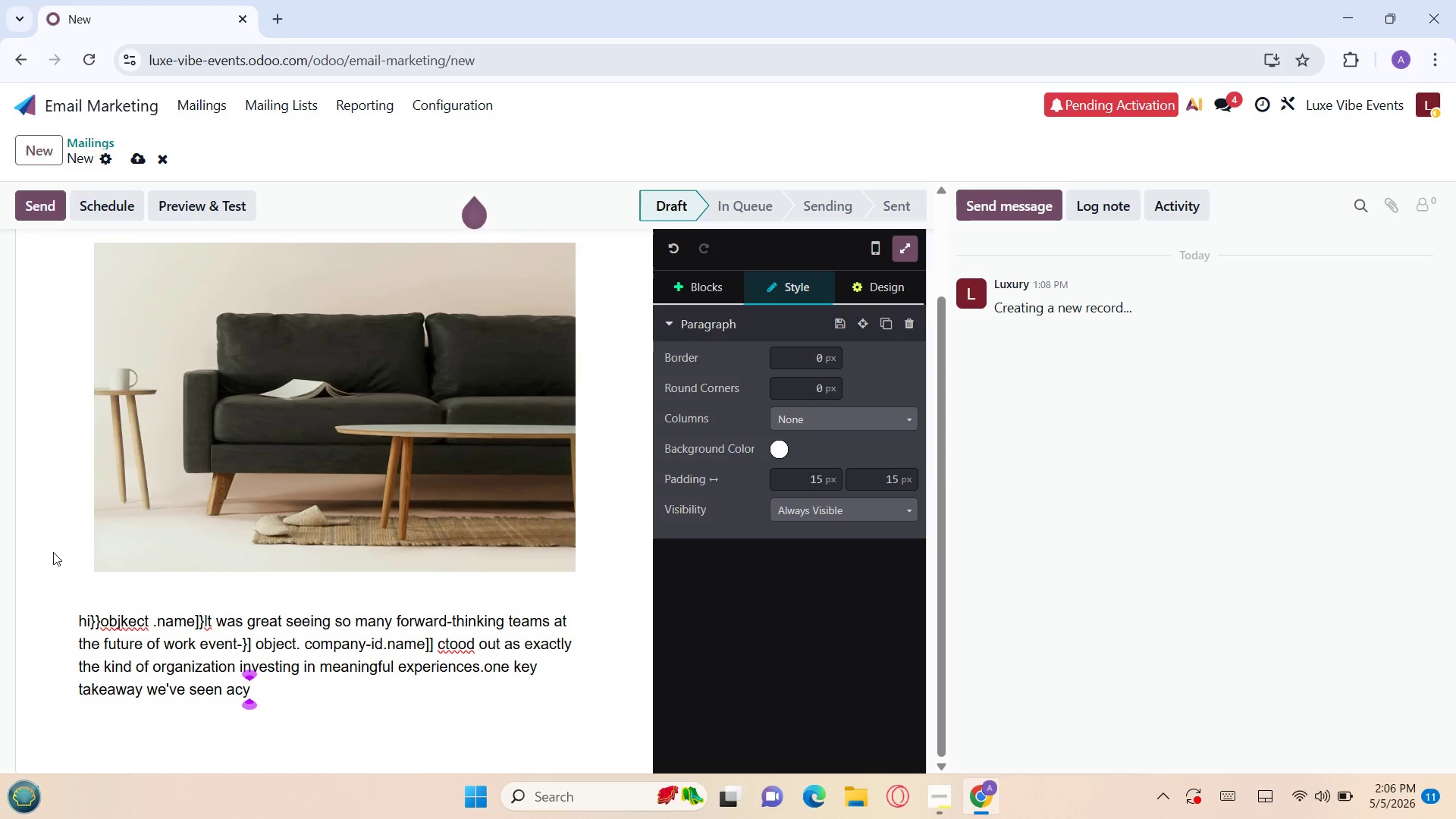 
key(Backspace)
 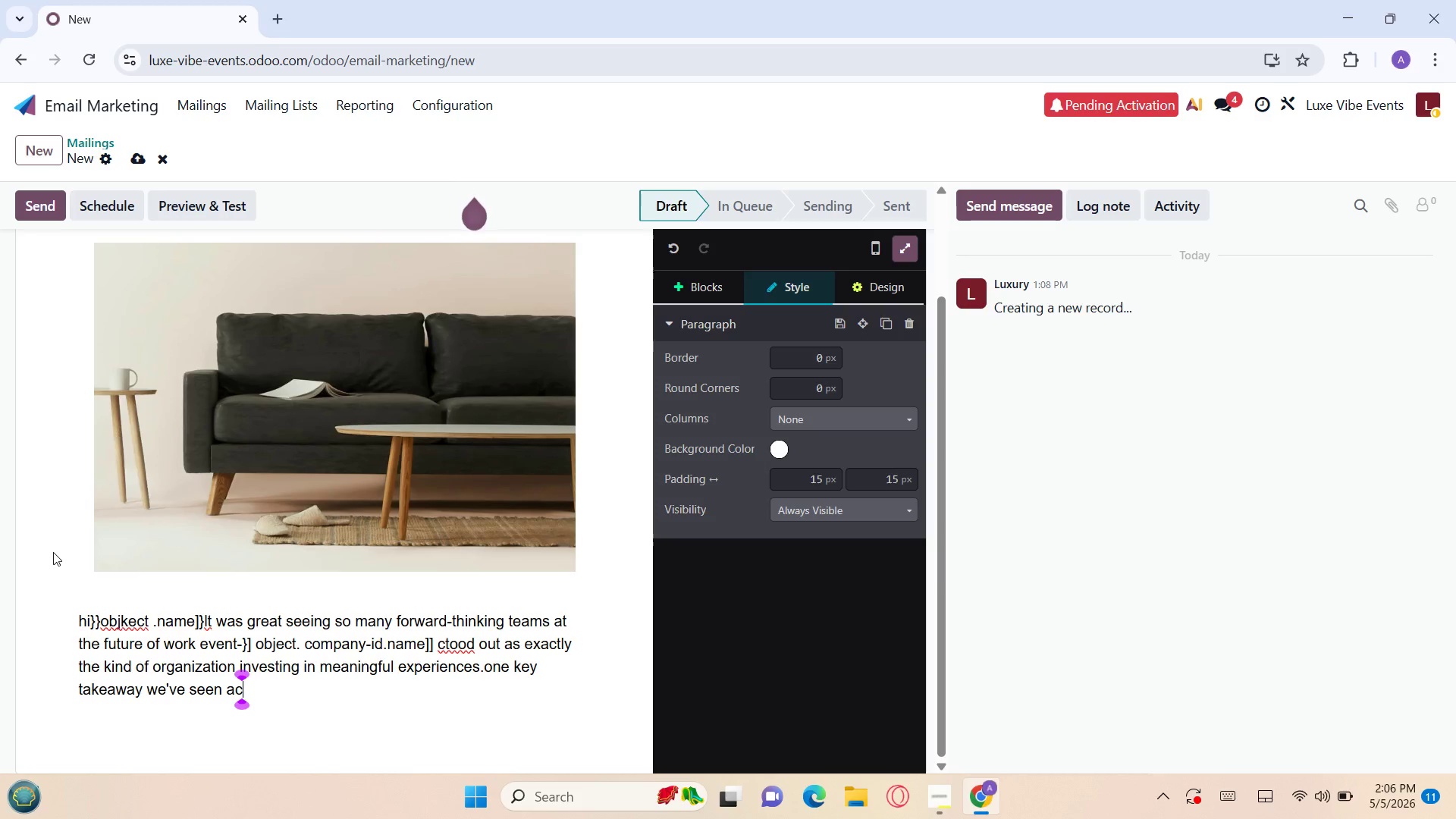 
key(U)
 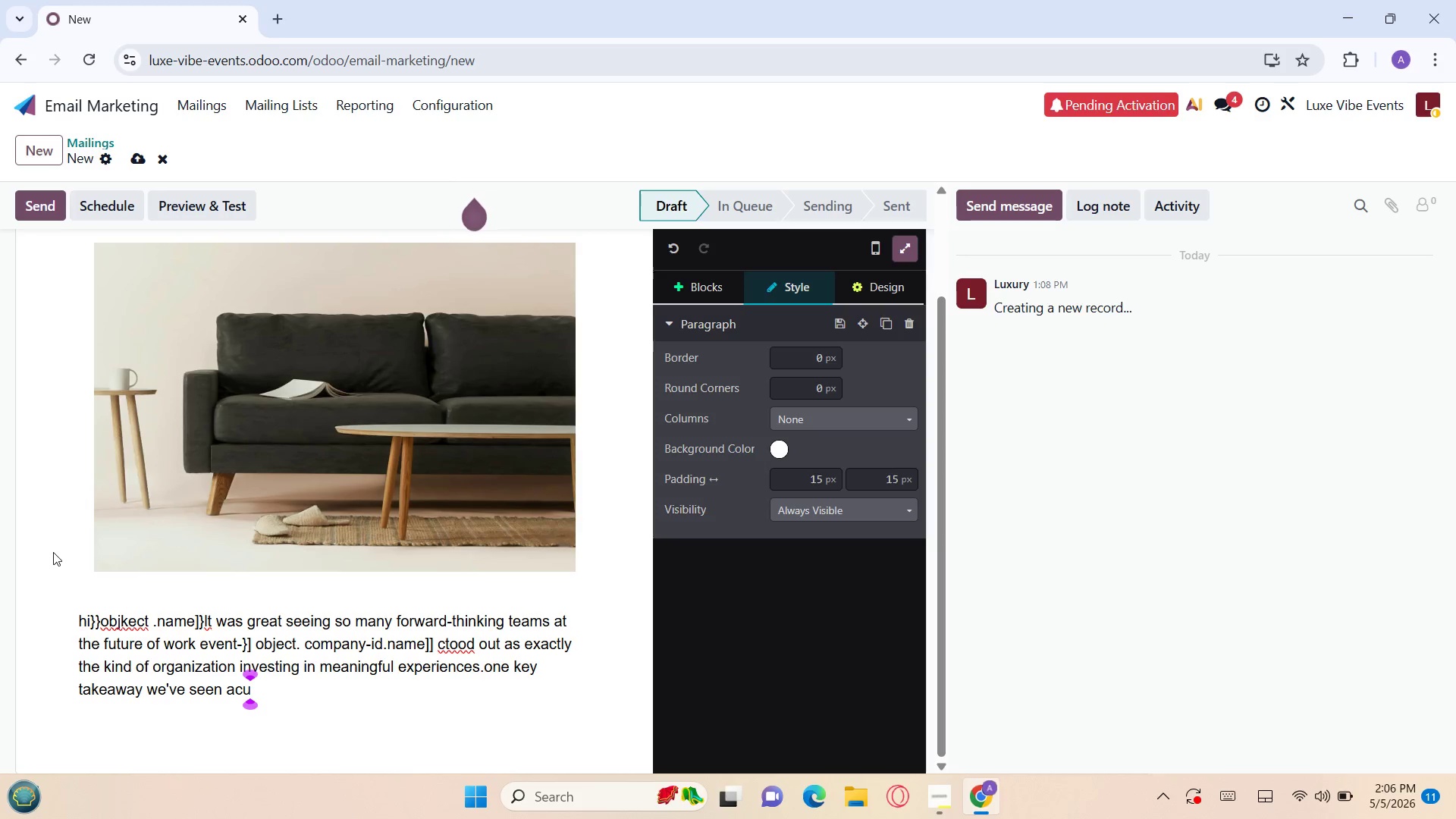 
key(Backspace)
 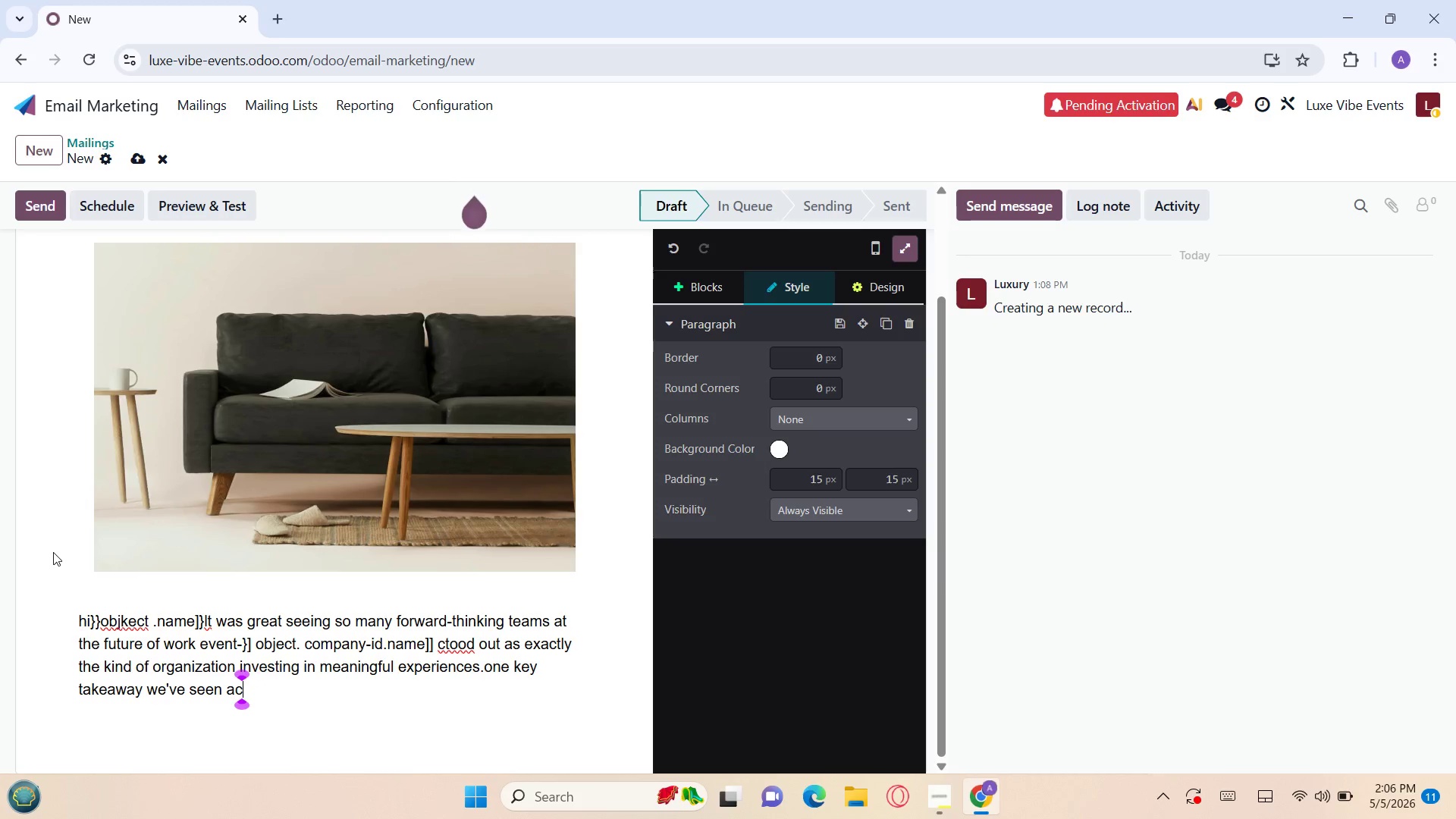 
key(R)
 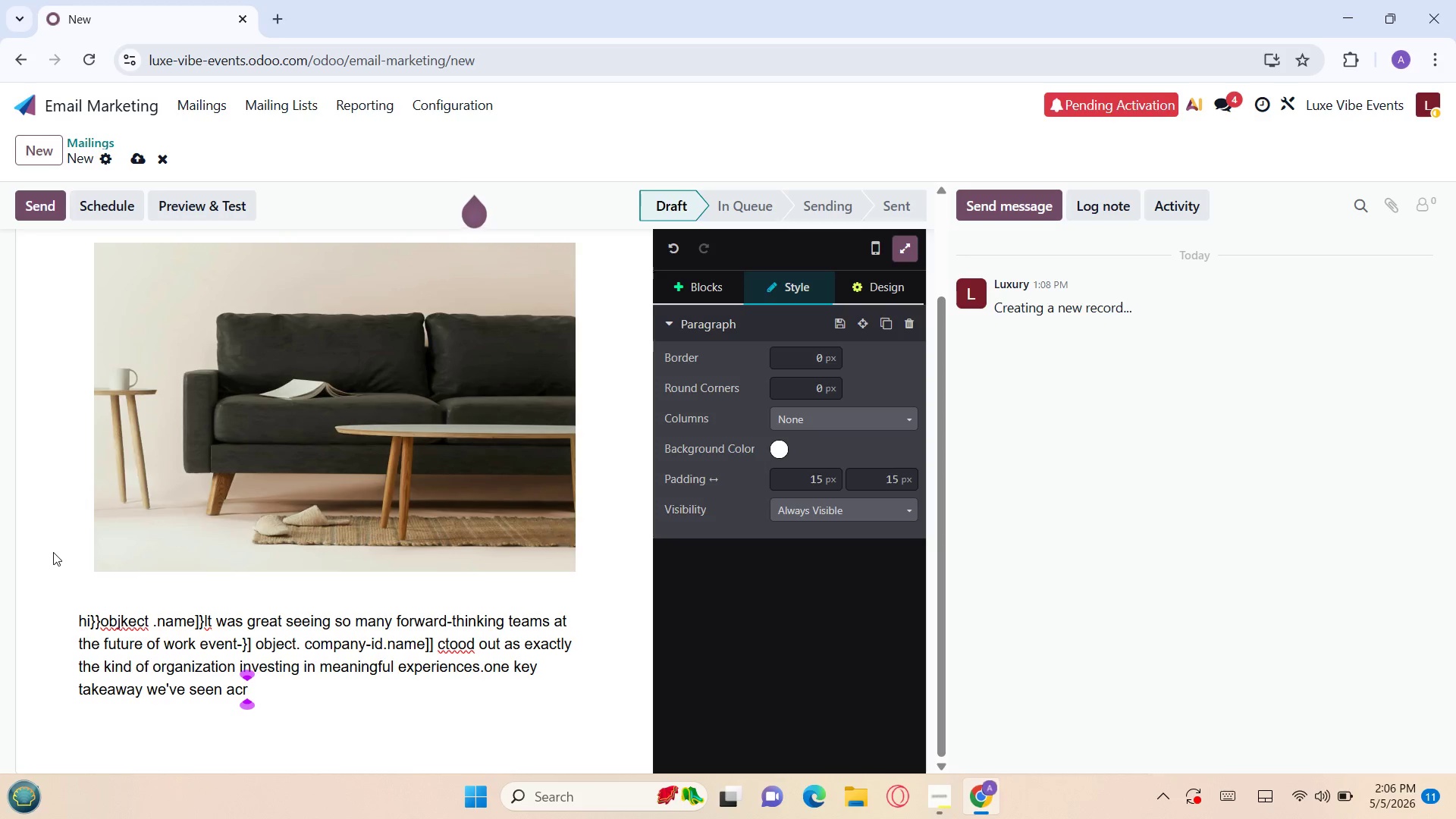 
wait(9.17)
 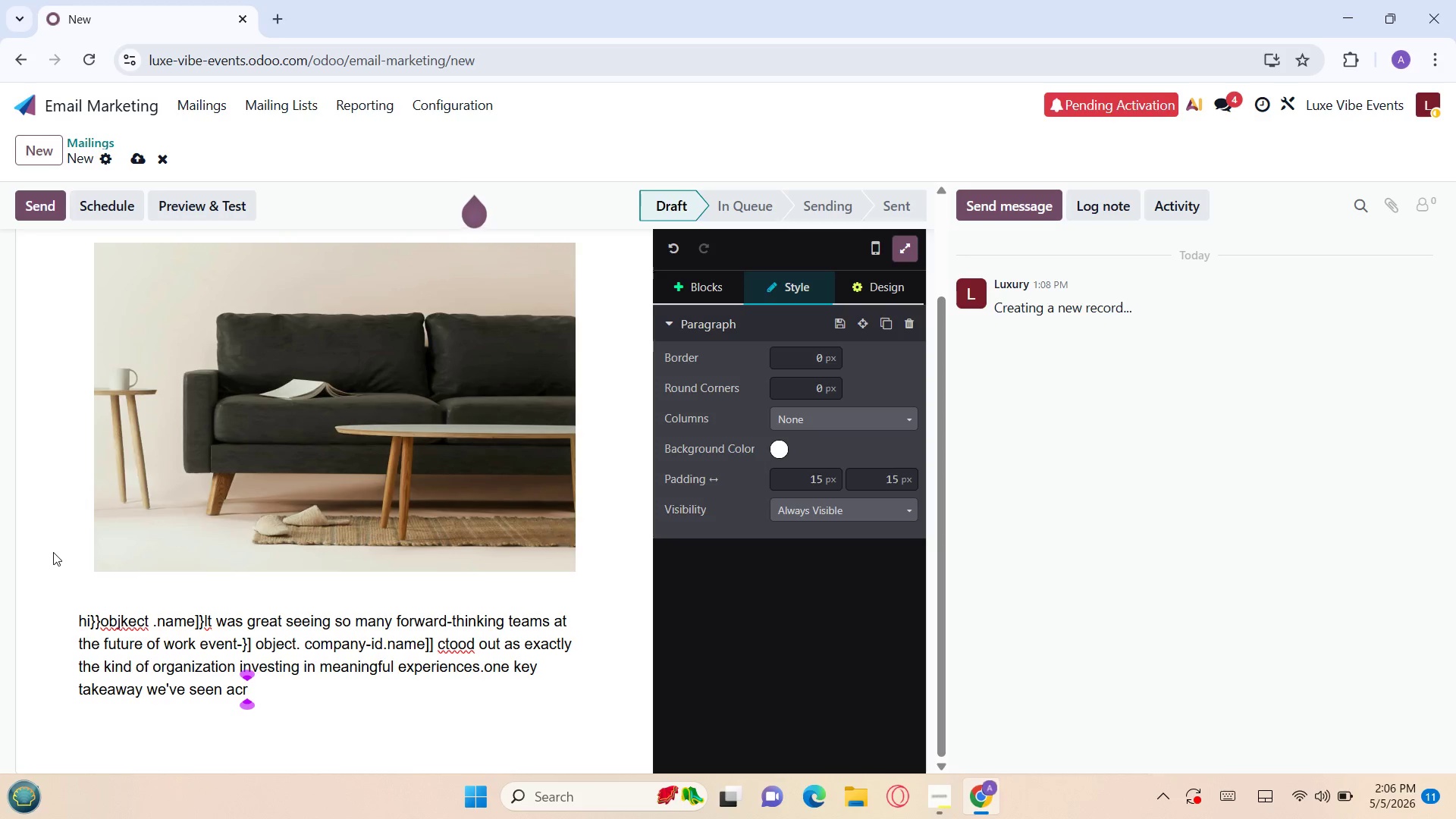 
type(oss)
 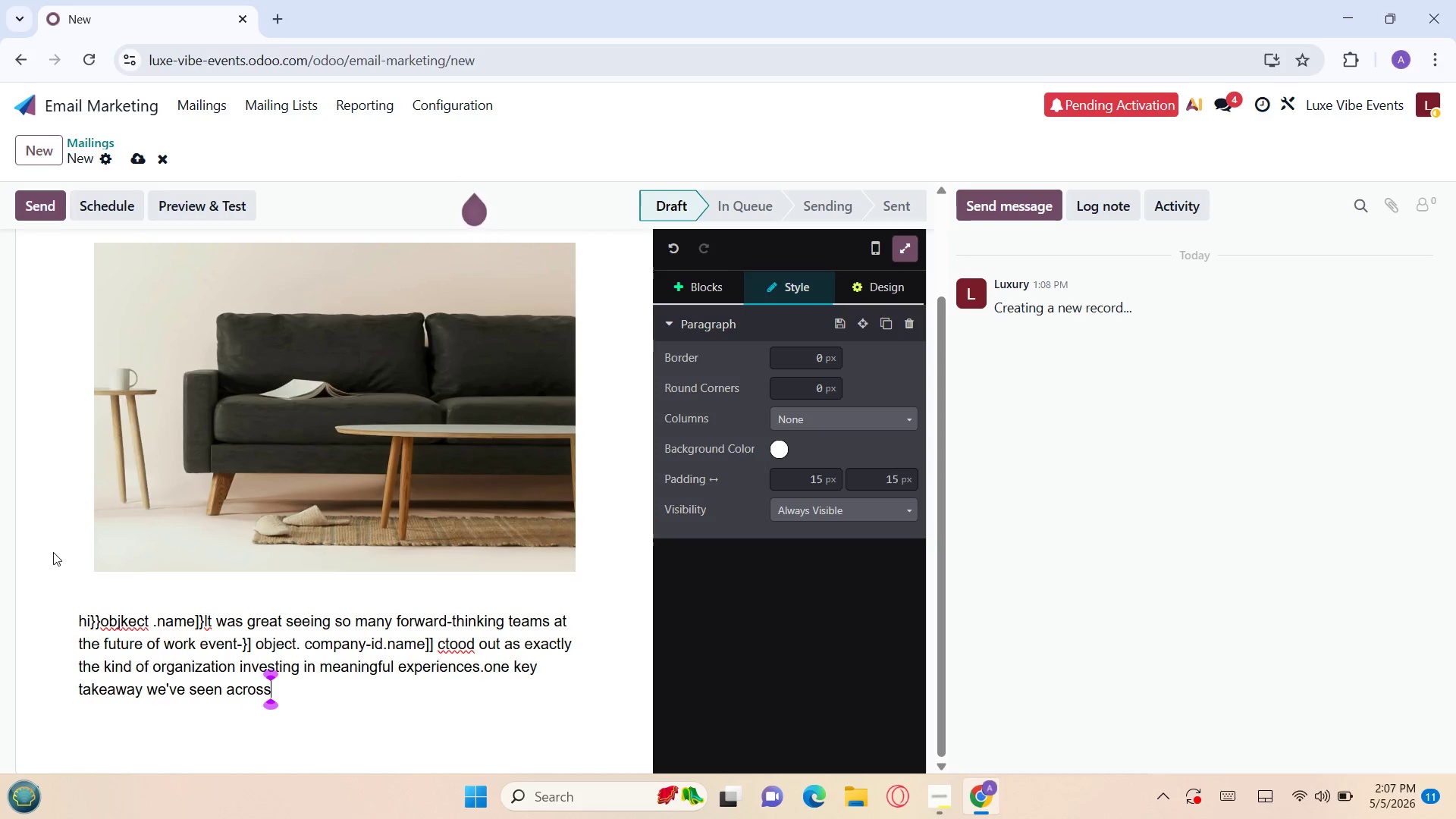 
wait(6.03)
 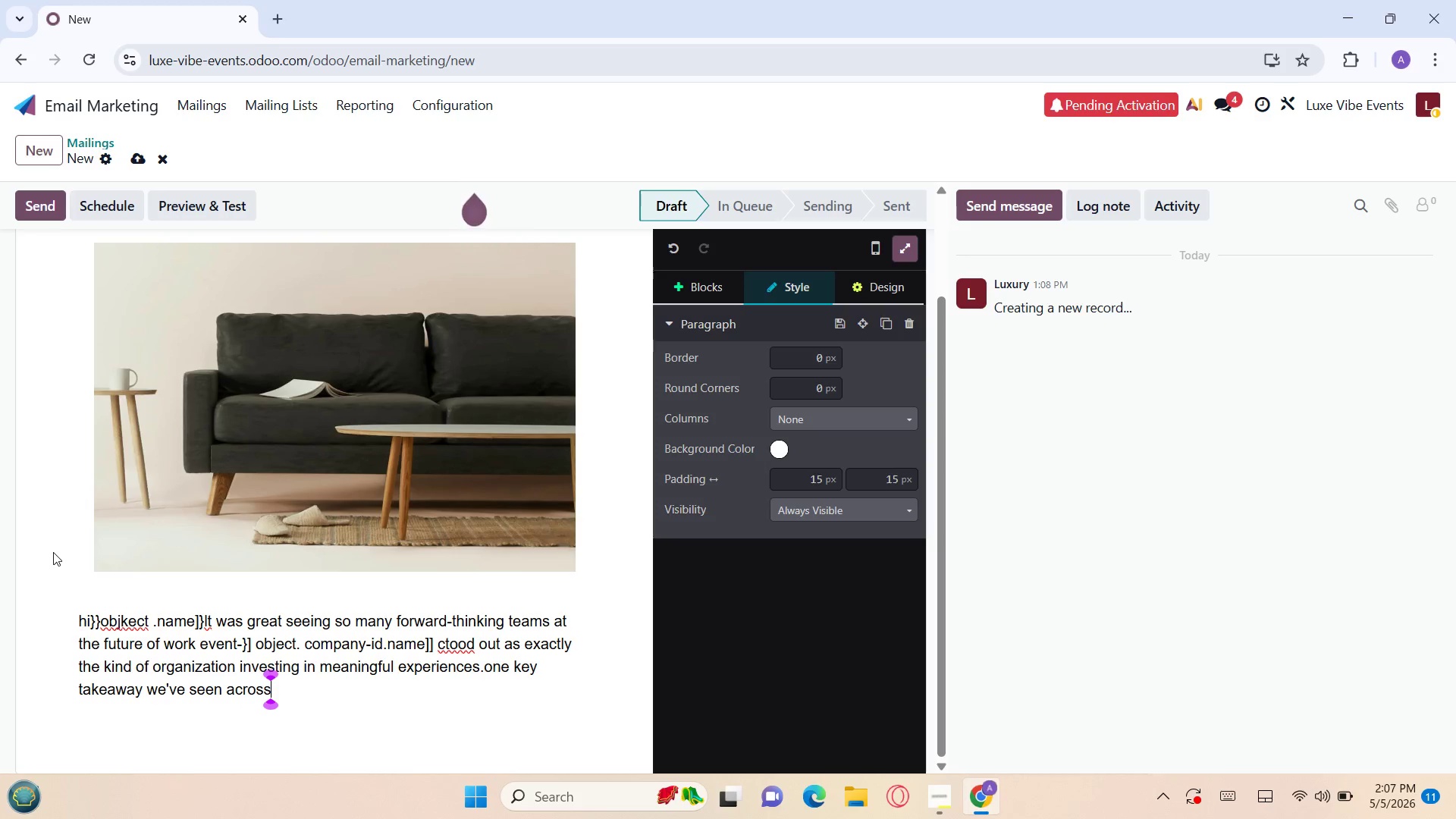 
type( hi)
 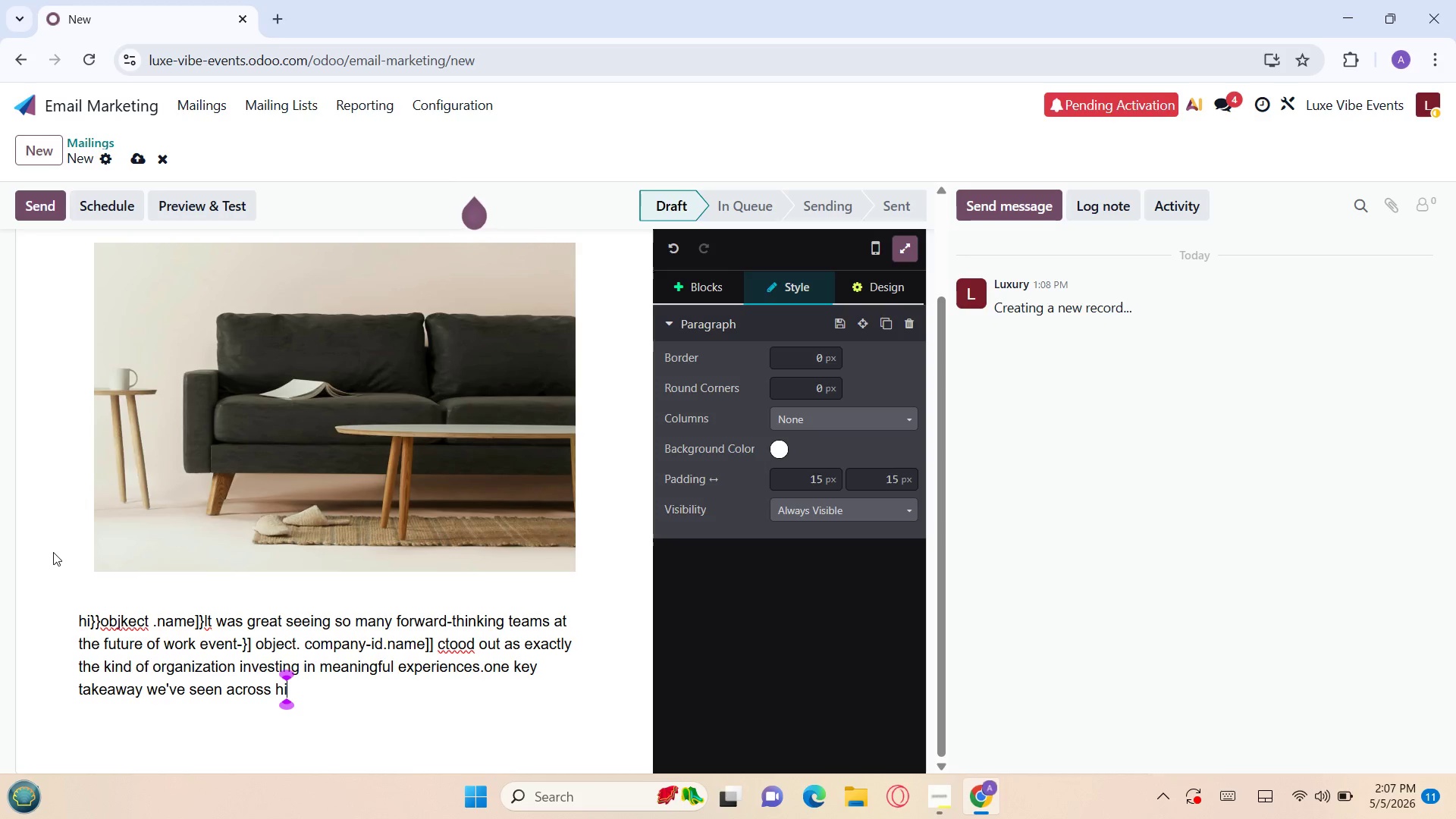 
key(G)
 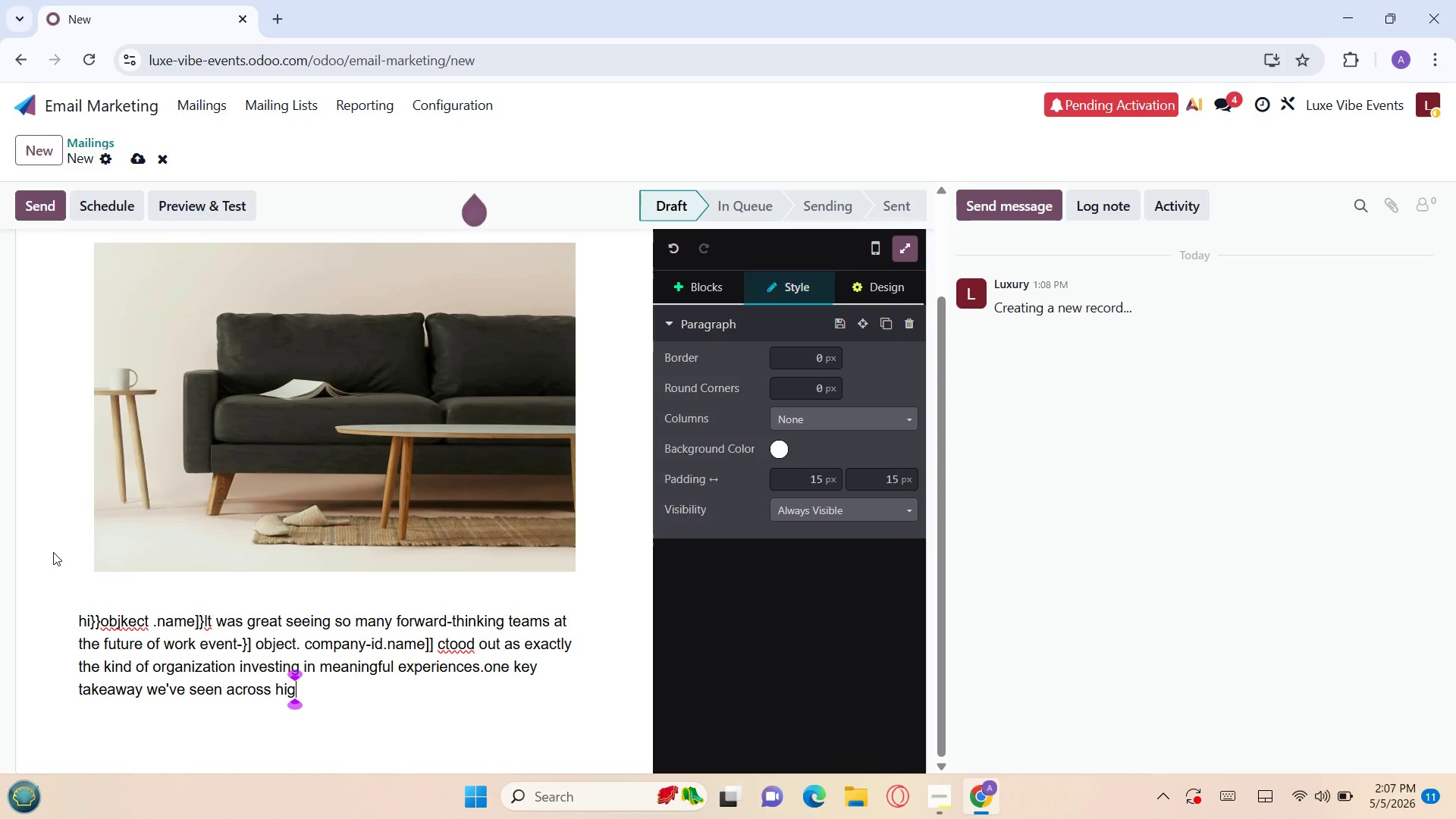 
key(H)
 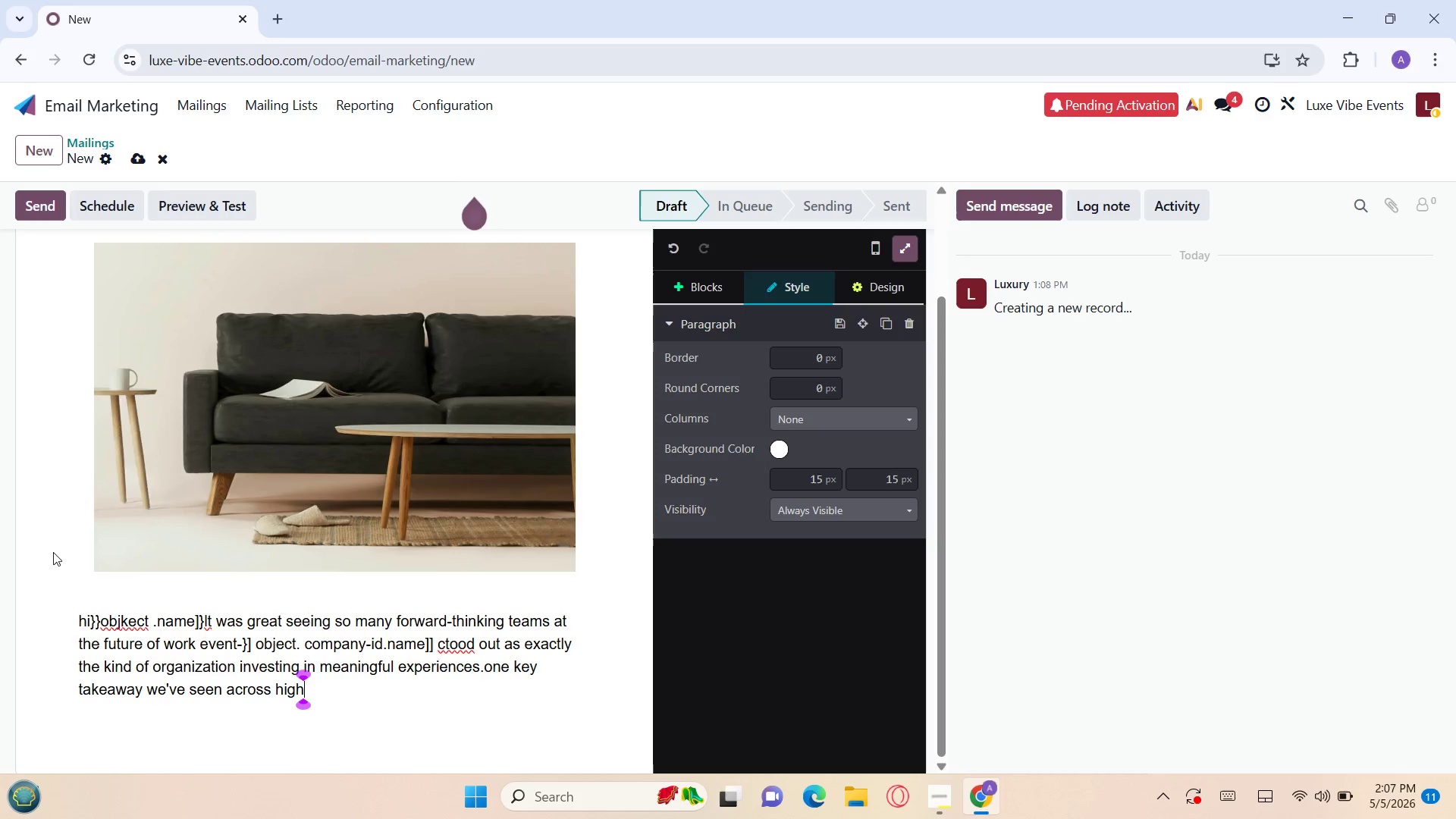 
wait(15.92)
 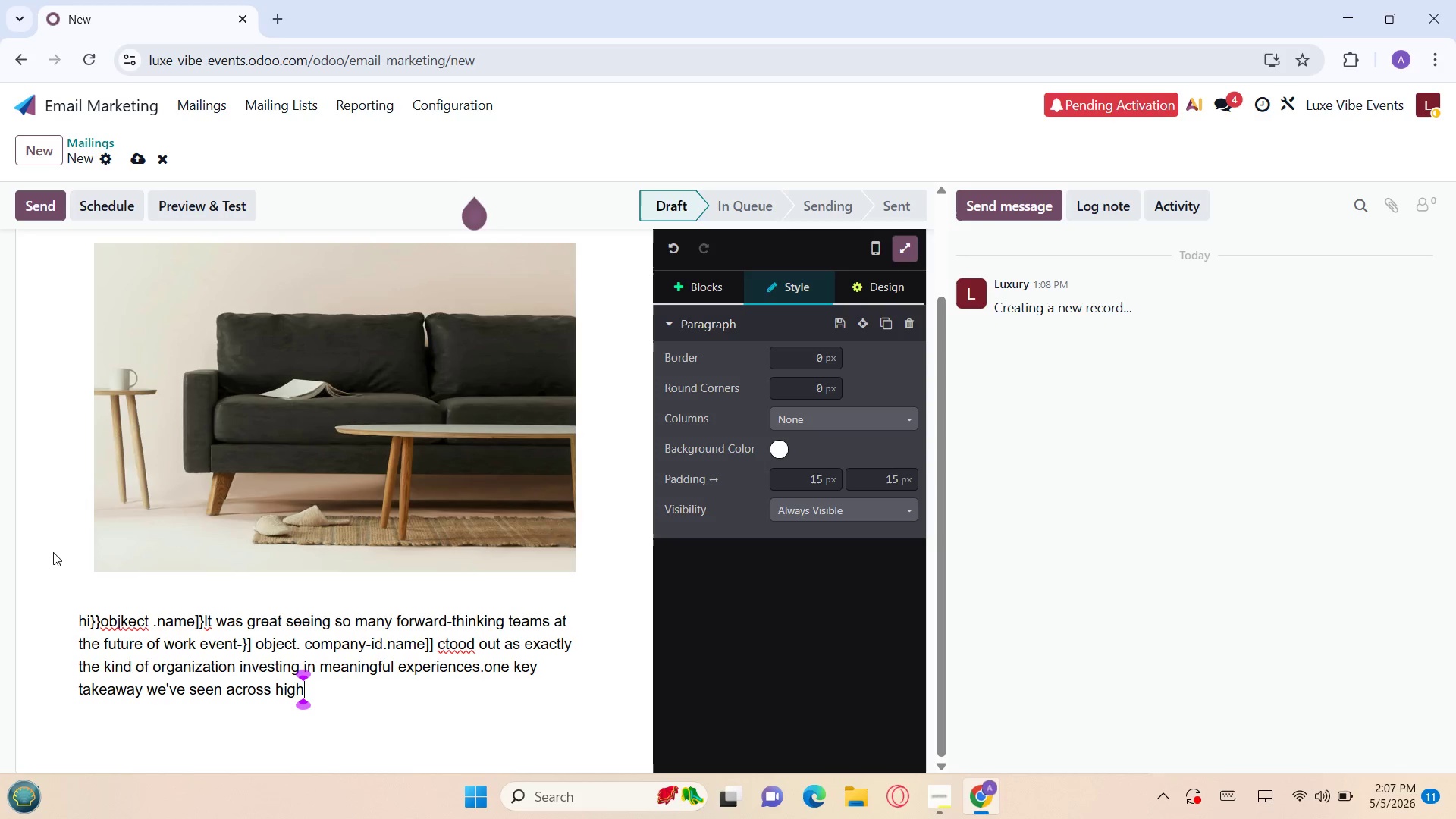 
key(Slash)
 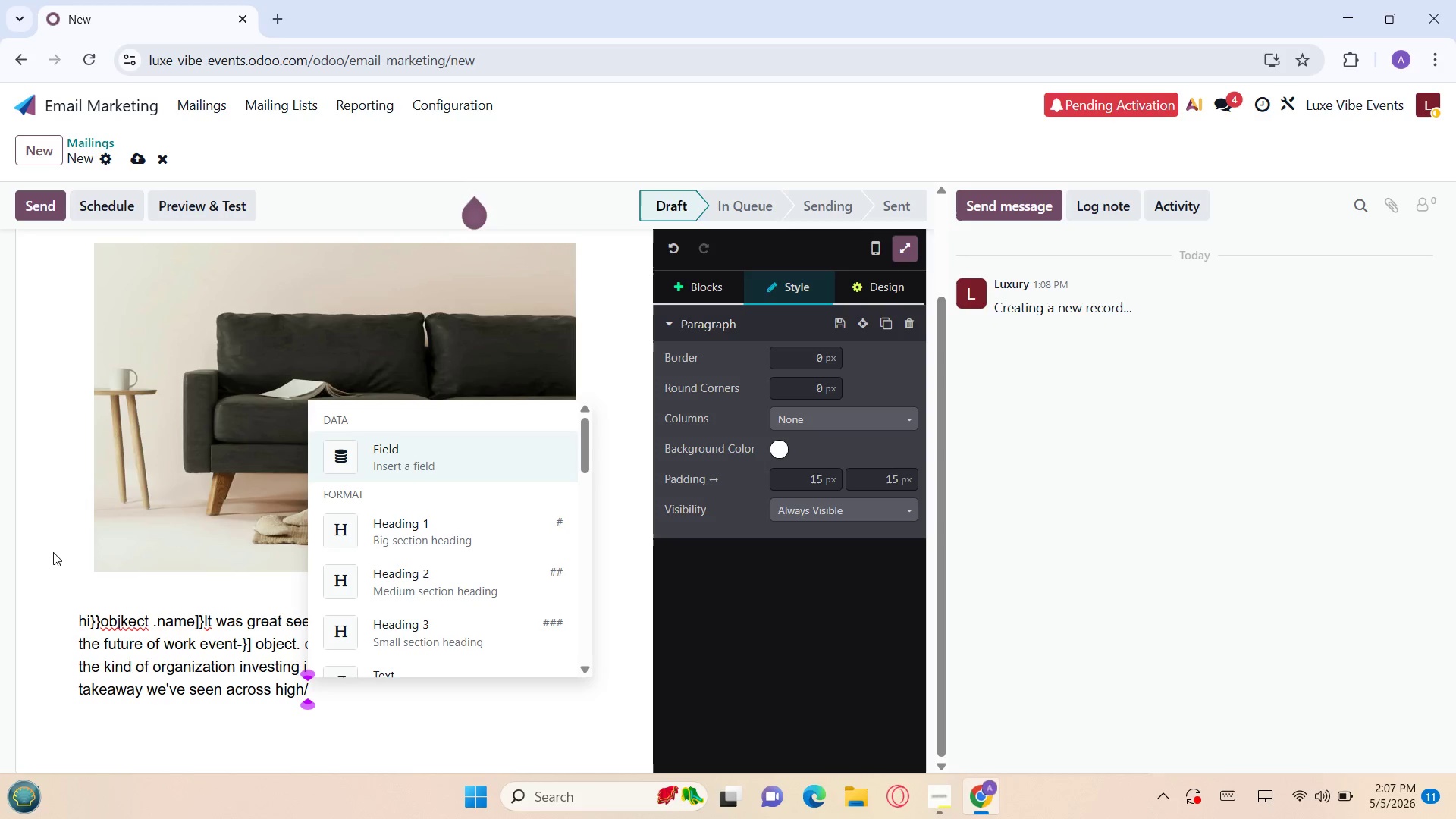 
key(Backspace)
 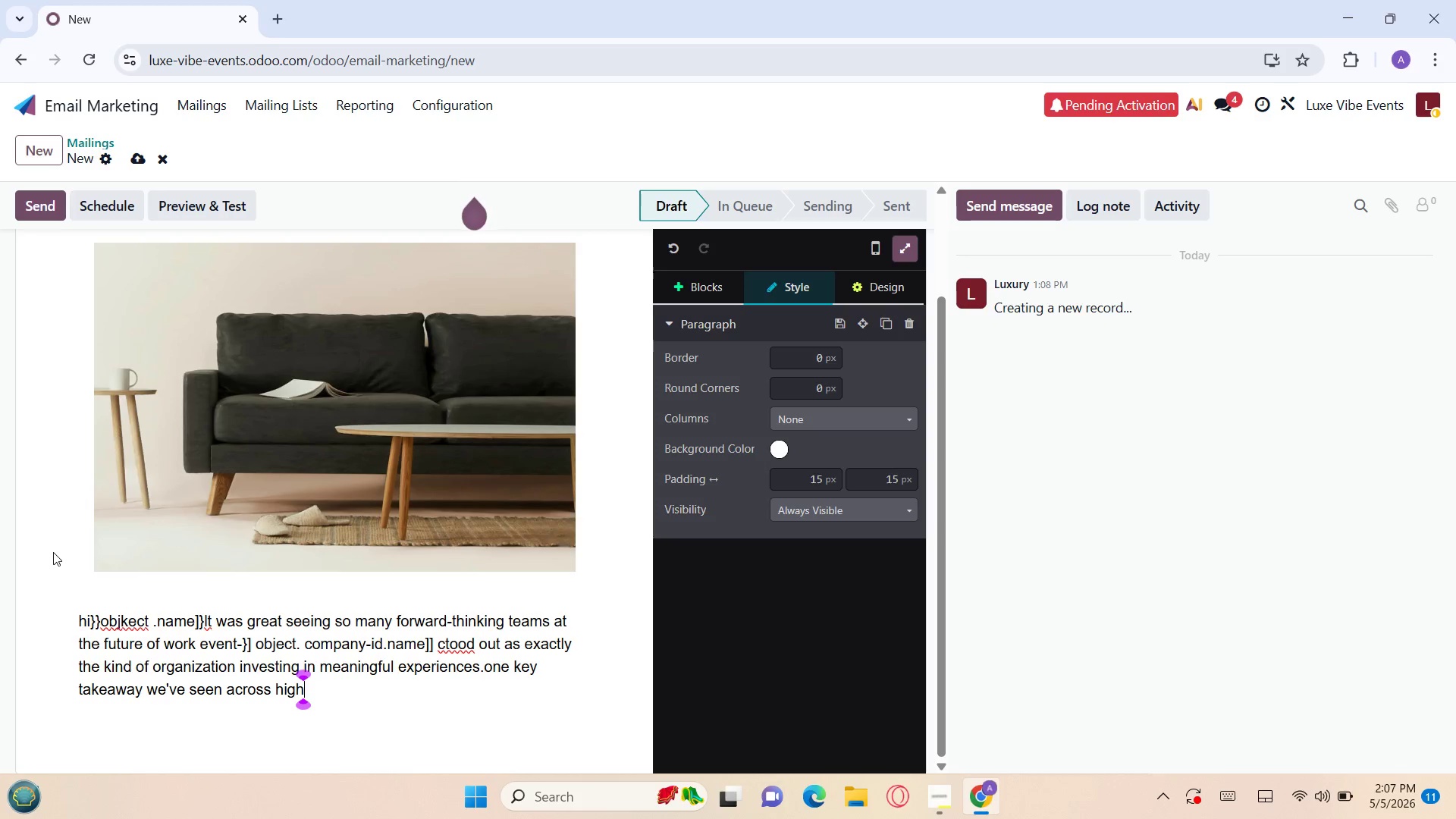 
key(Backslash)
 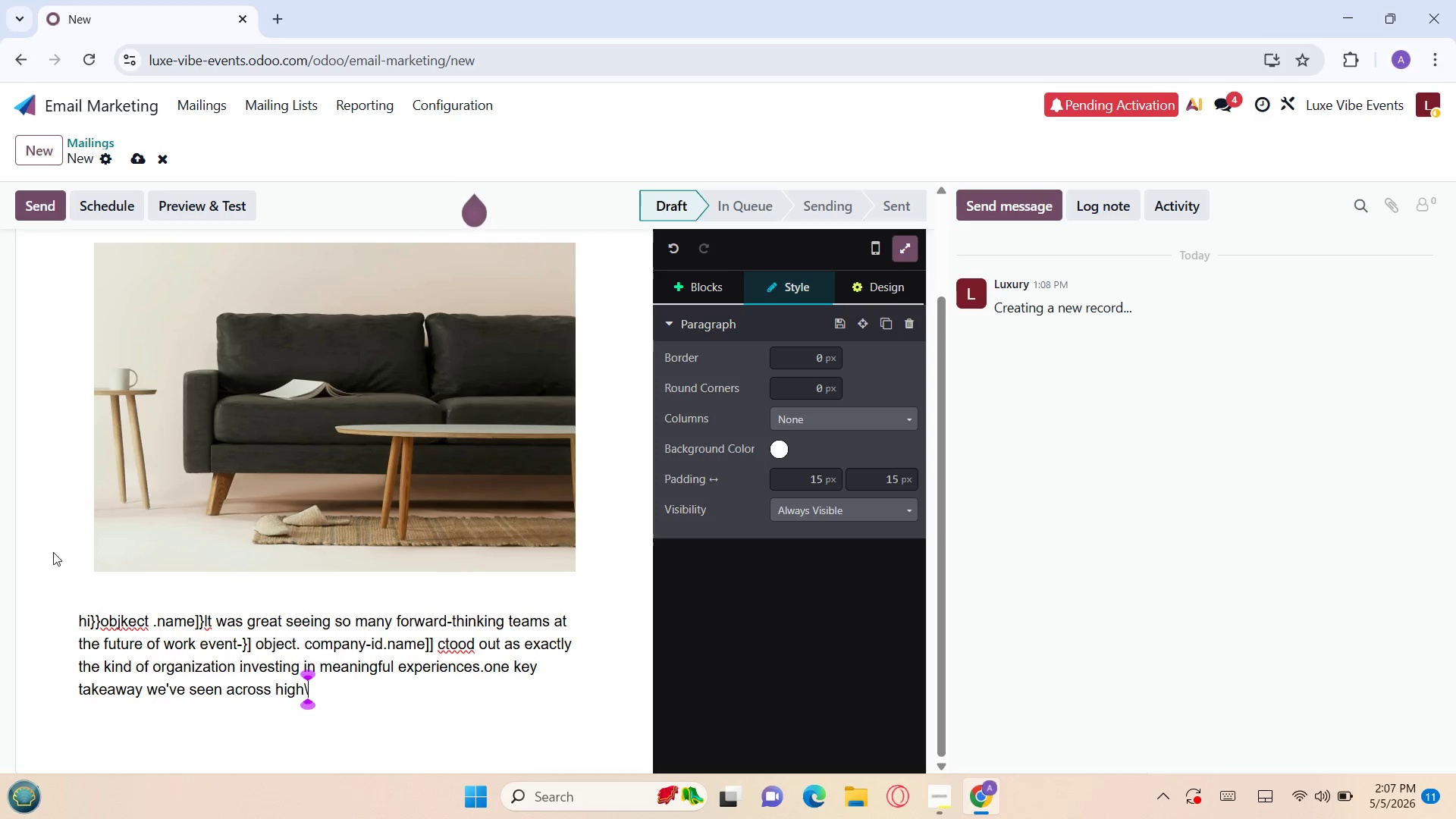 
key(Backspace)
 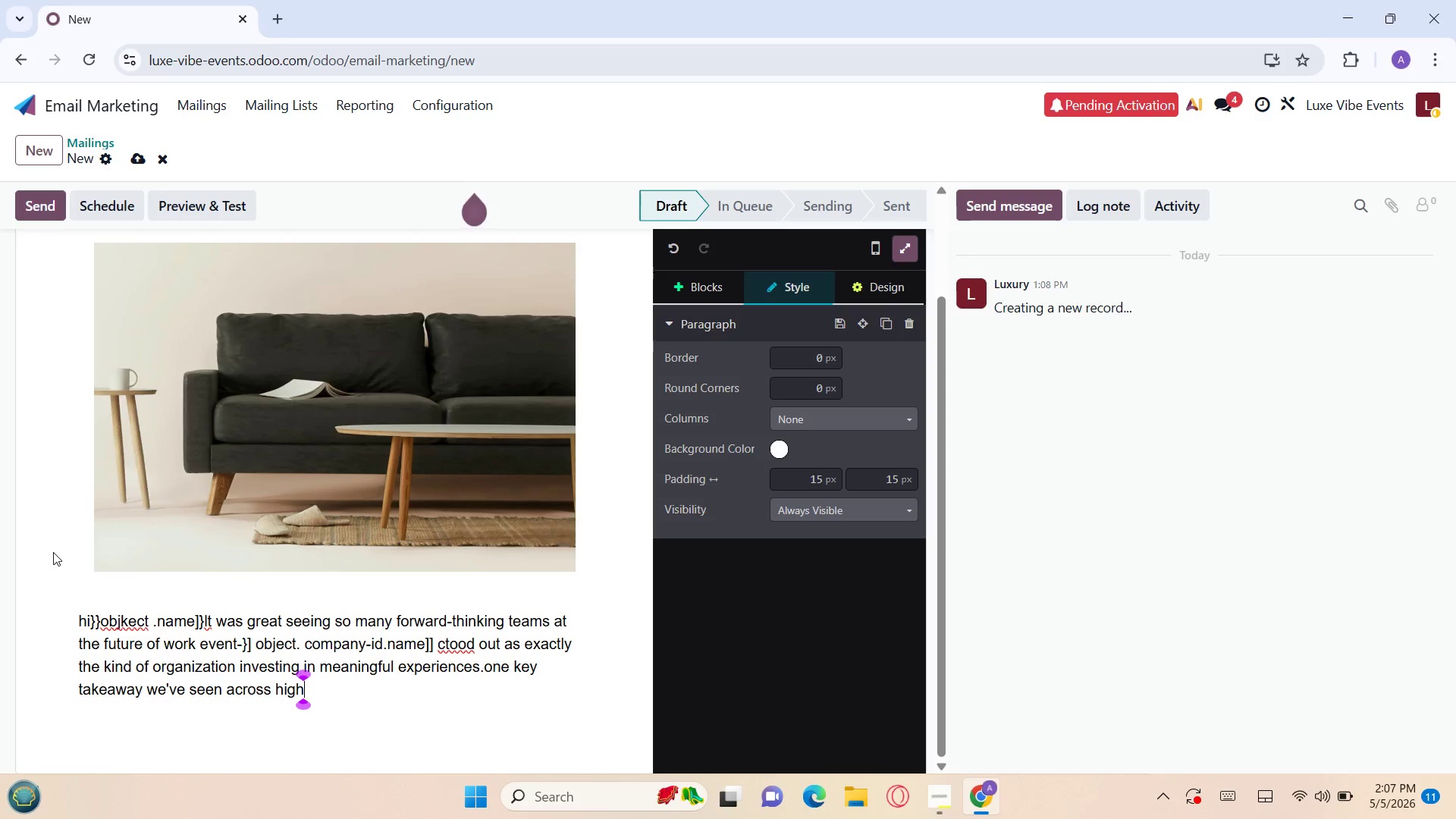 
key(Minus)
 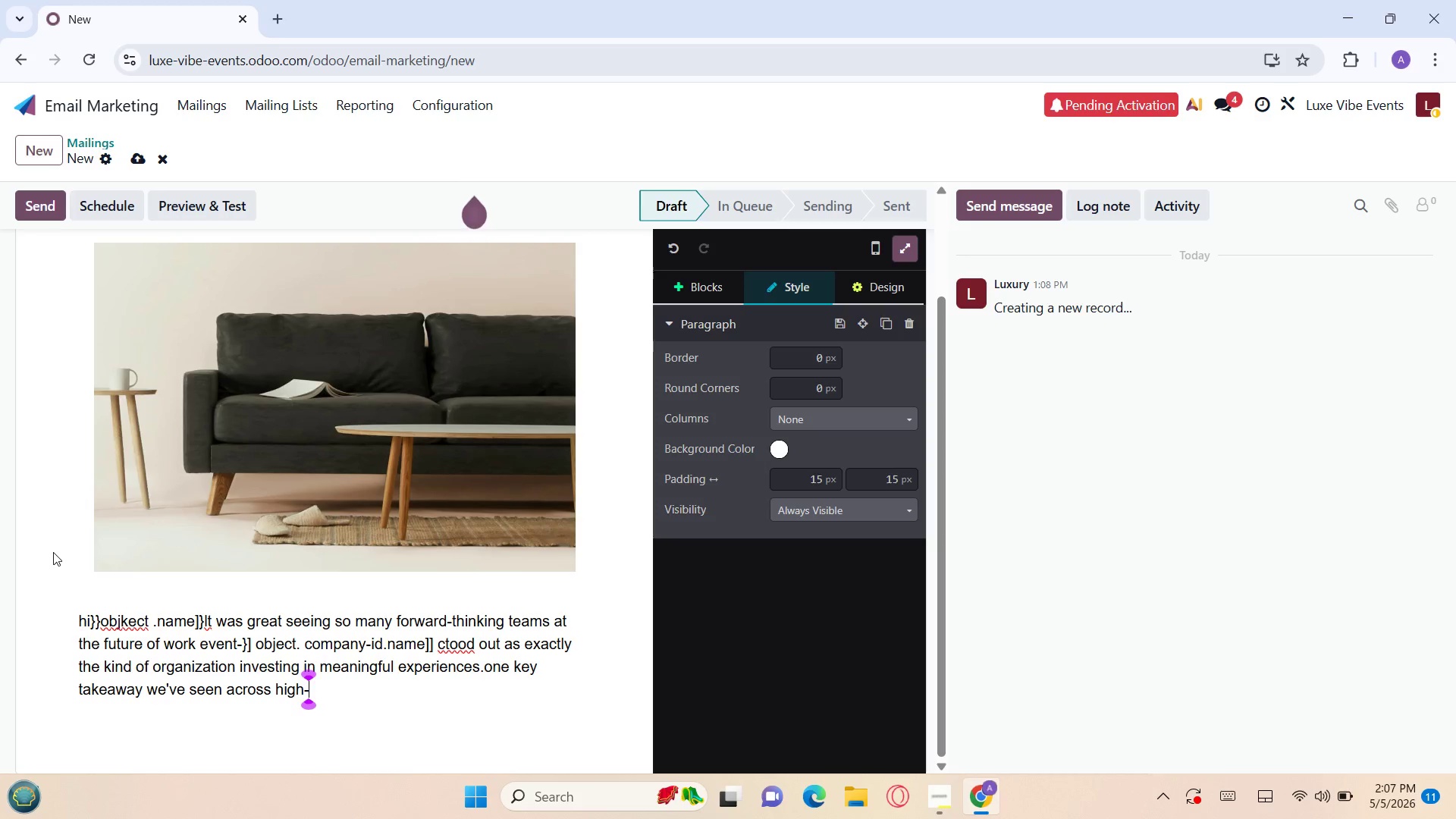 
wait(7.88)
 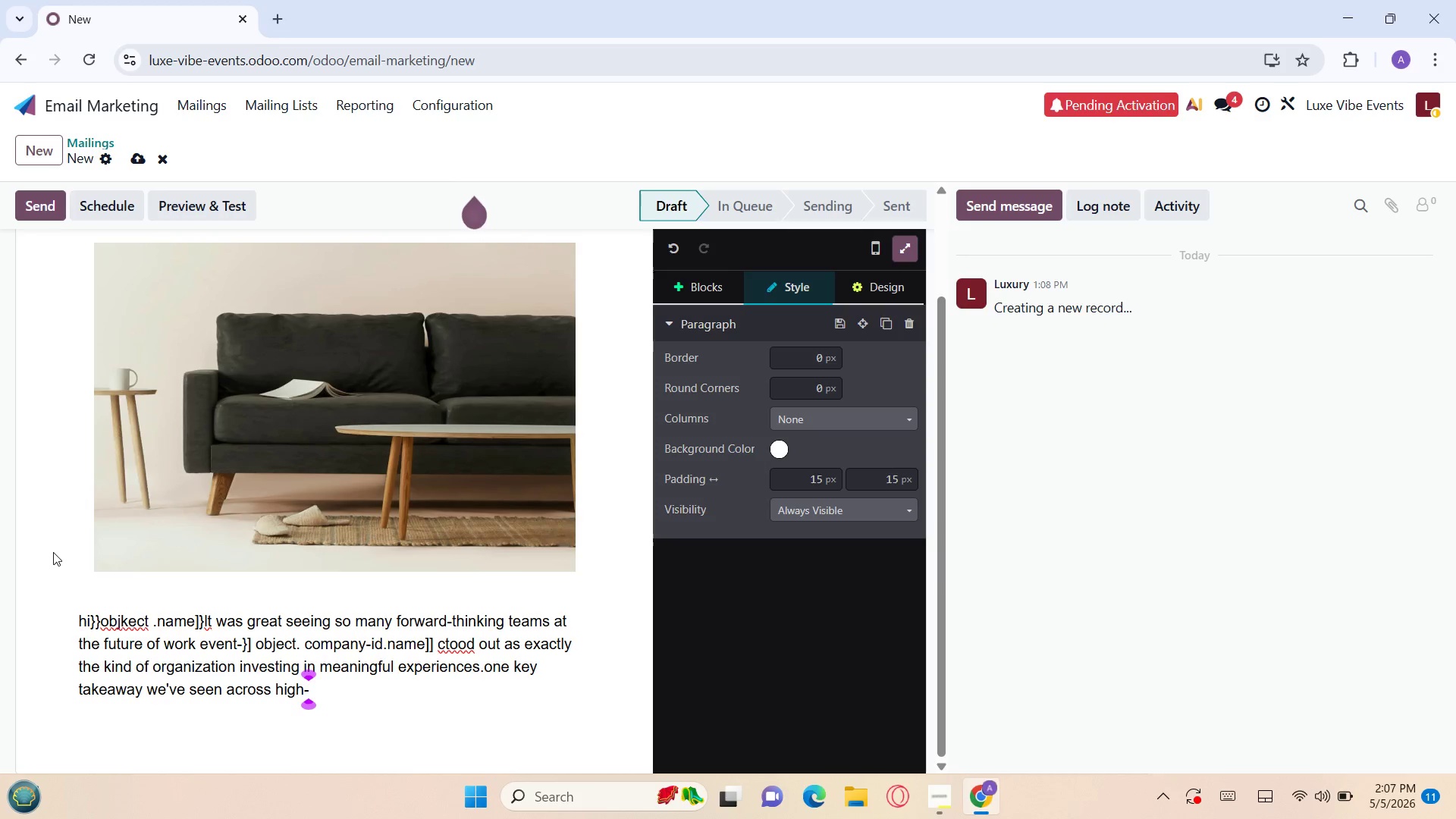 
type(pe)
 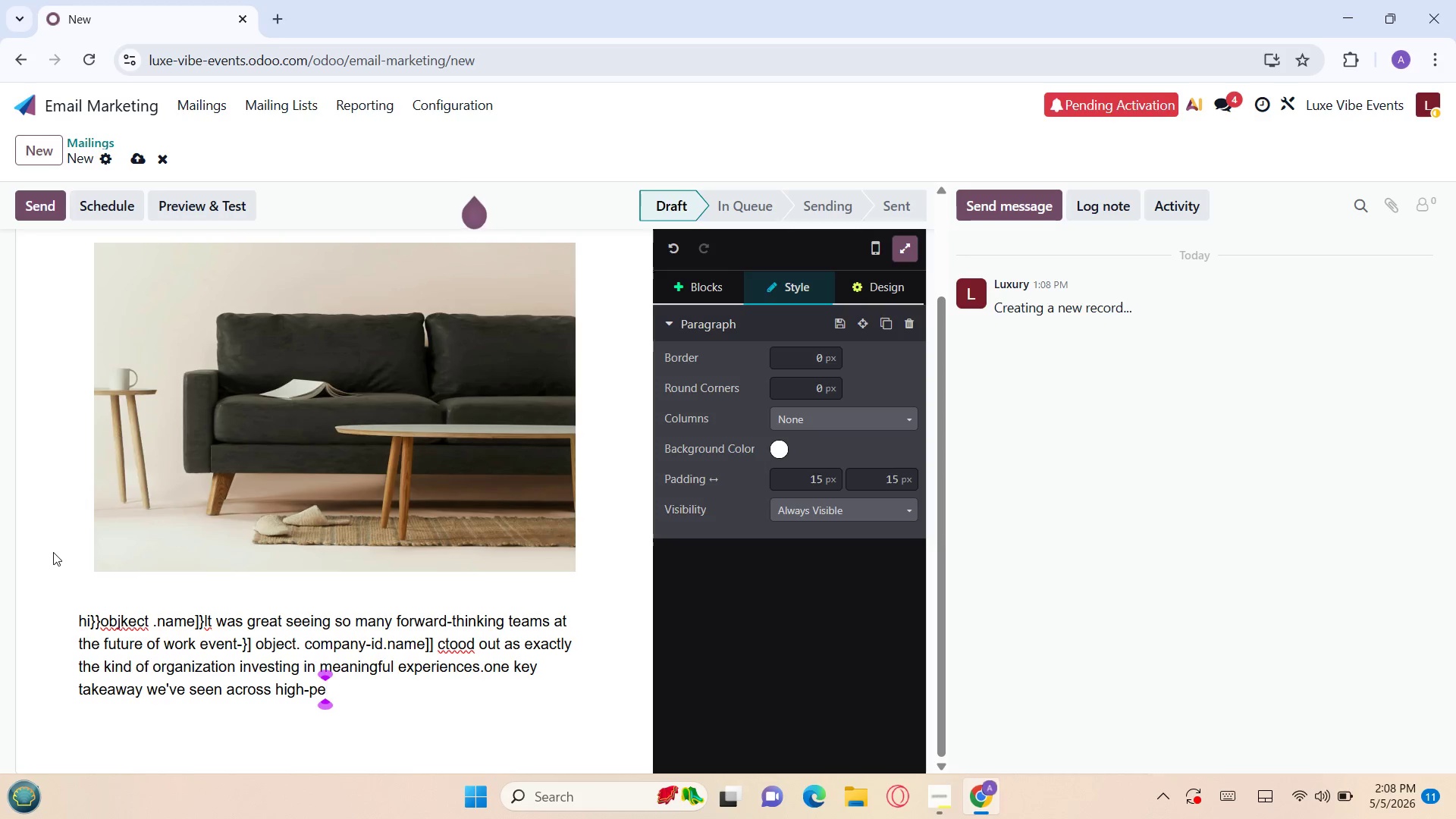 
wait(6.55)
 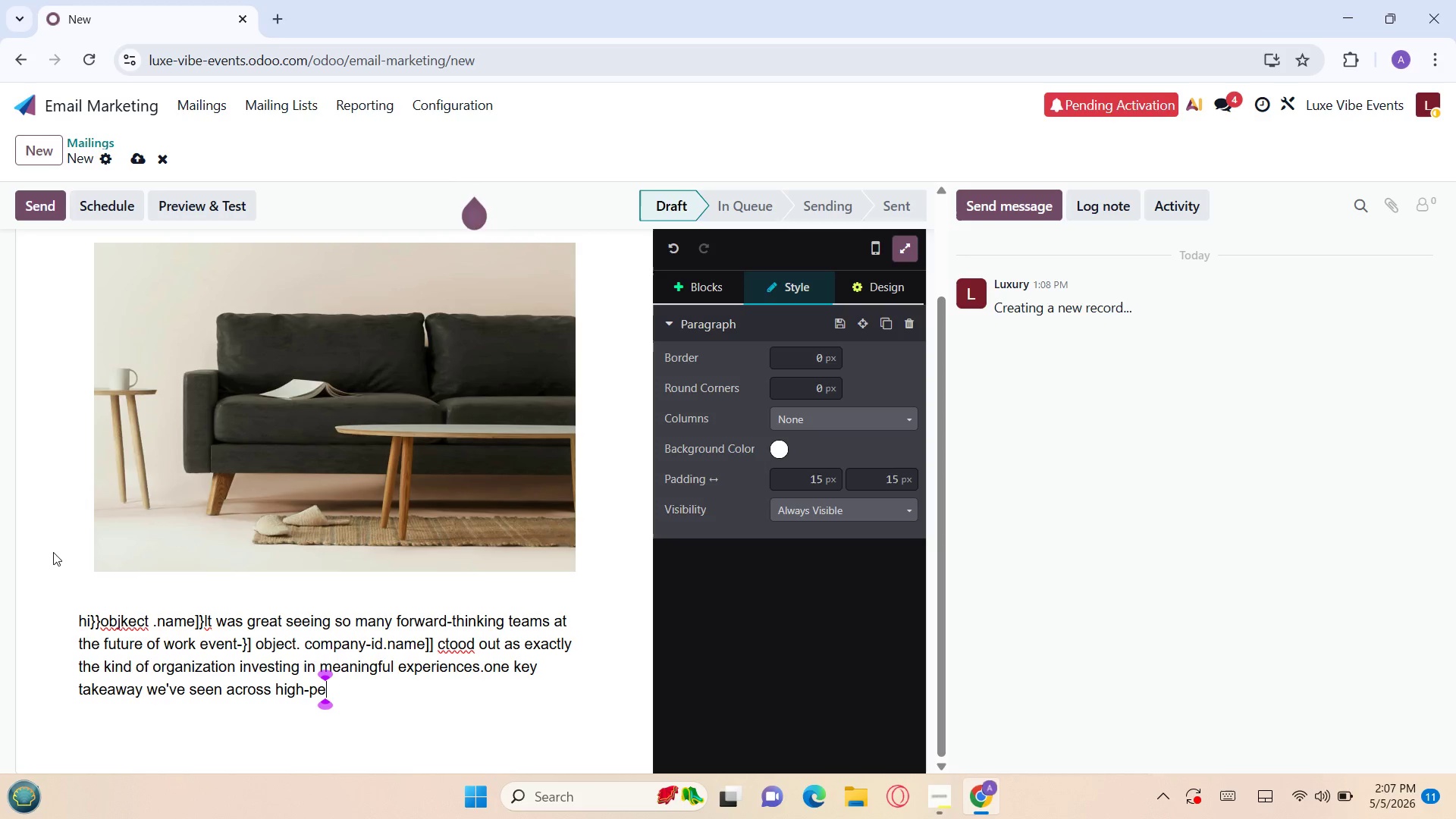 
key(F)
 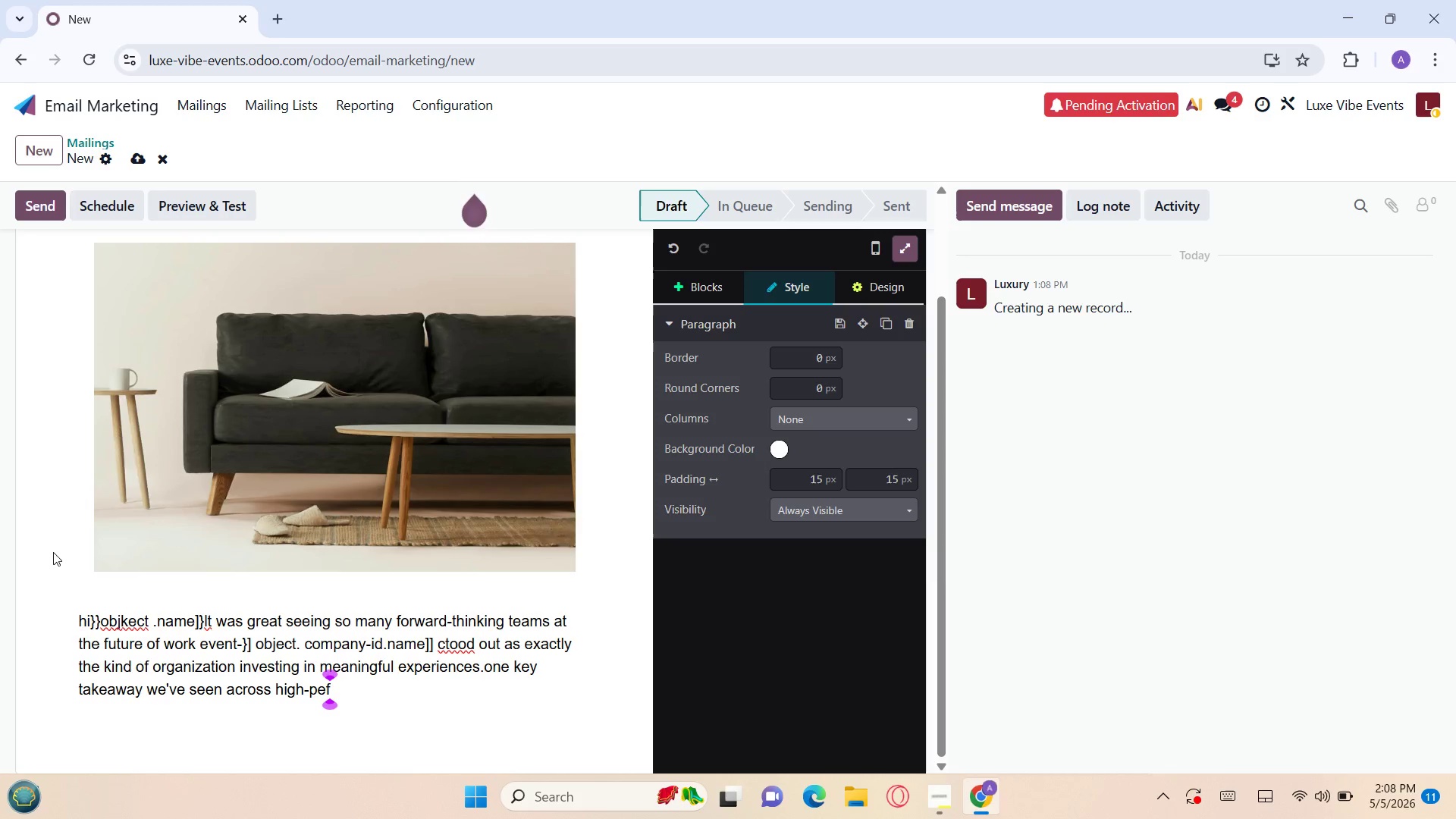 
key(Backspace)
 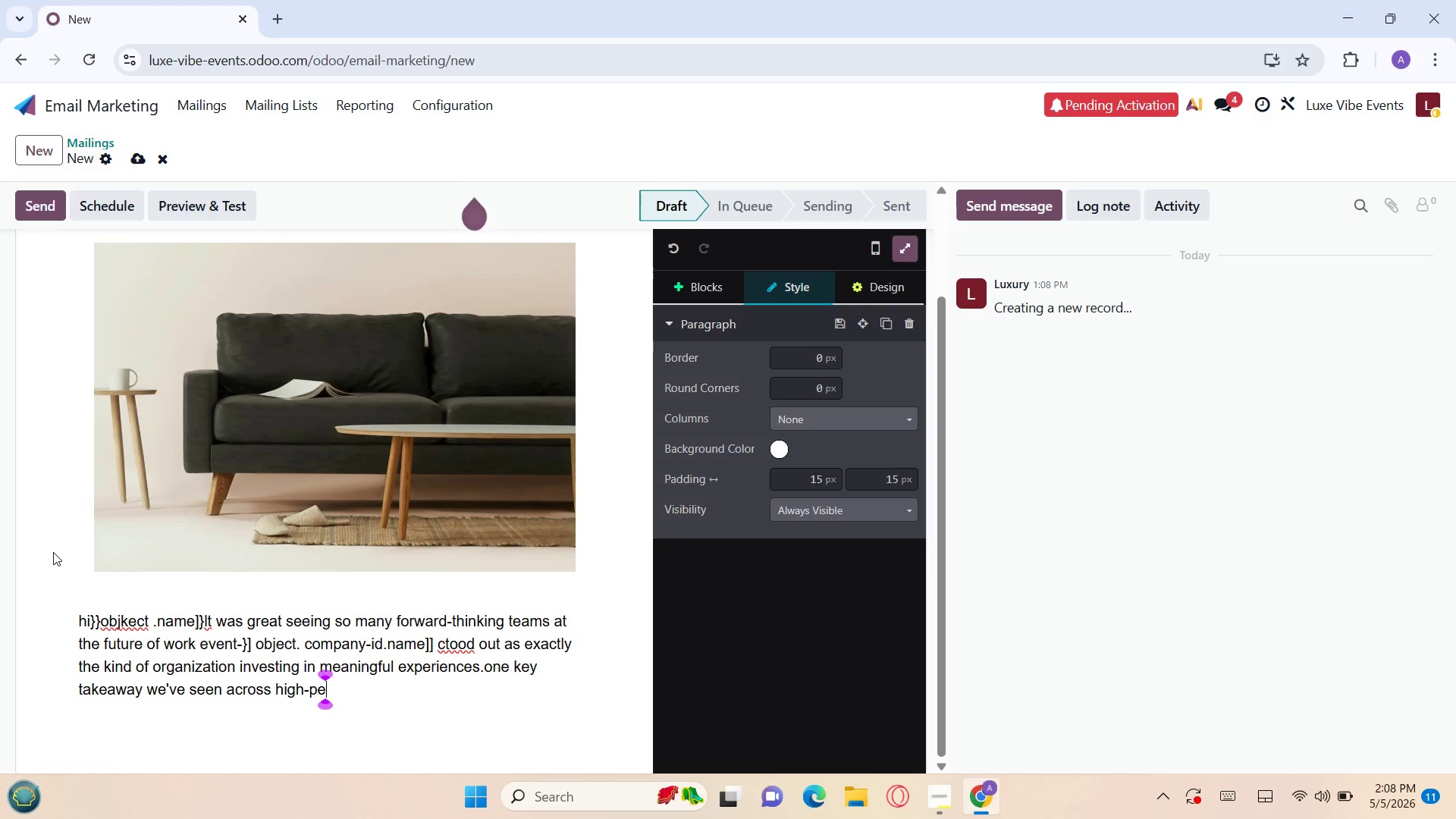 
key(R)
 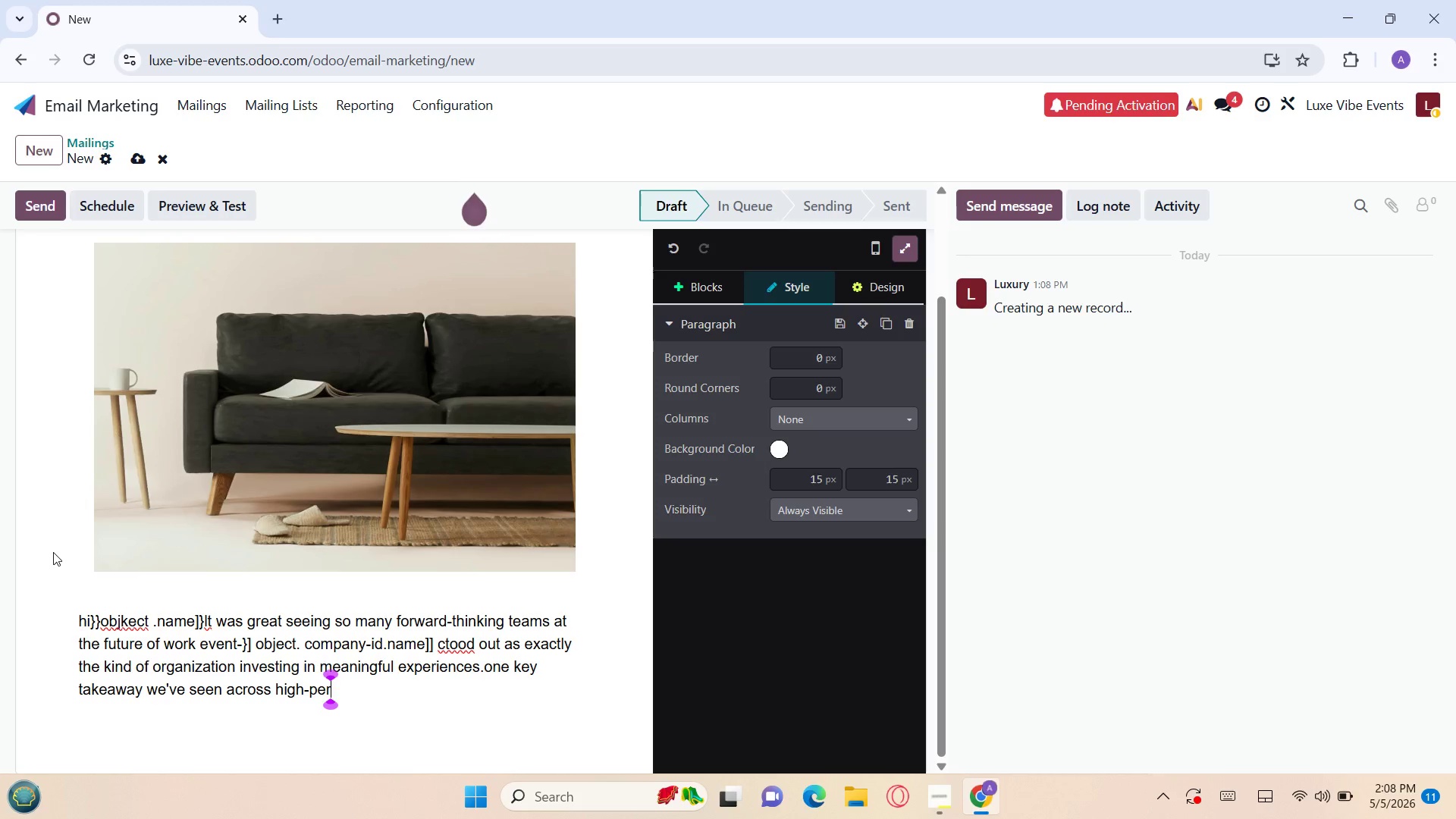 
wait(14.11)
 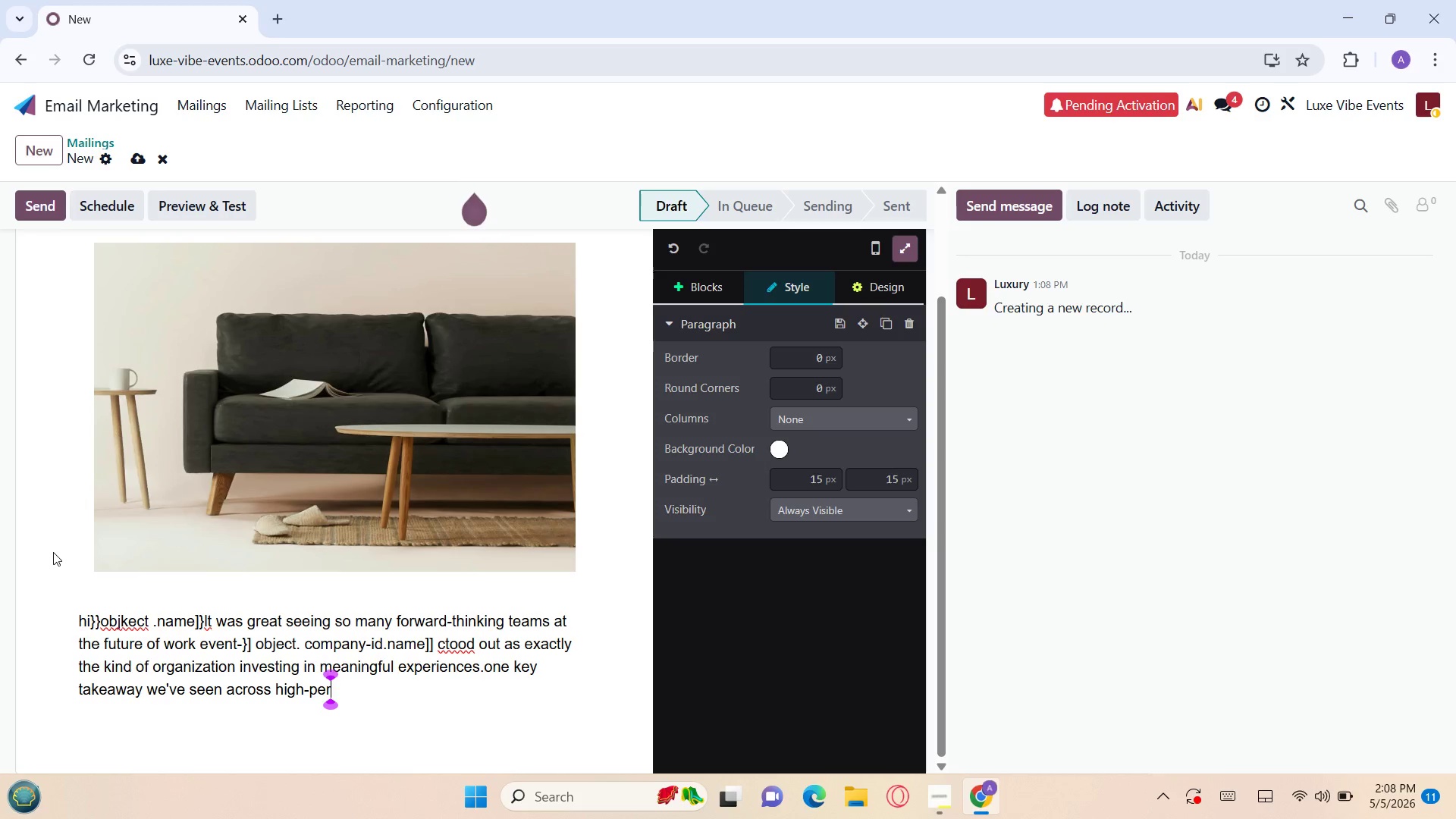 
key(Y)
 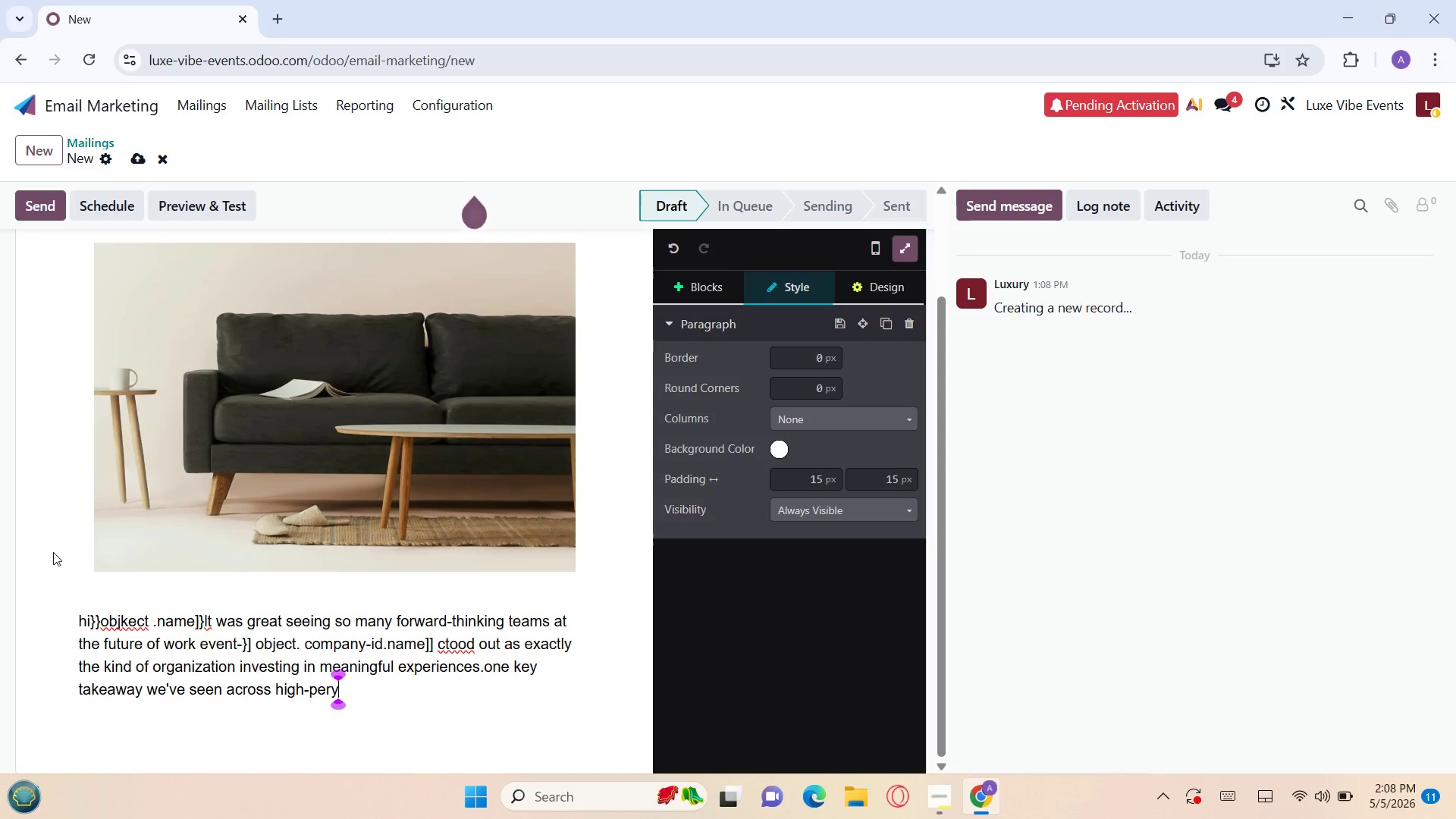 
key(Backspace)
 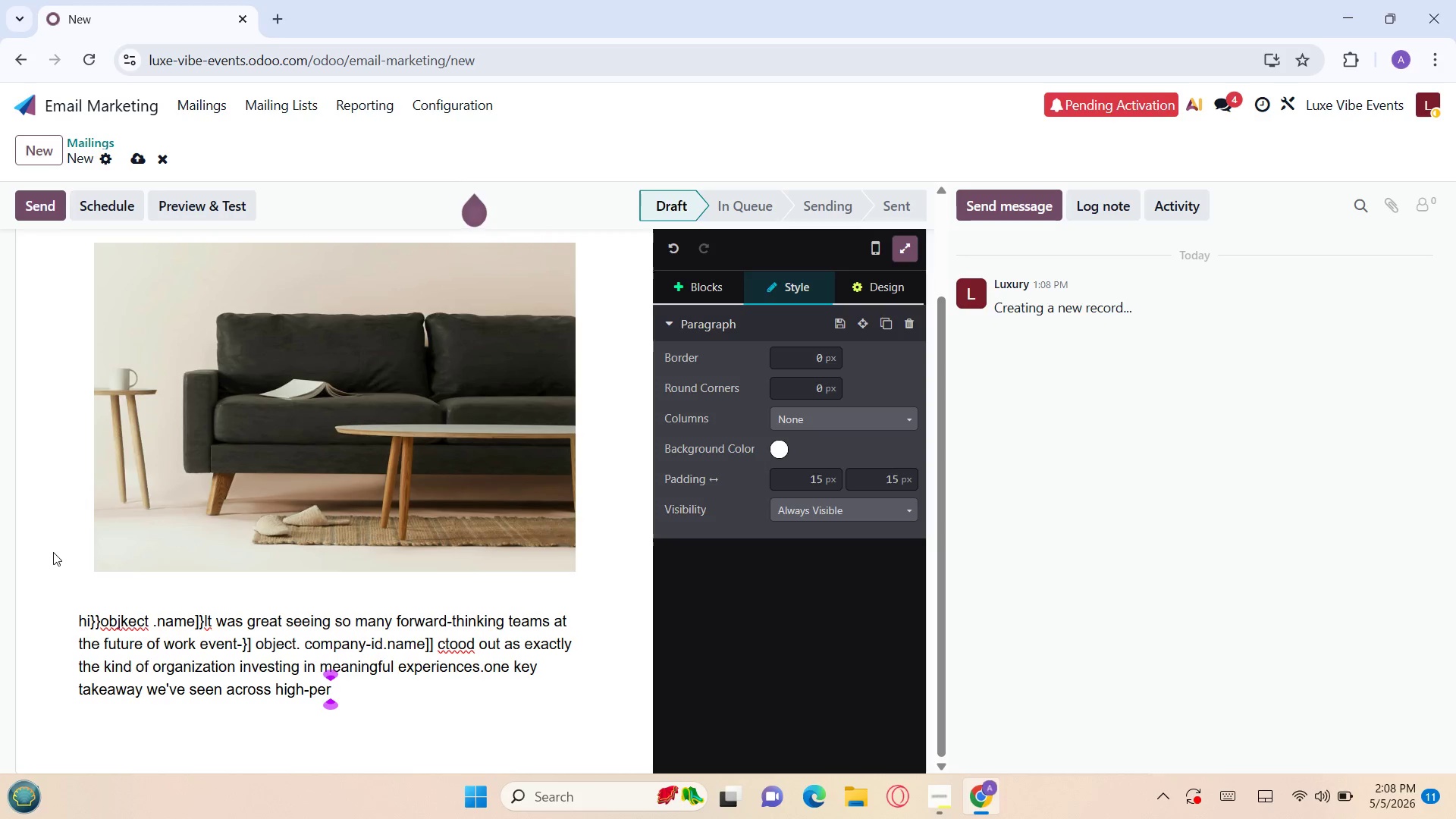 
key(R)
 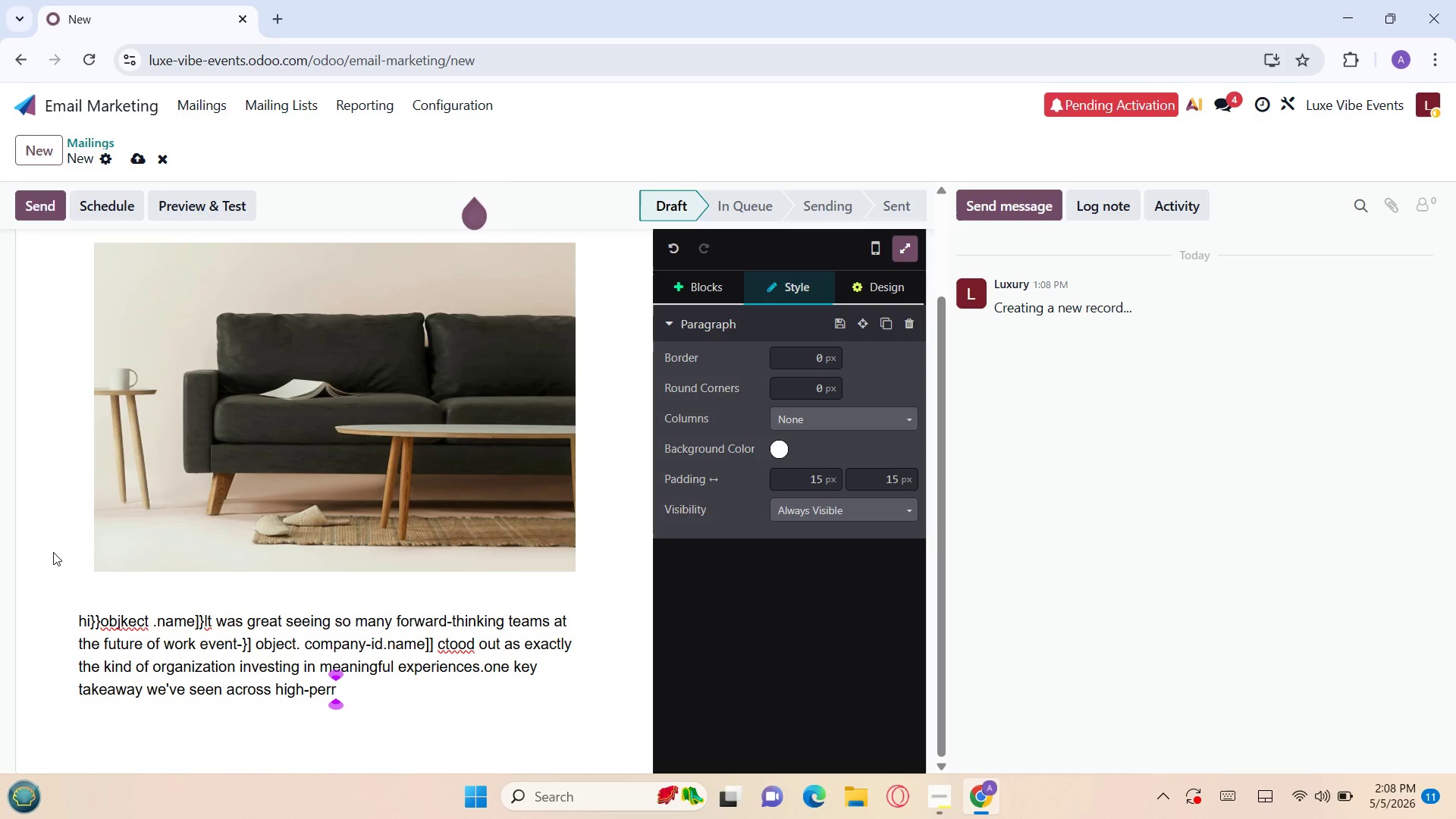 
key(Backspace)
 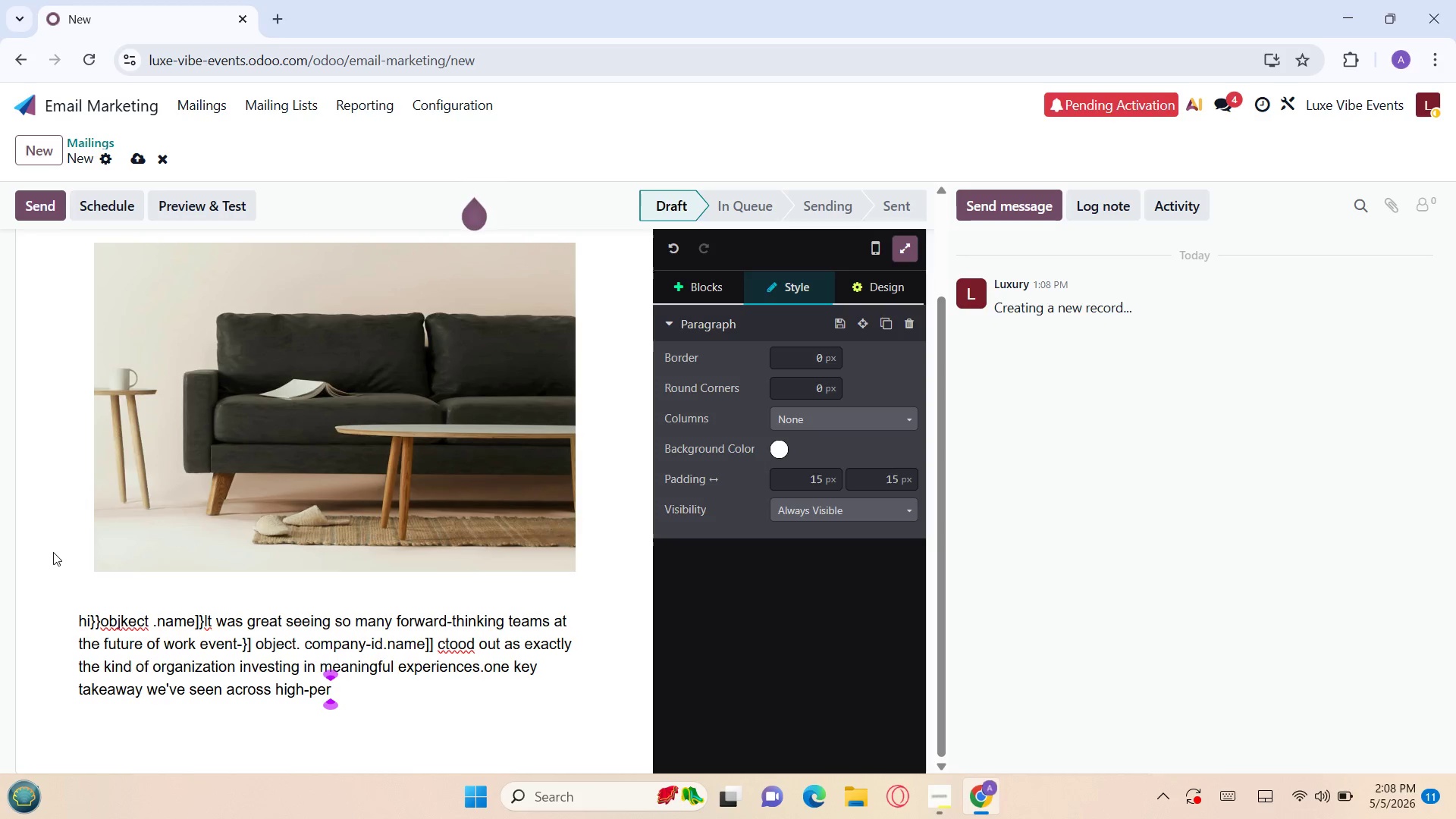 
key(Y)
 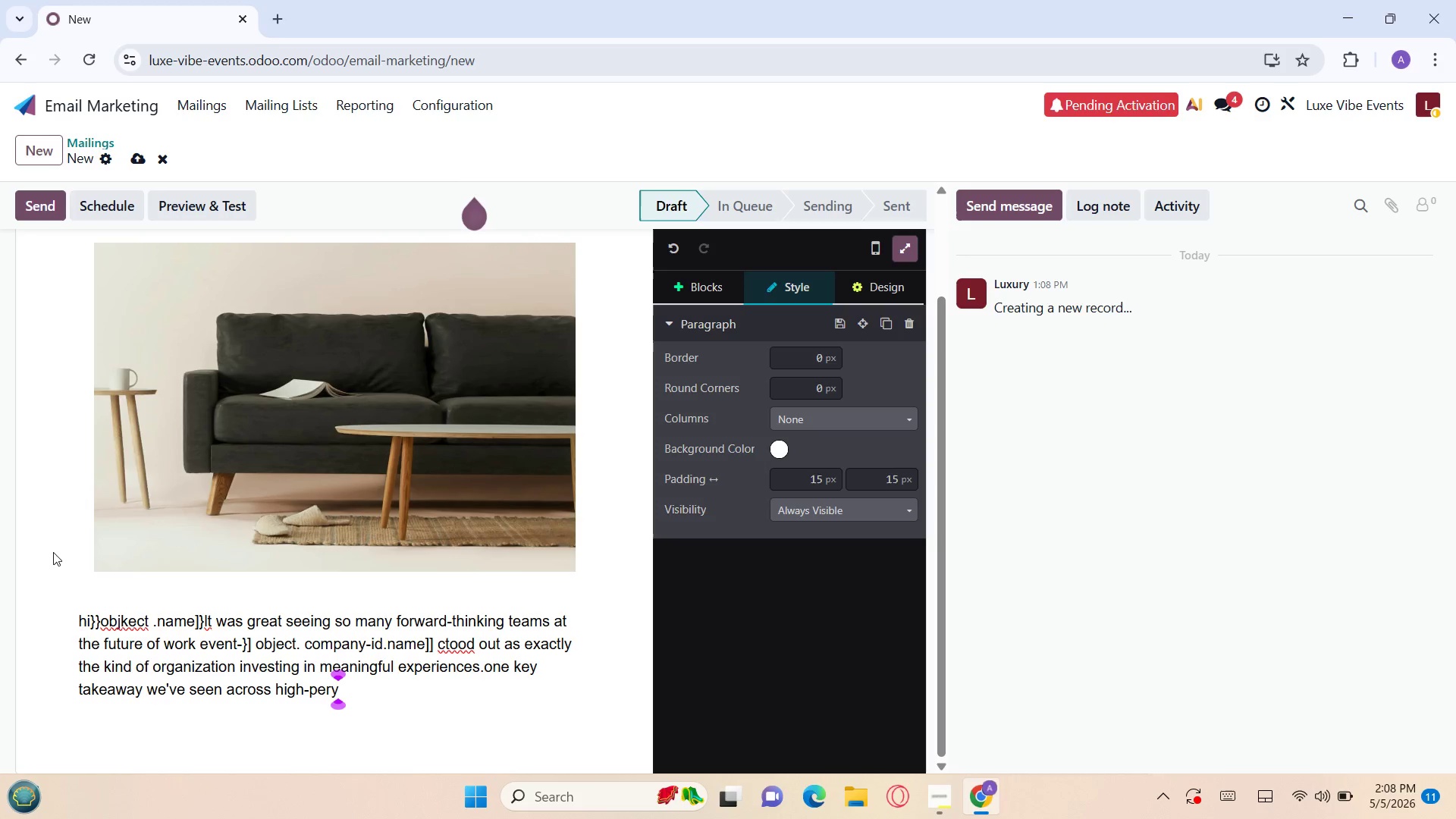 
key(Backspace)
 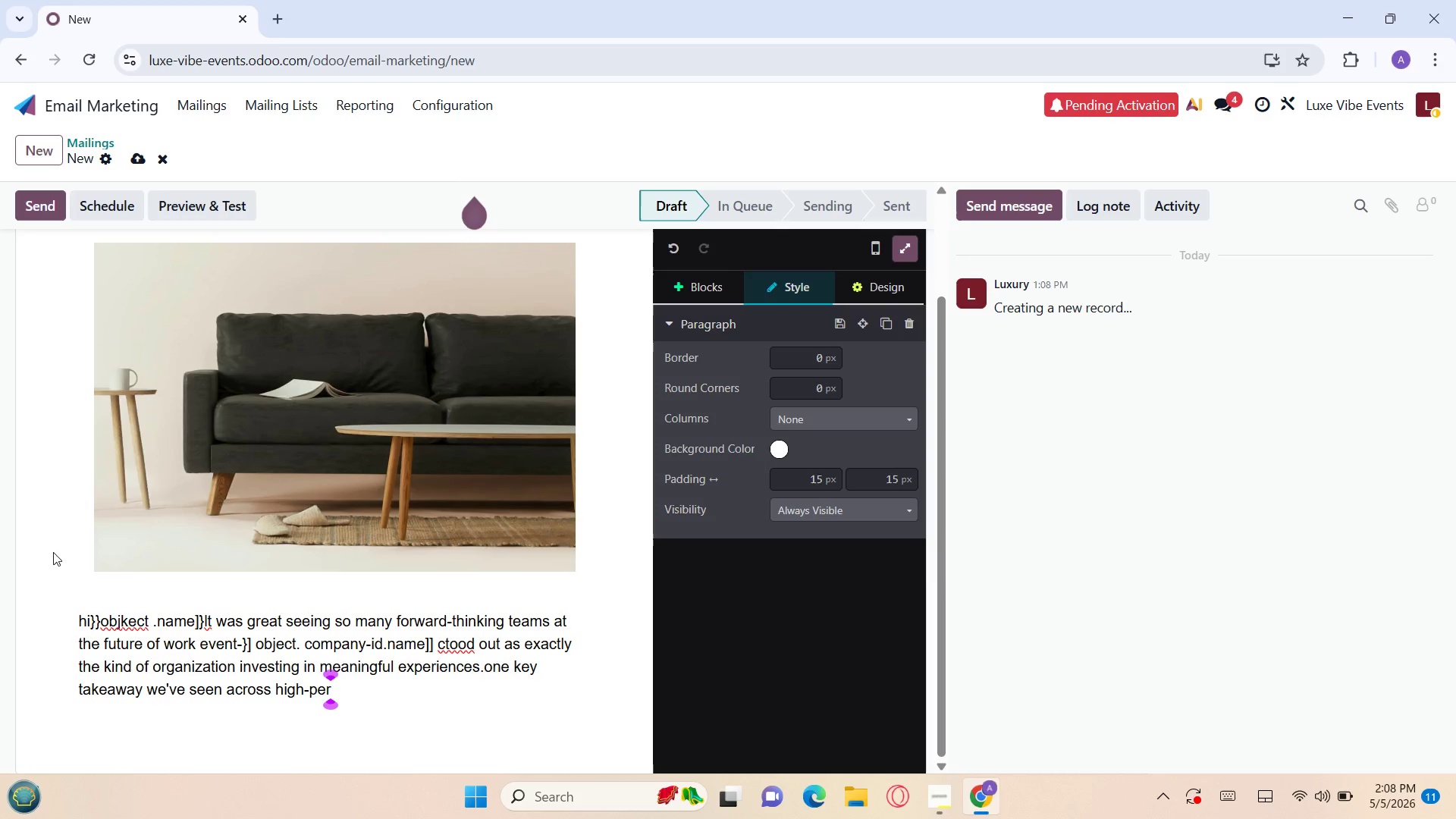 
key(G)
 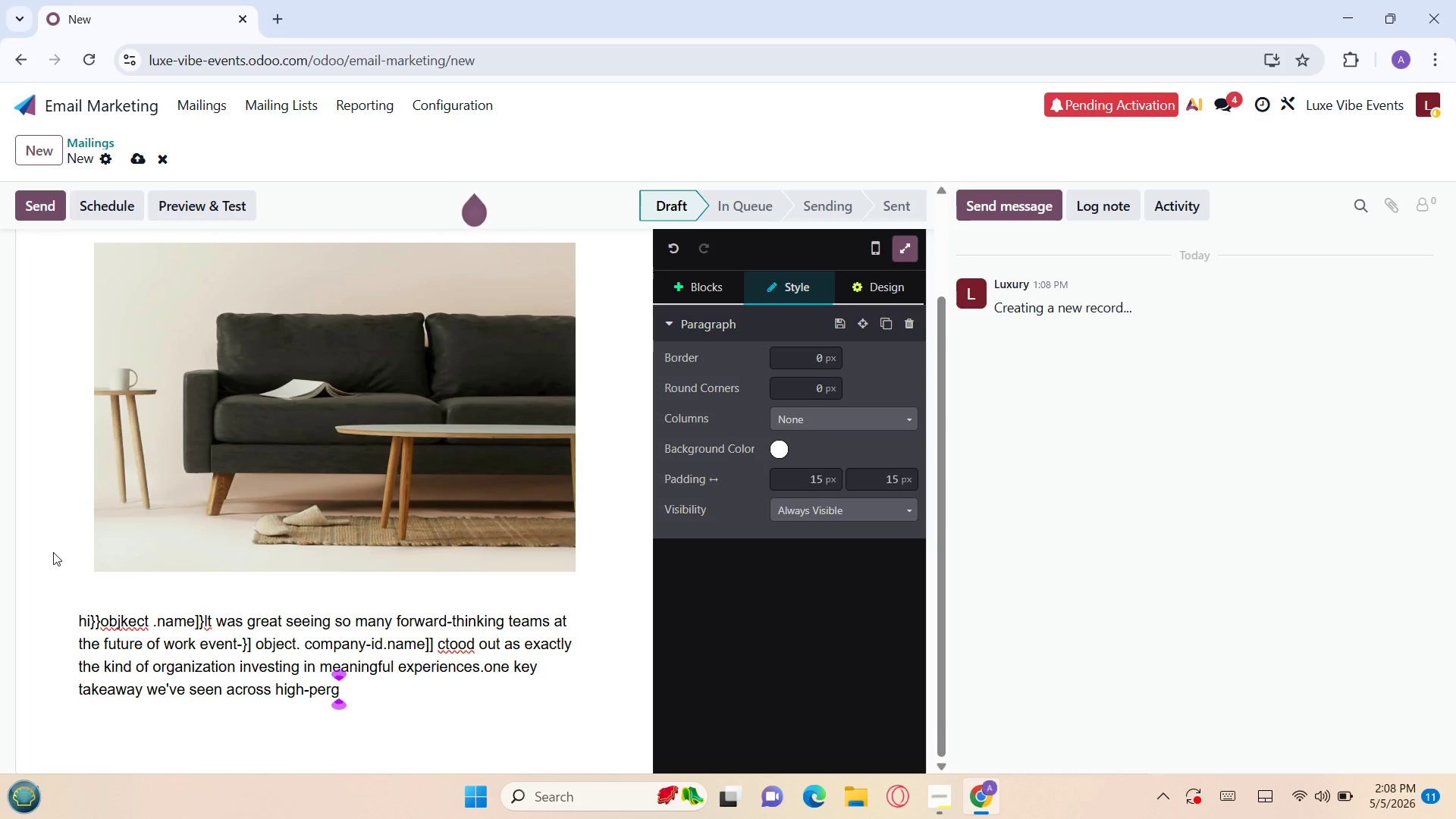 
key(Backspace)
 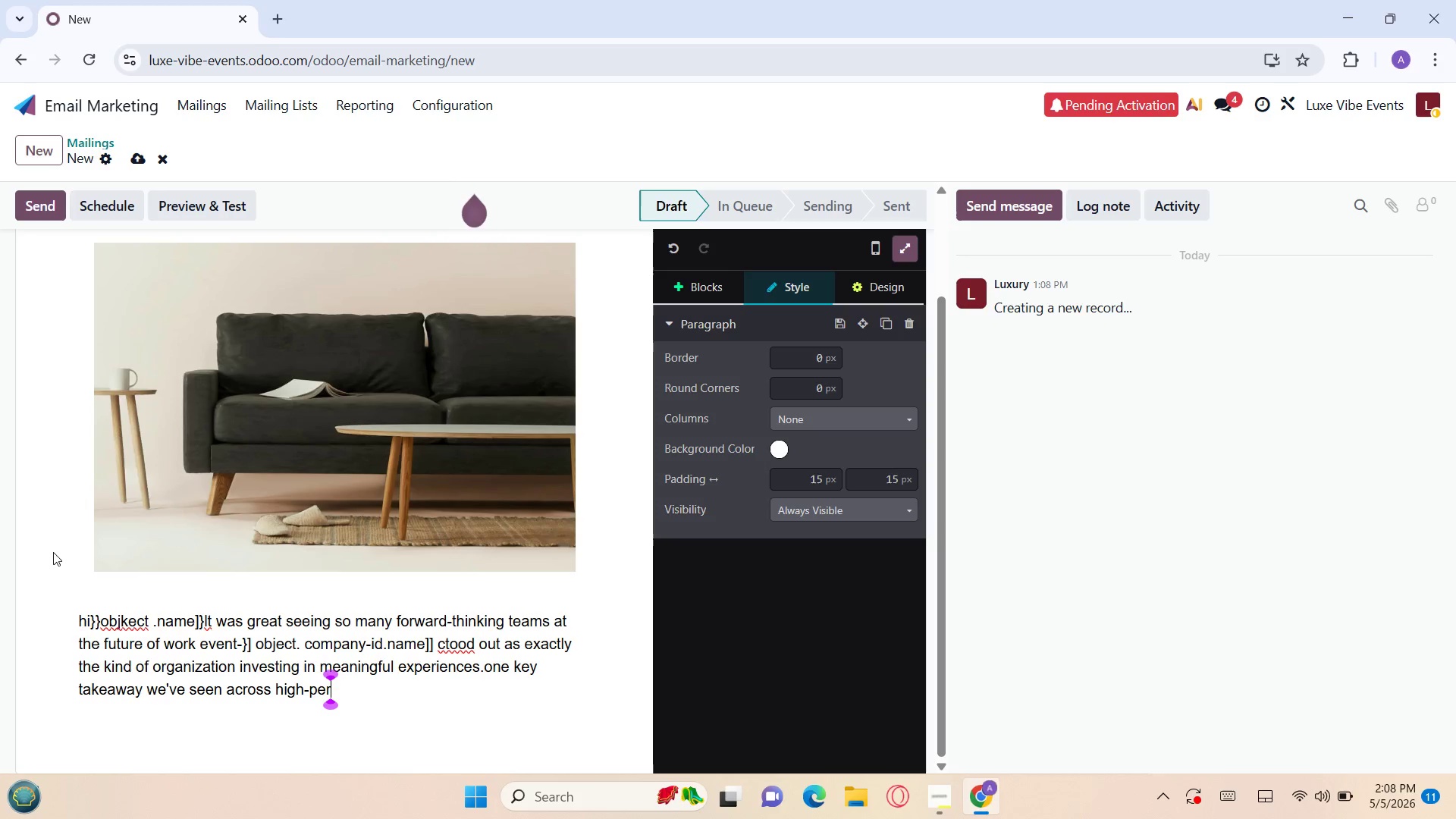 
key(F)
 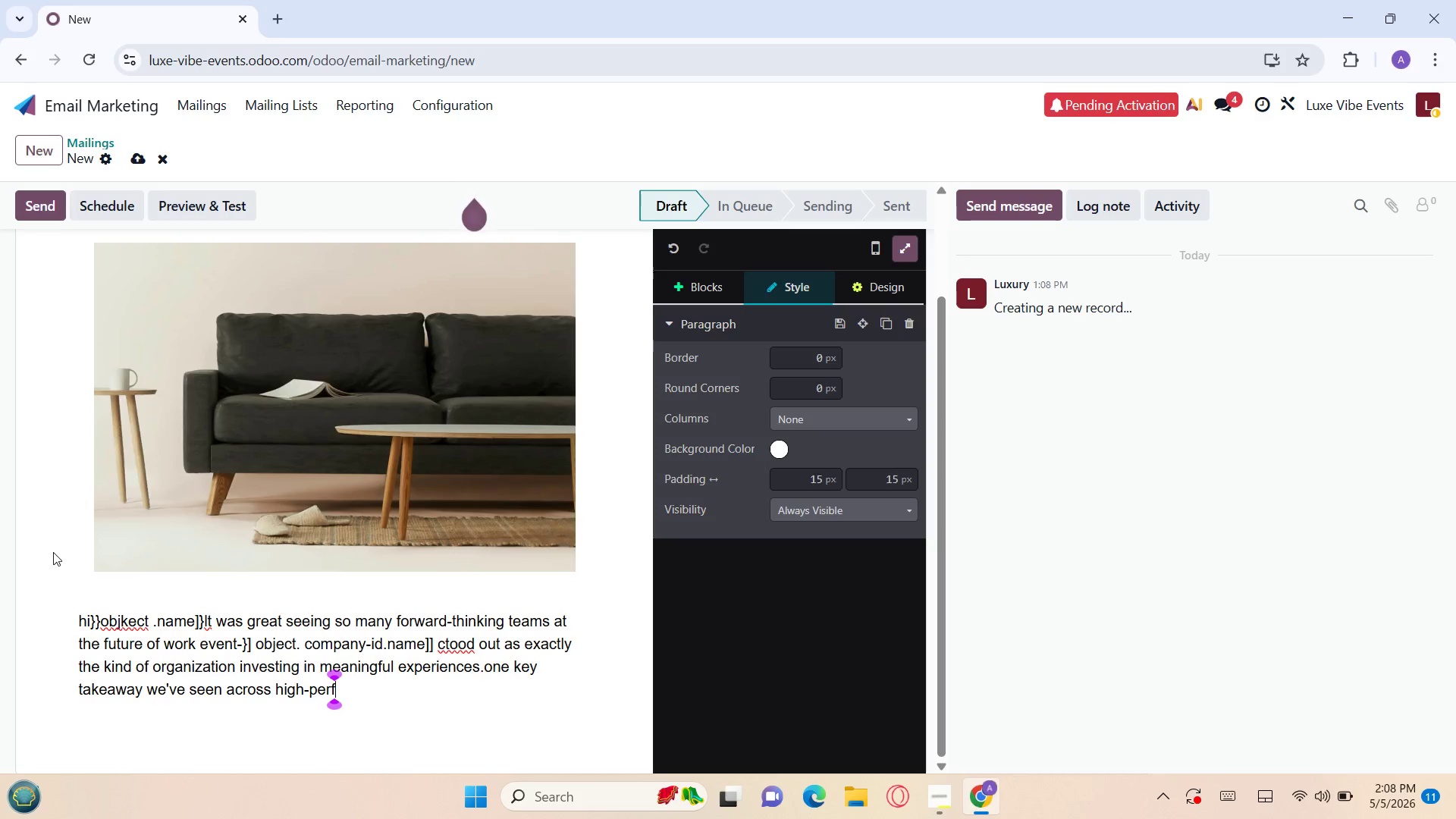 
wait(6.0)
 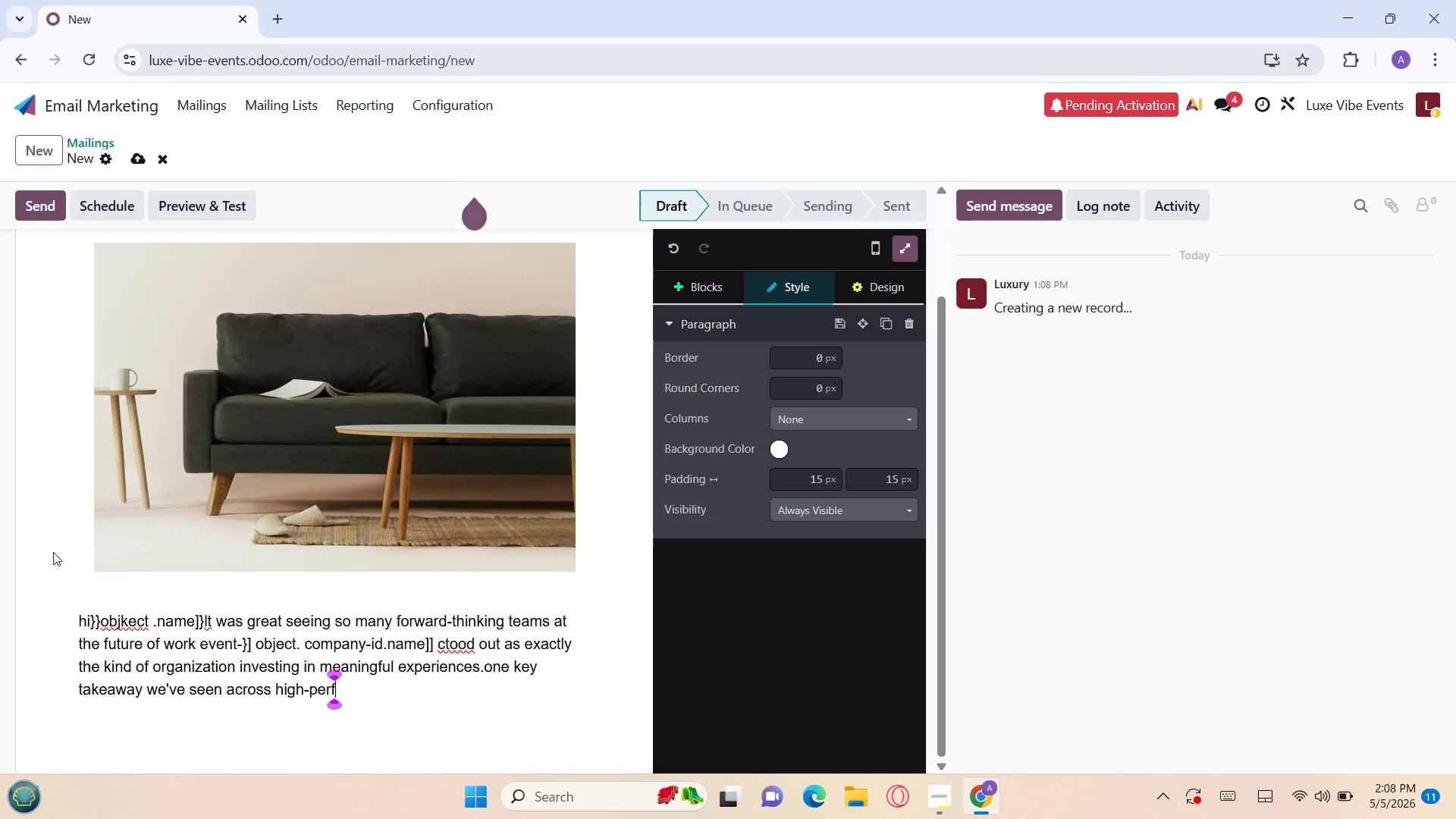 
key(O)
 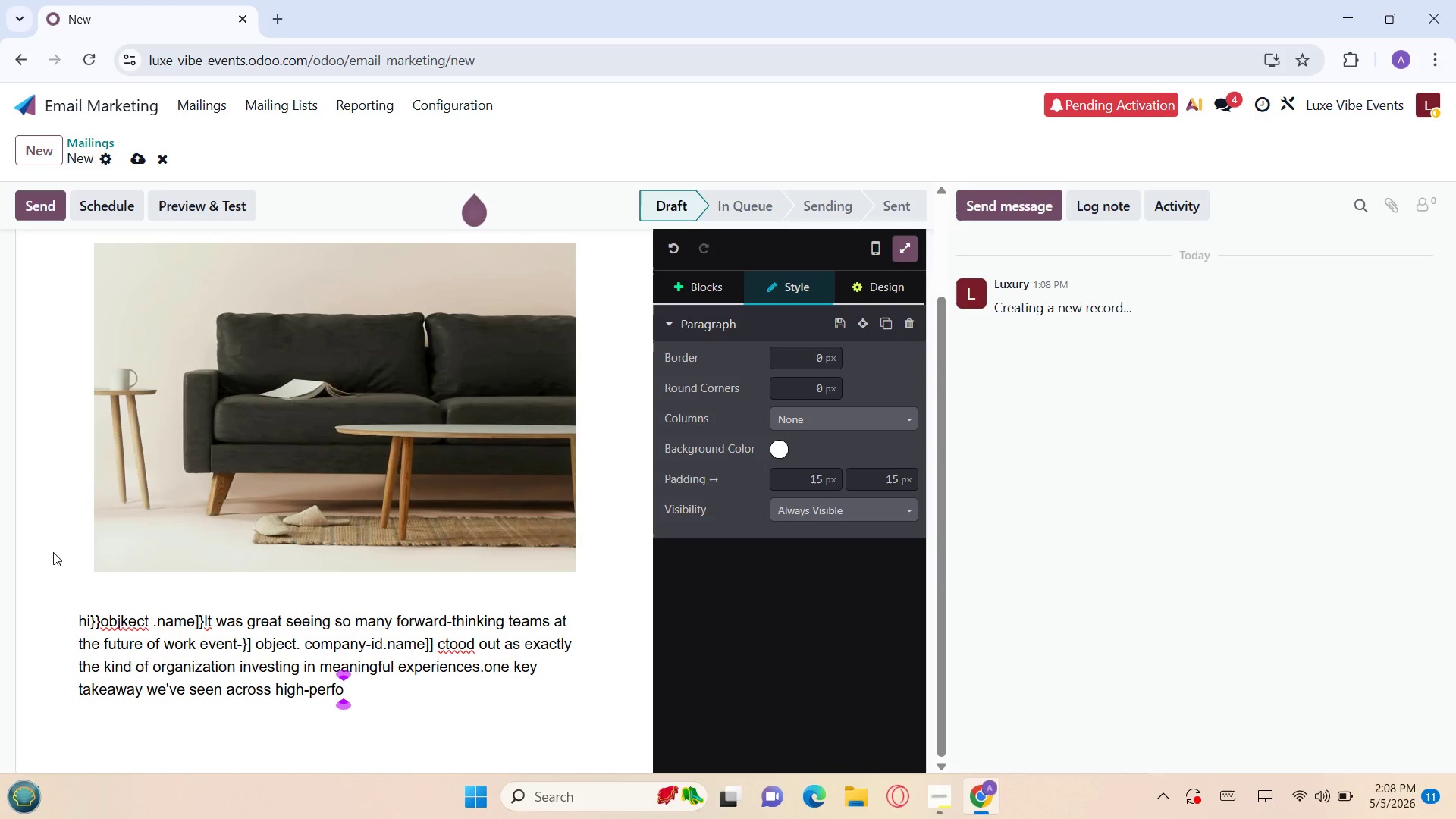 
wait(6.92)
 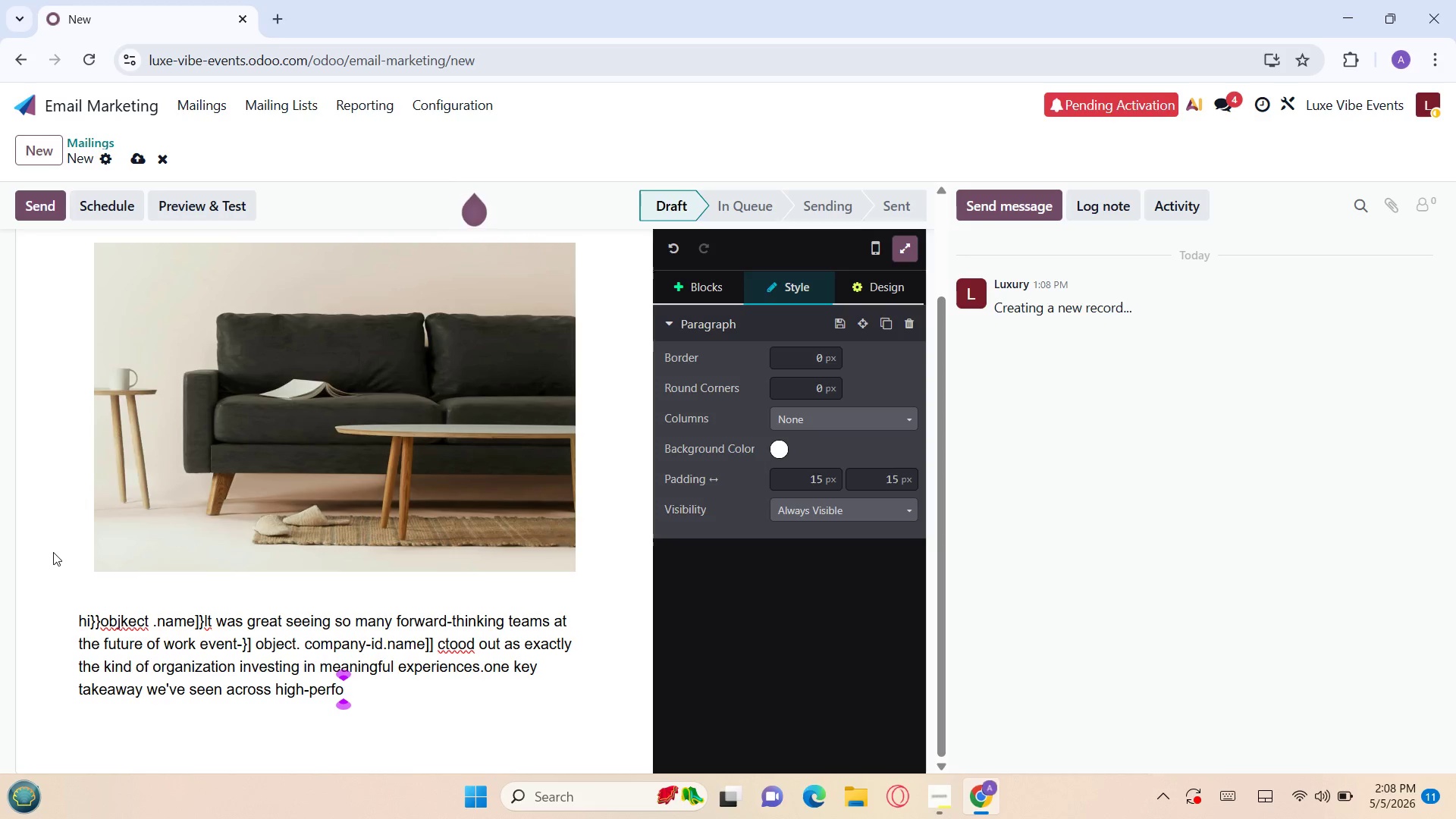 
key(R)
 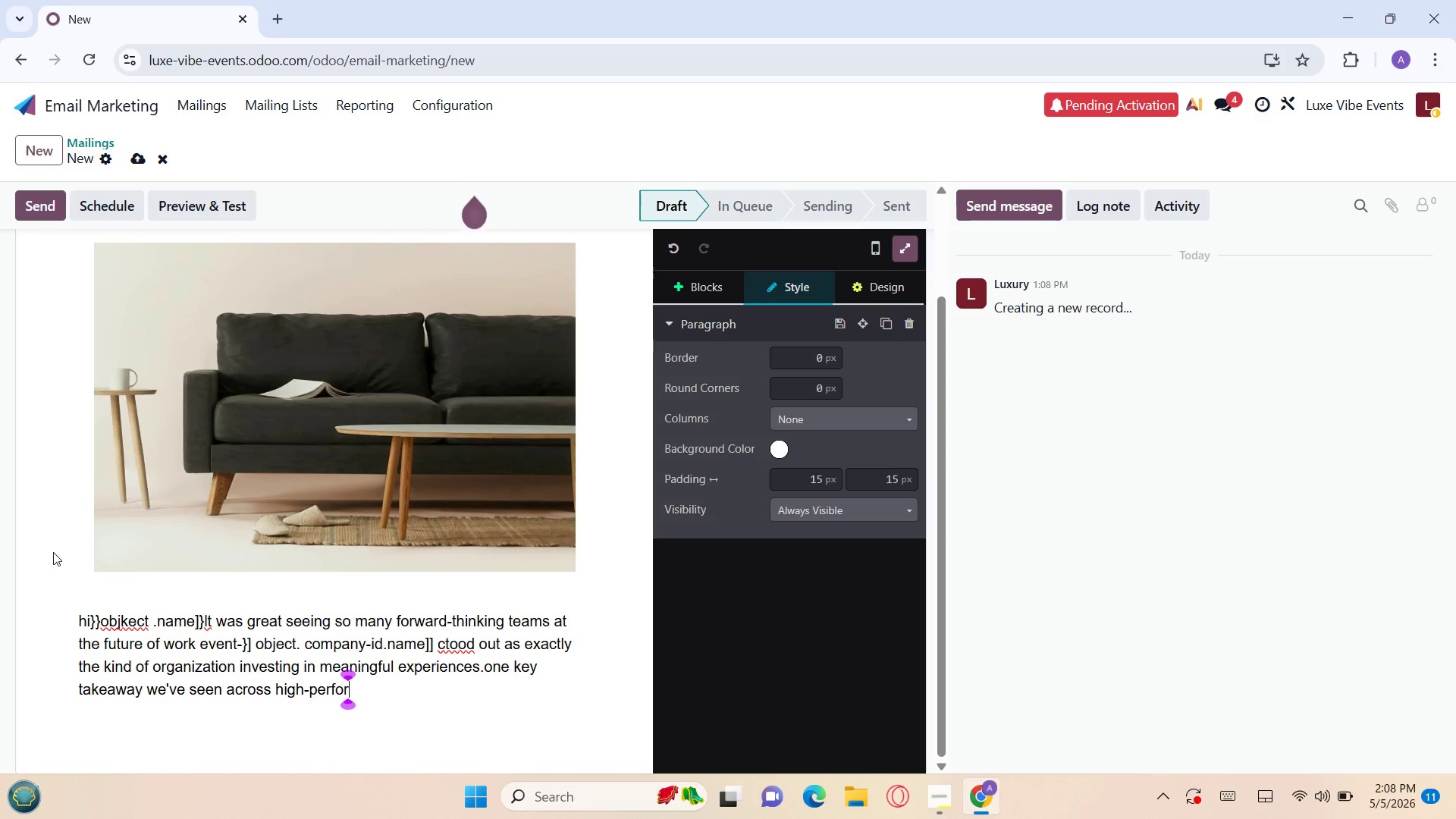 
wait(5.91)
 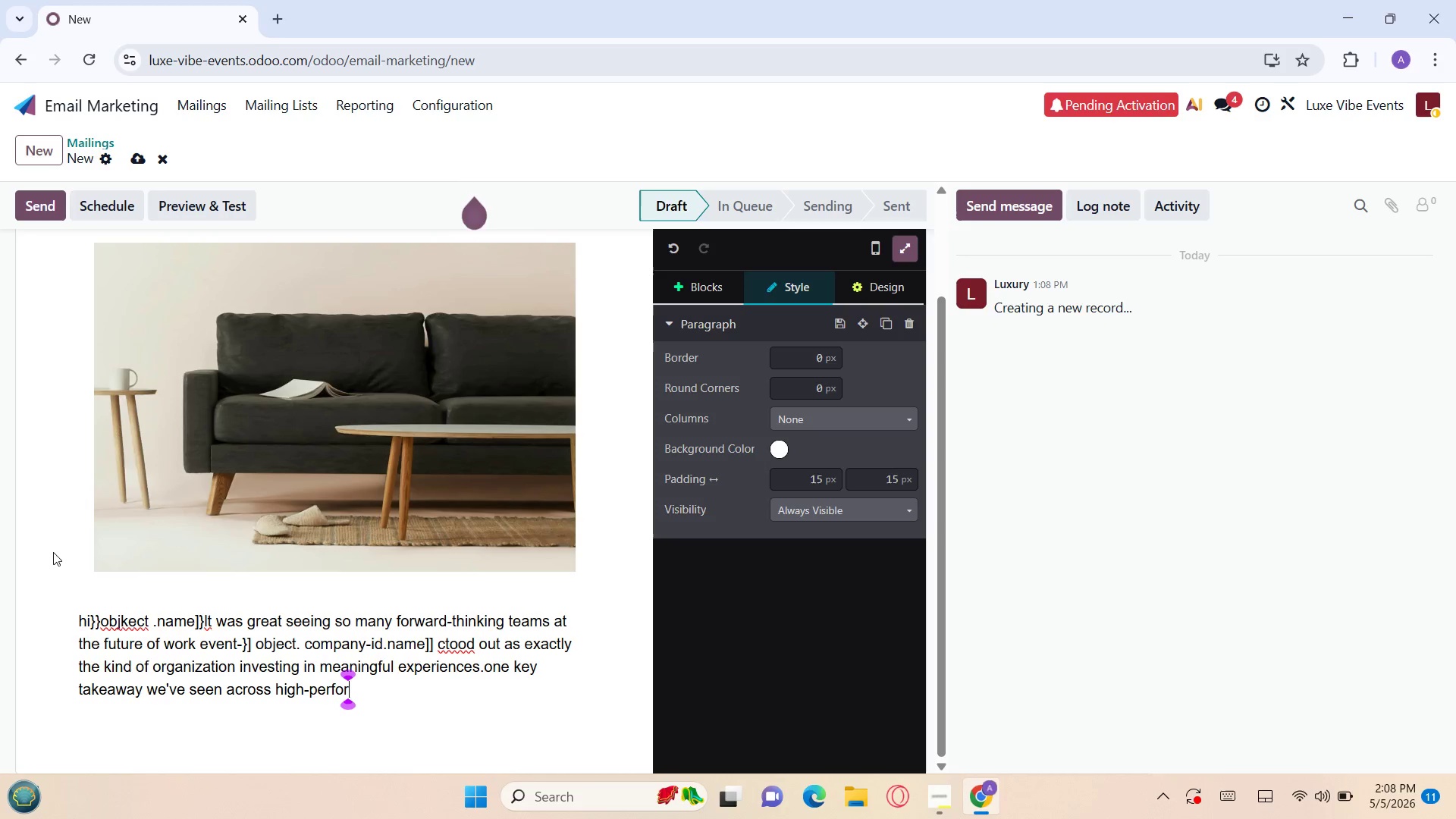 
key(M)
 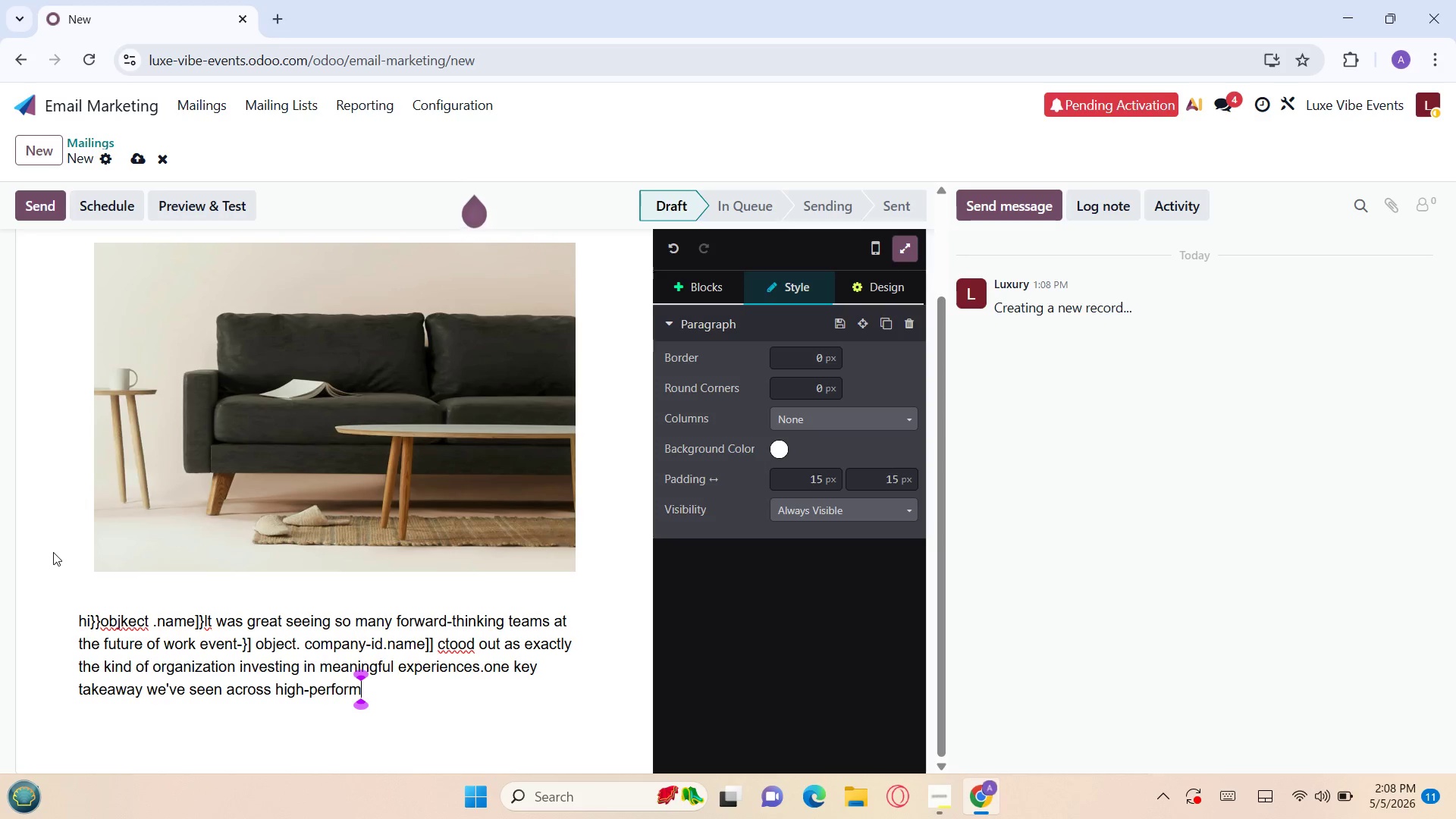 
wait(7.88)
 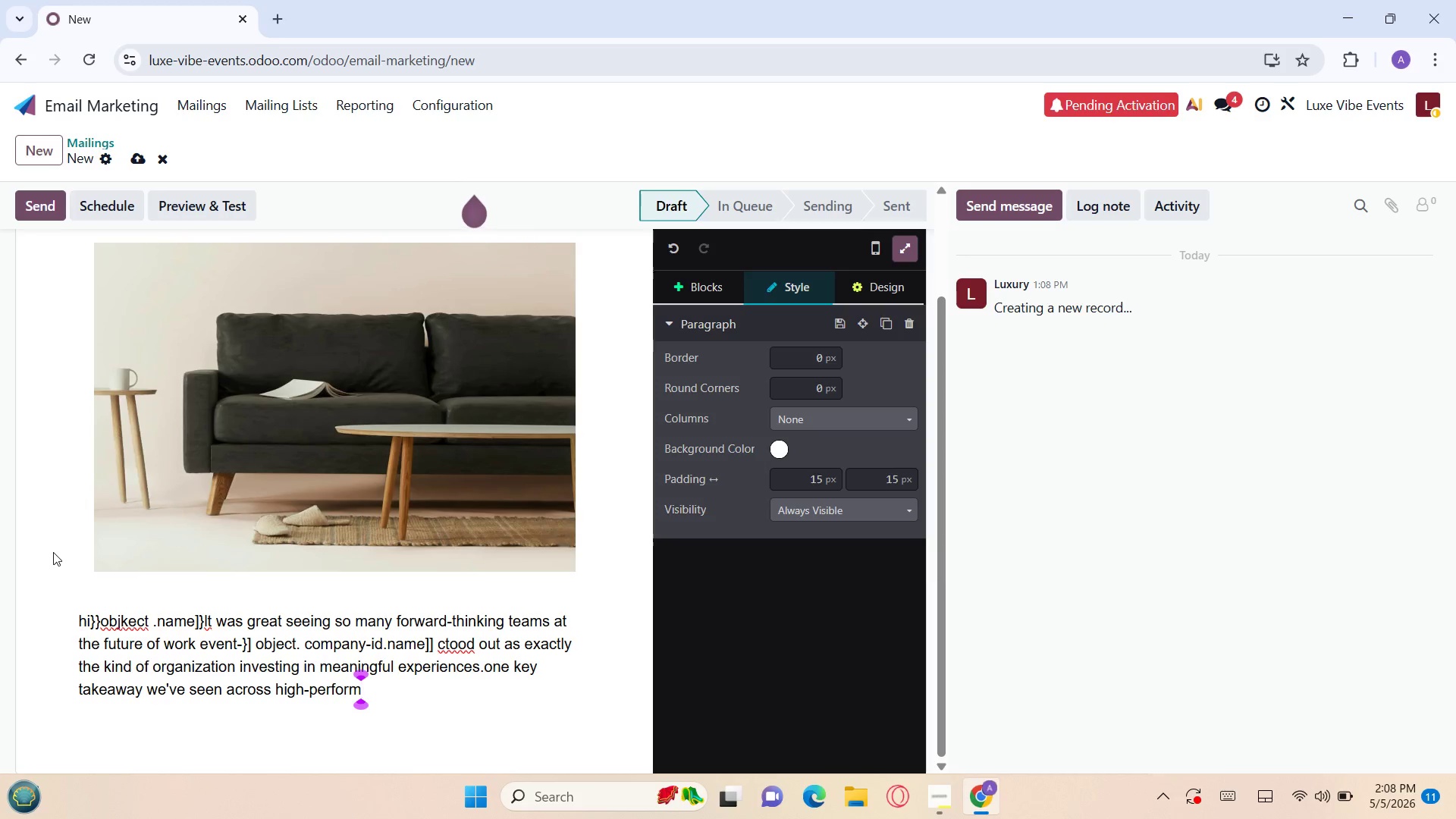 
key(I)
 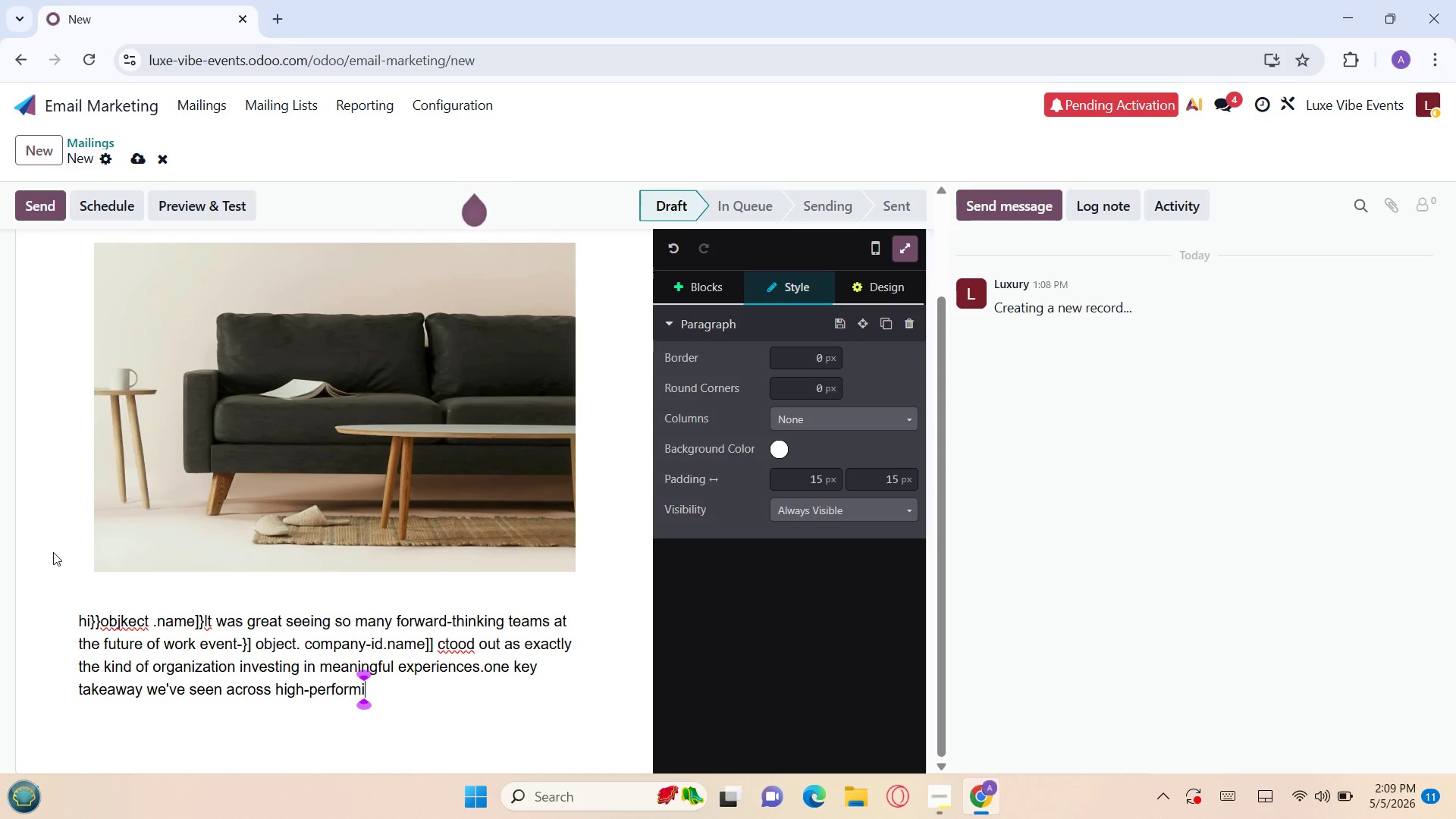 
type(ng com)
 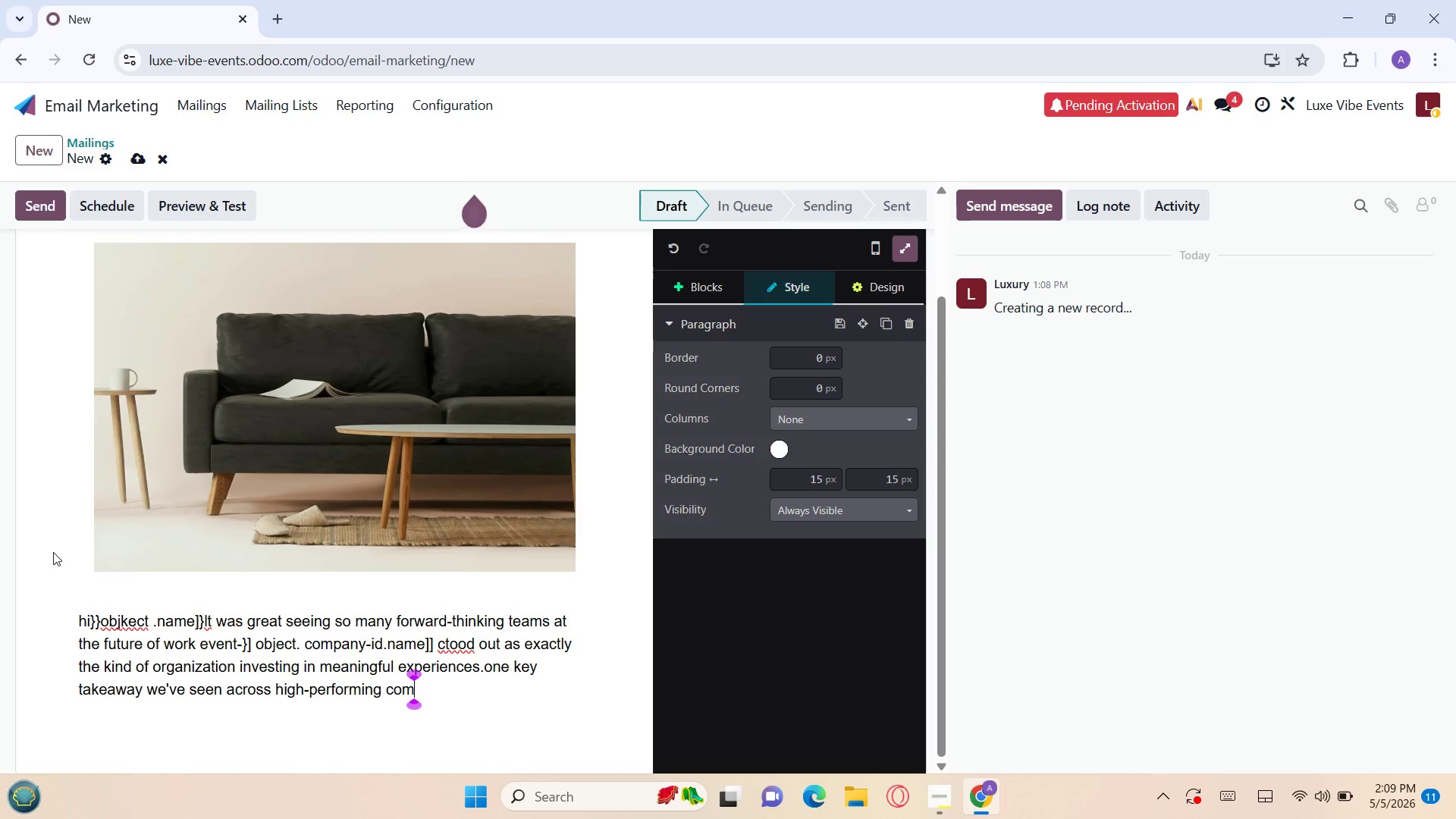 
key(P)
 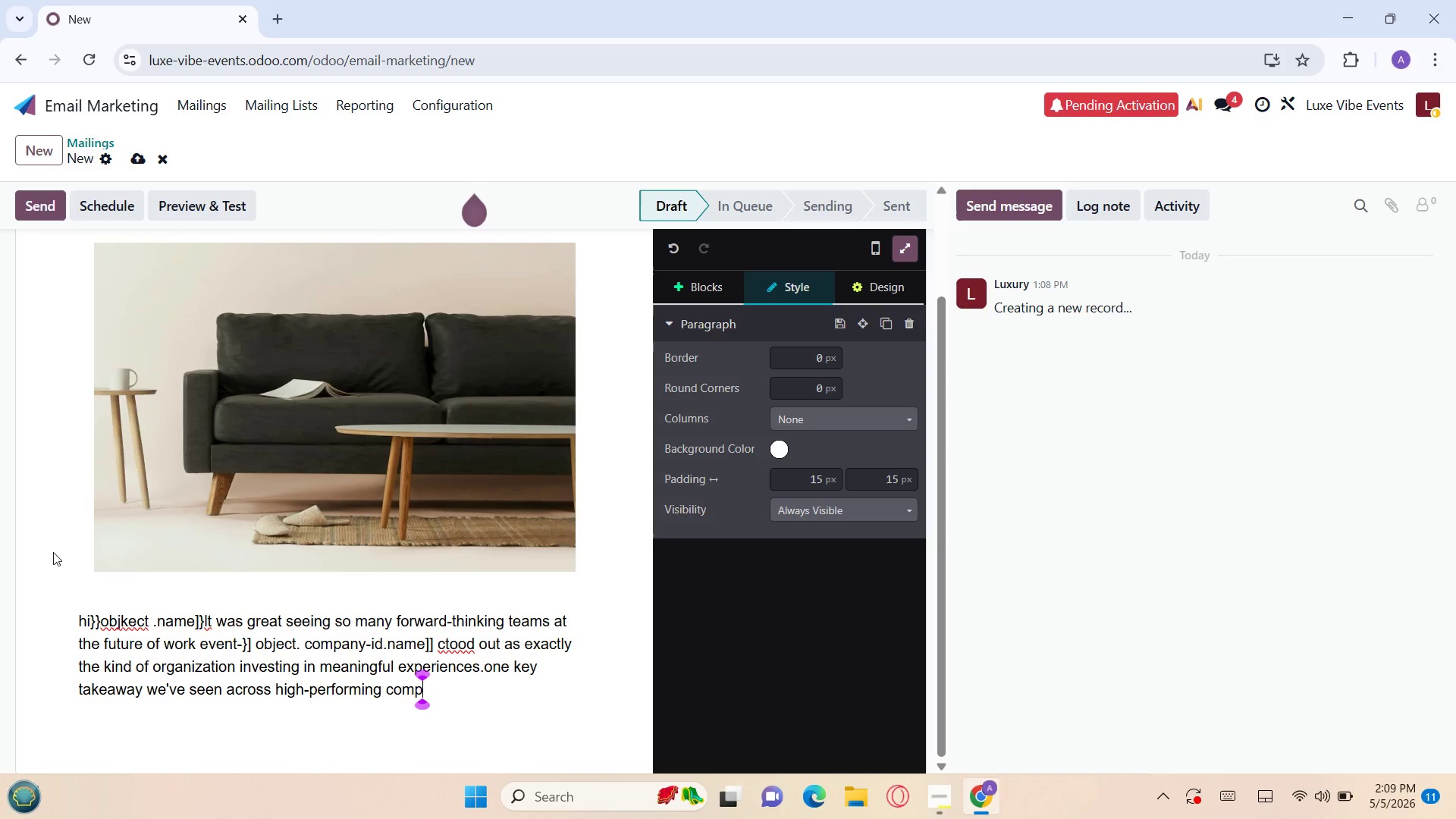 
key(A)
 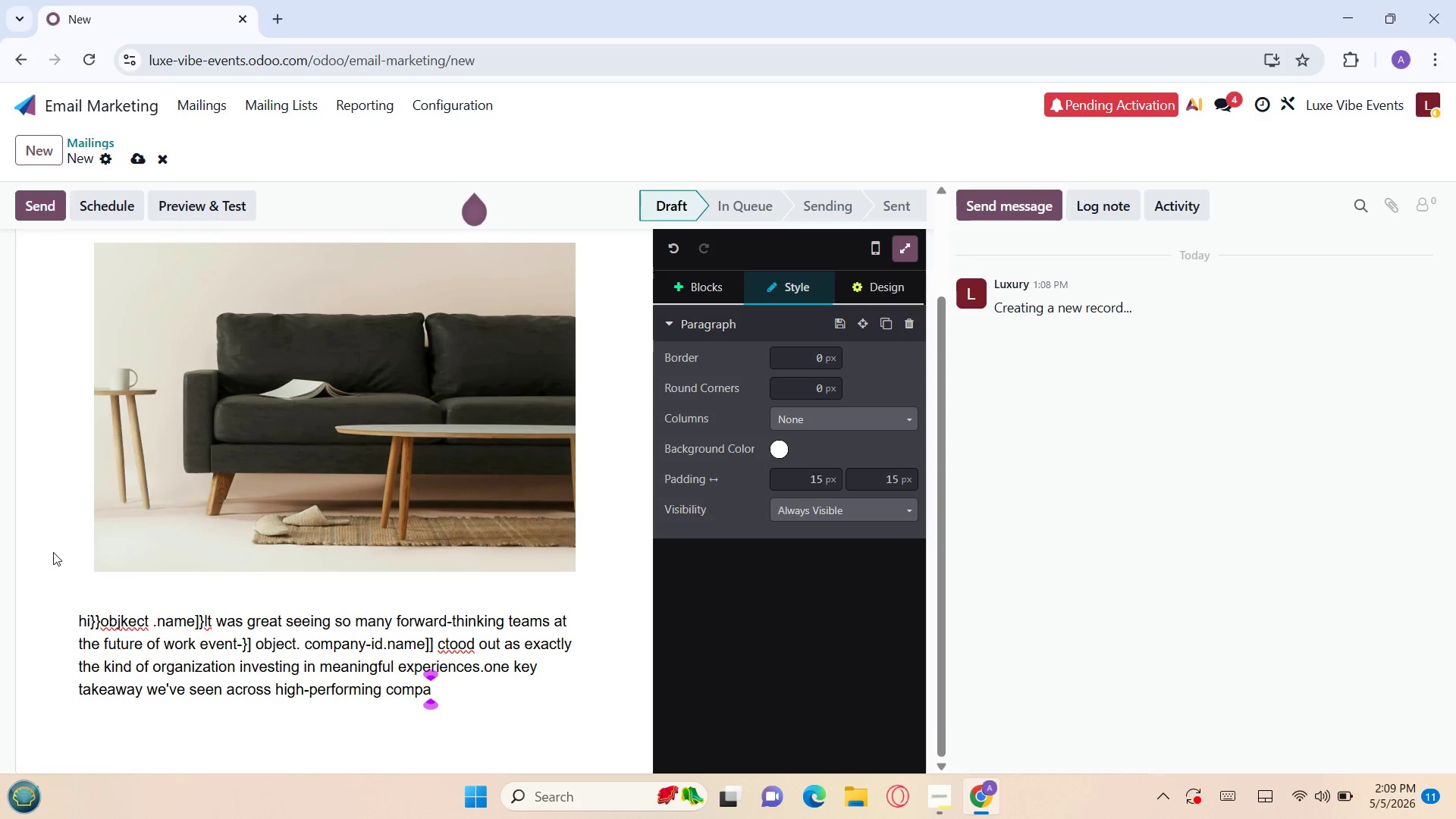 
wait(22.06)
 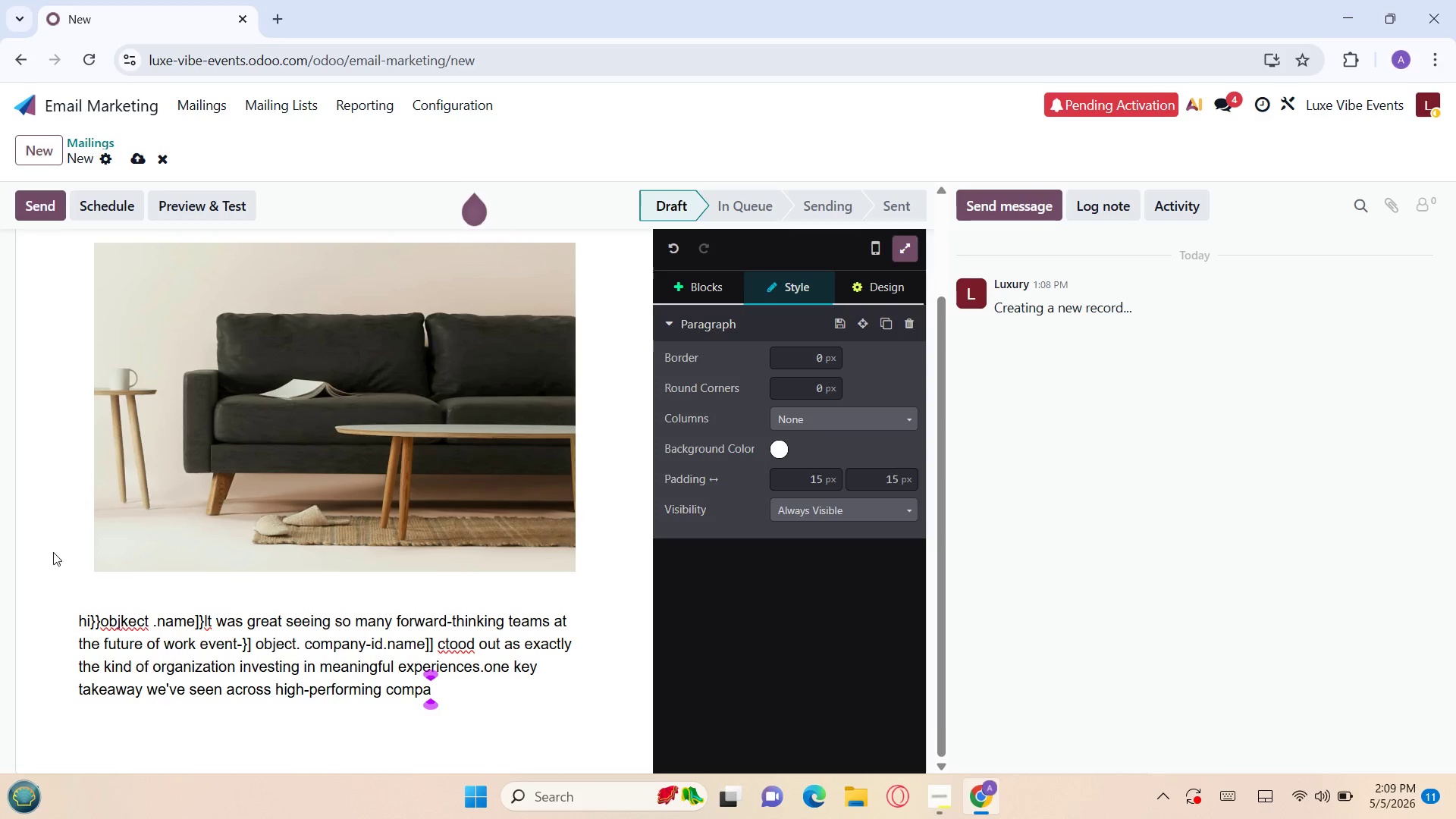 
type(ni)
 